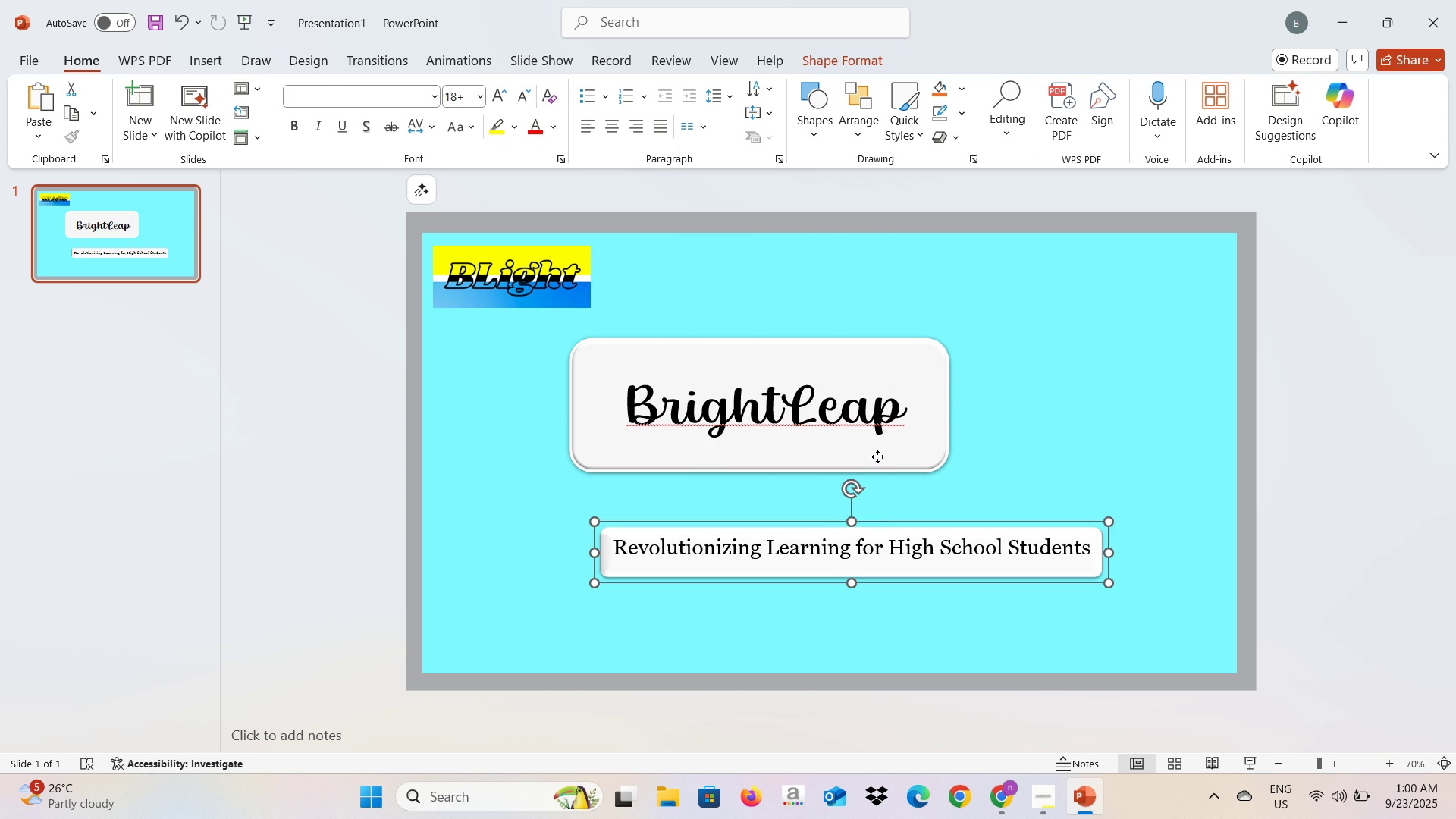 
left_click([877, 457])
 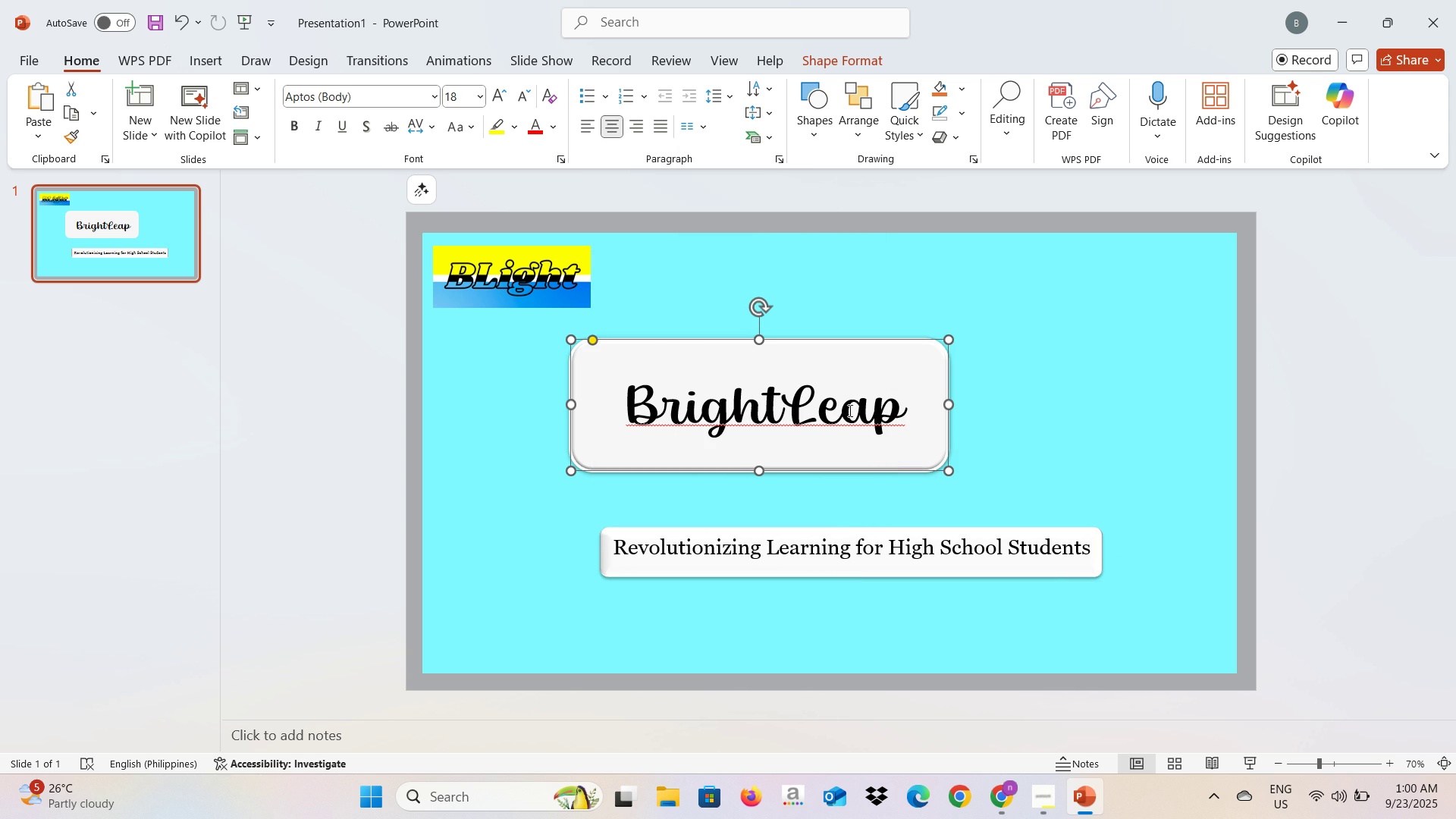 
hold_key(key=ControlLeft, duration=0.79)
left_click([849, 410])
 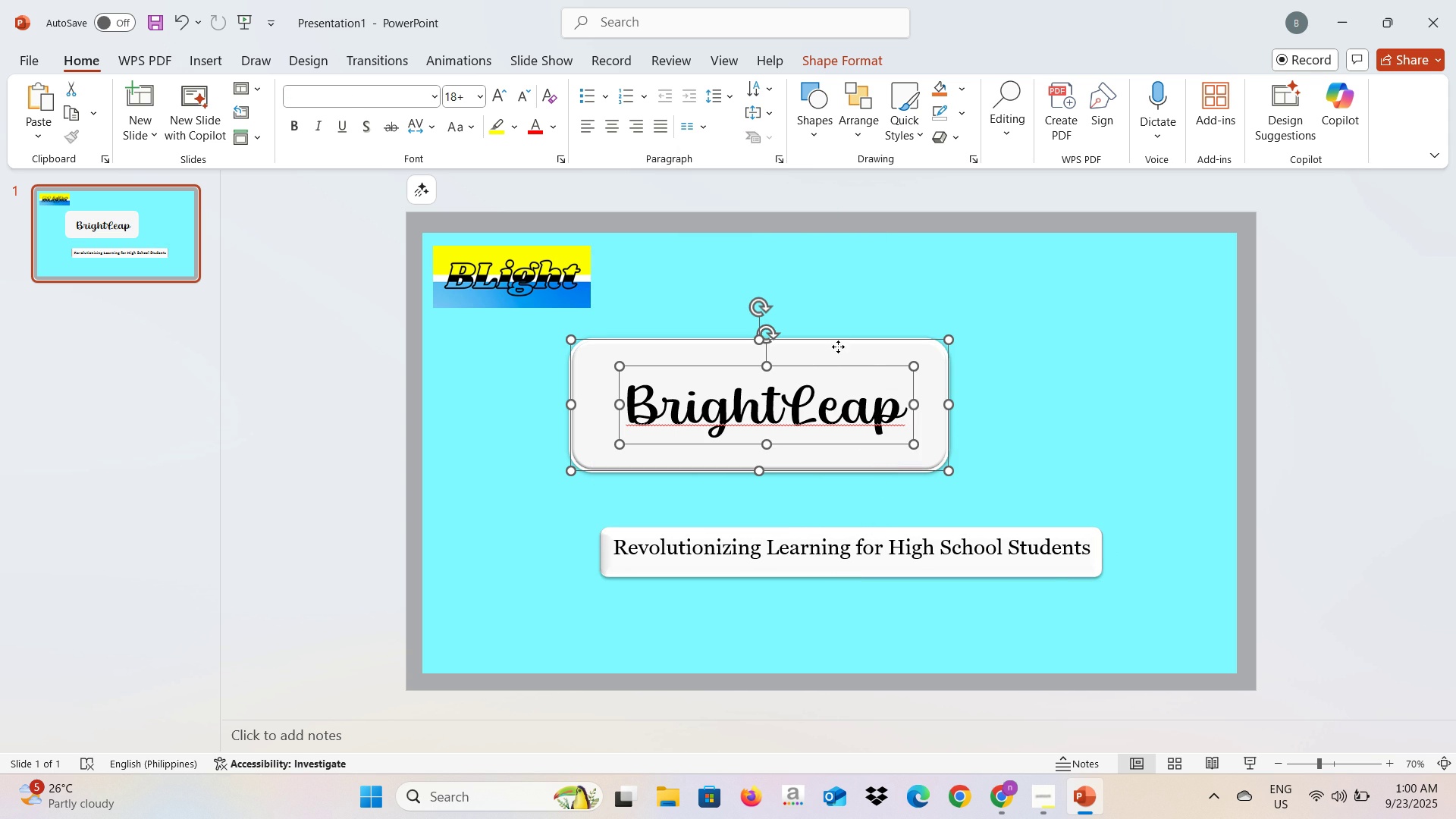 
right_click([838, 347])
 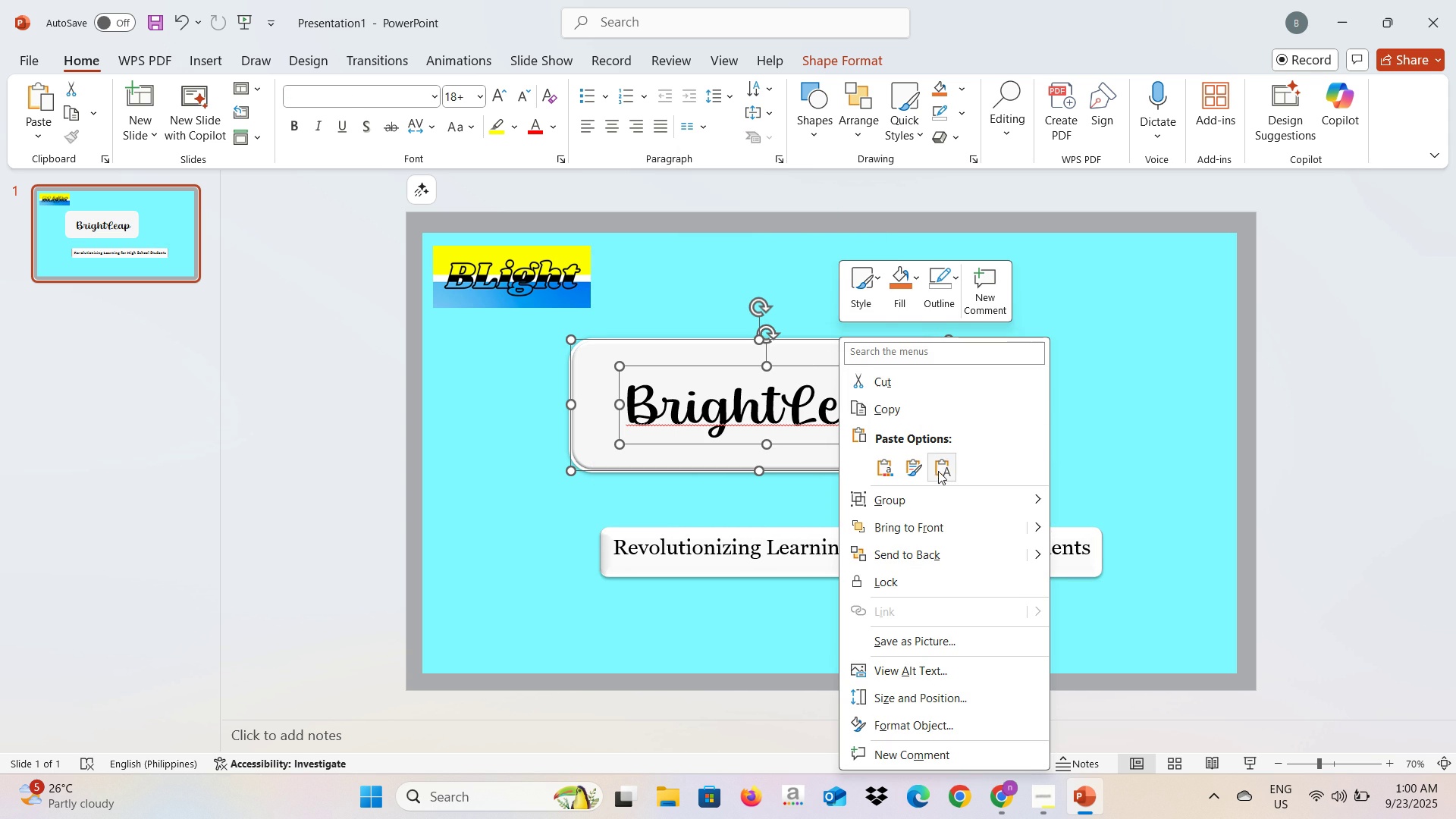 
left_click([940, 498])
 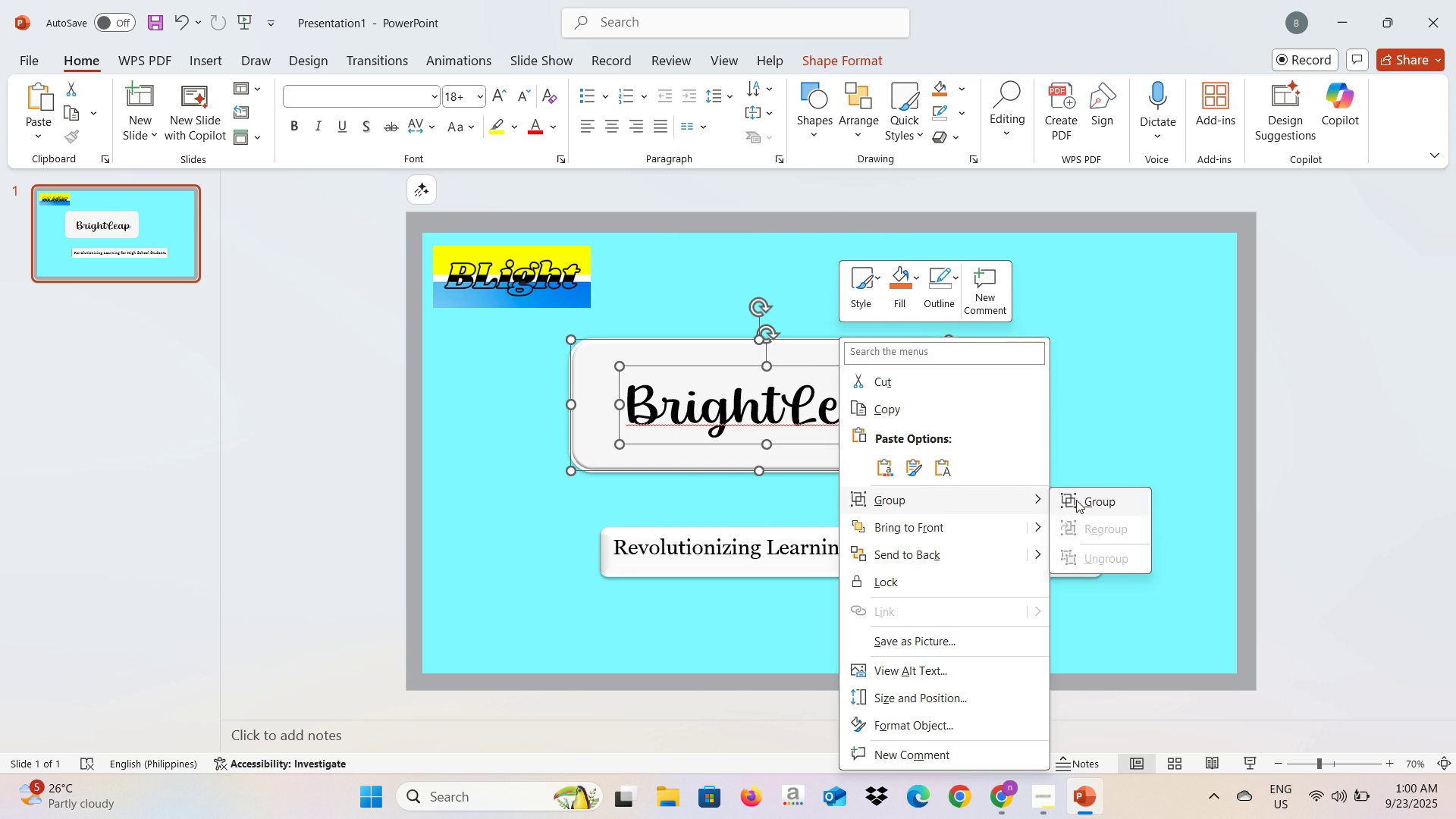 
left_click([1077, 500])
 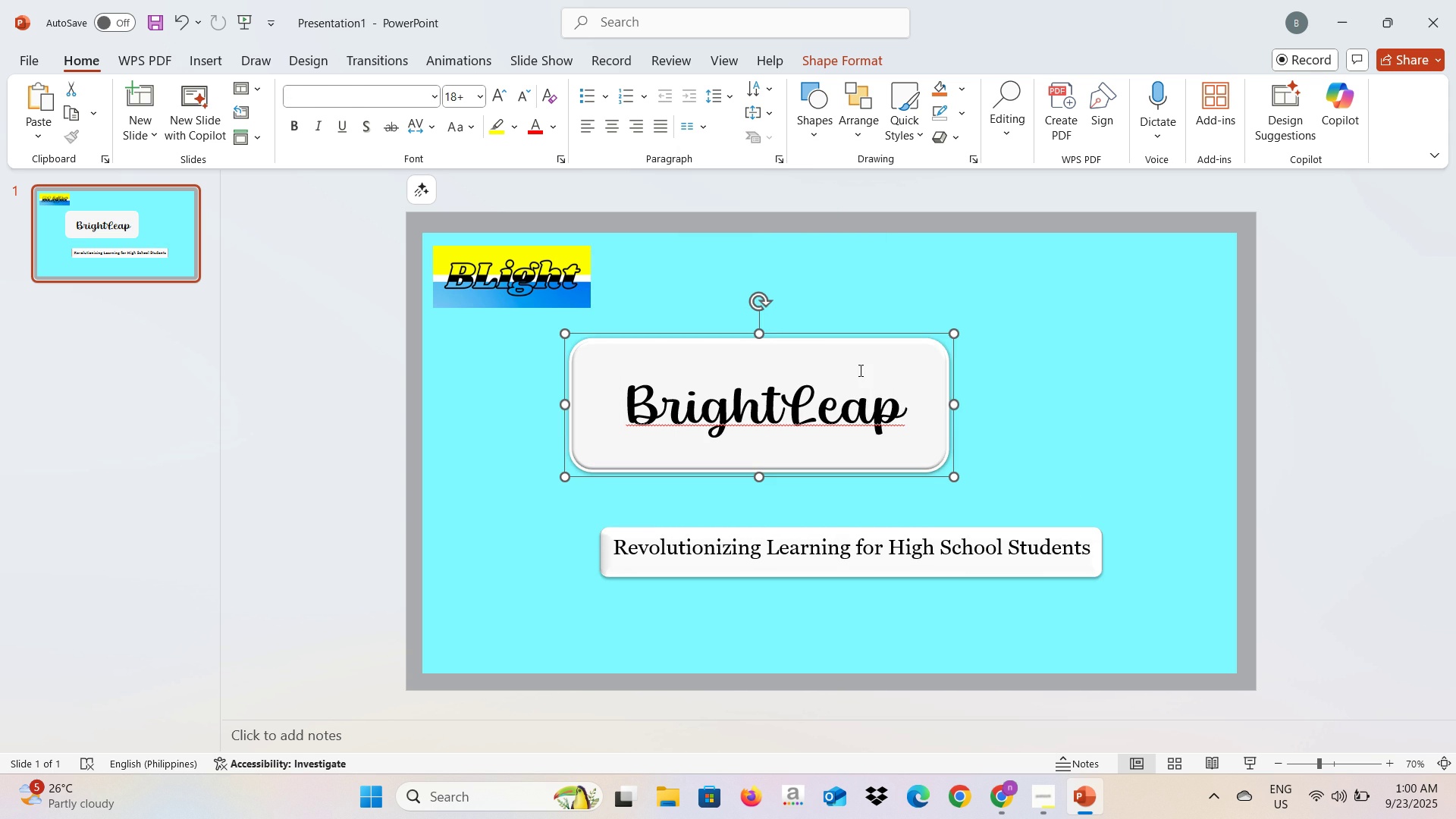 
left_click_drag(start_coordinate=[859, 370], to_coordinate=[921, 378])
 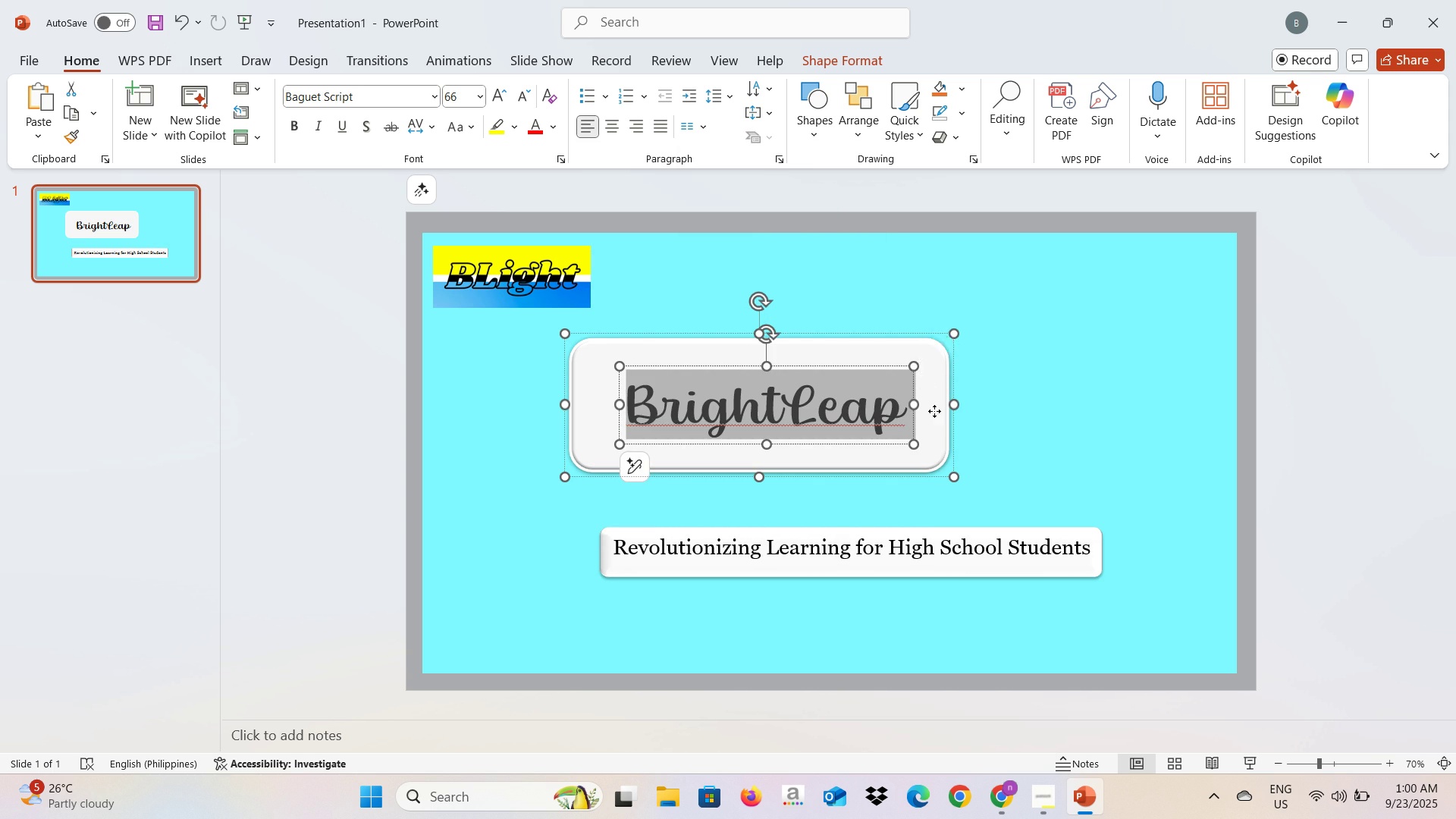 
left_click([934, 411])
 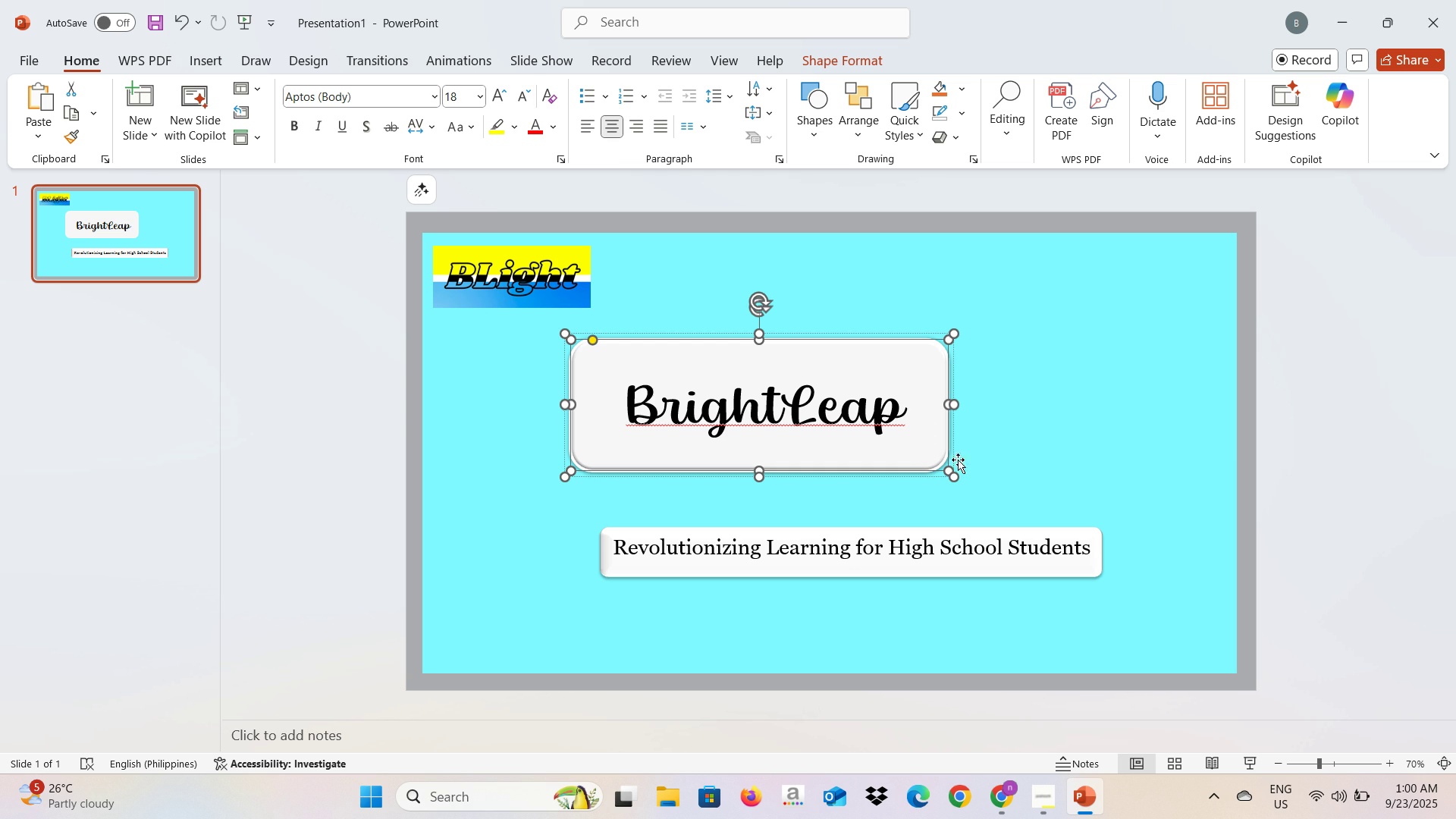 
left_click([990, 448])
 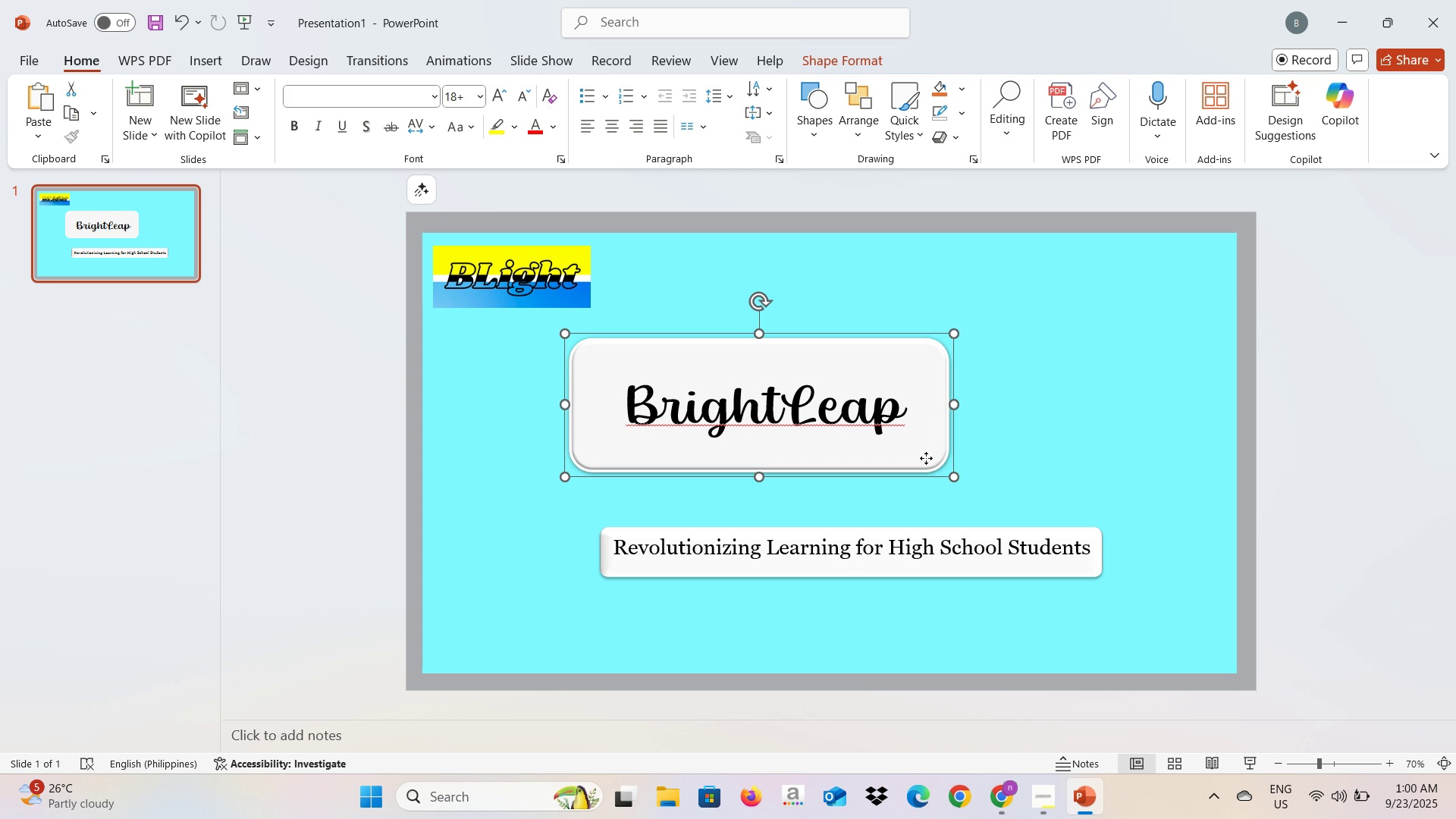 
left_click([926, 458])
 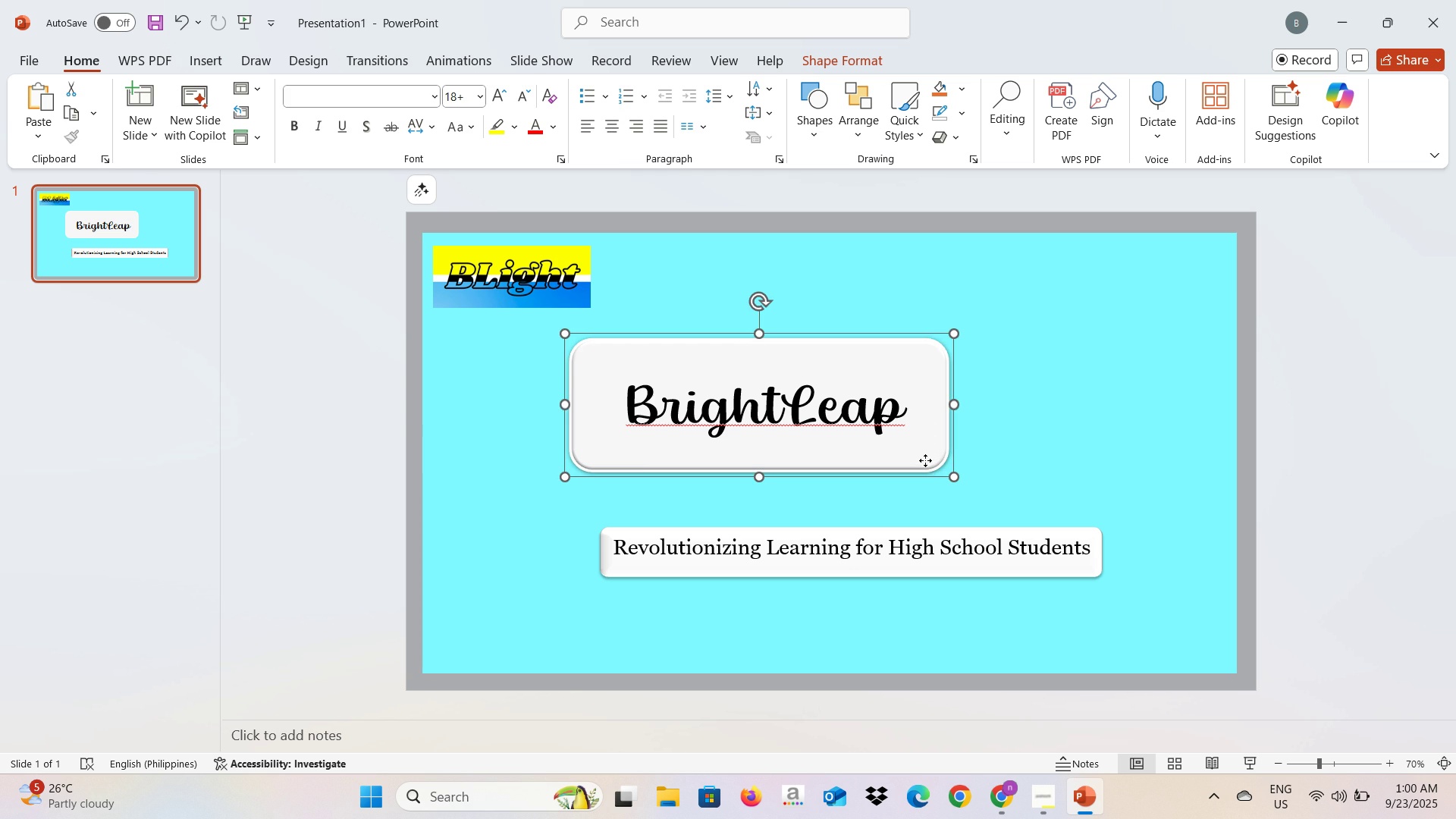 
left_click_drag(start_coordinate=[925, 460], to_coordinate=[1013, 478])
 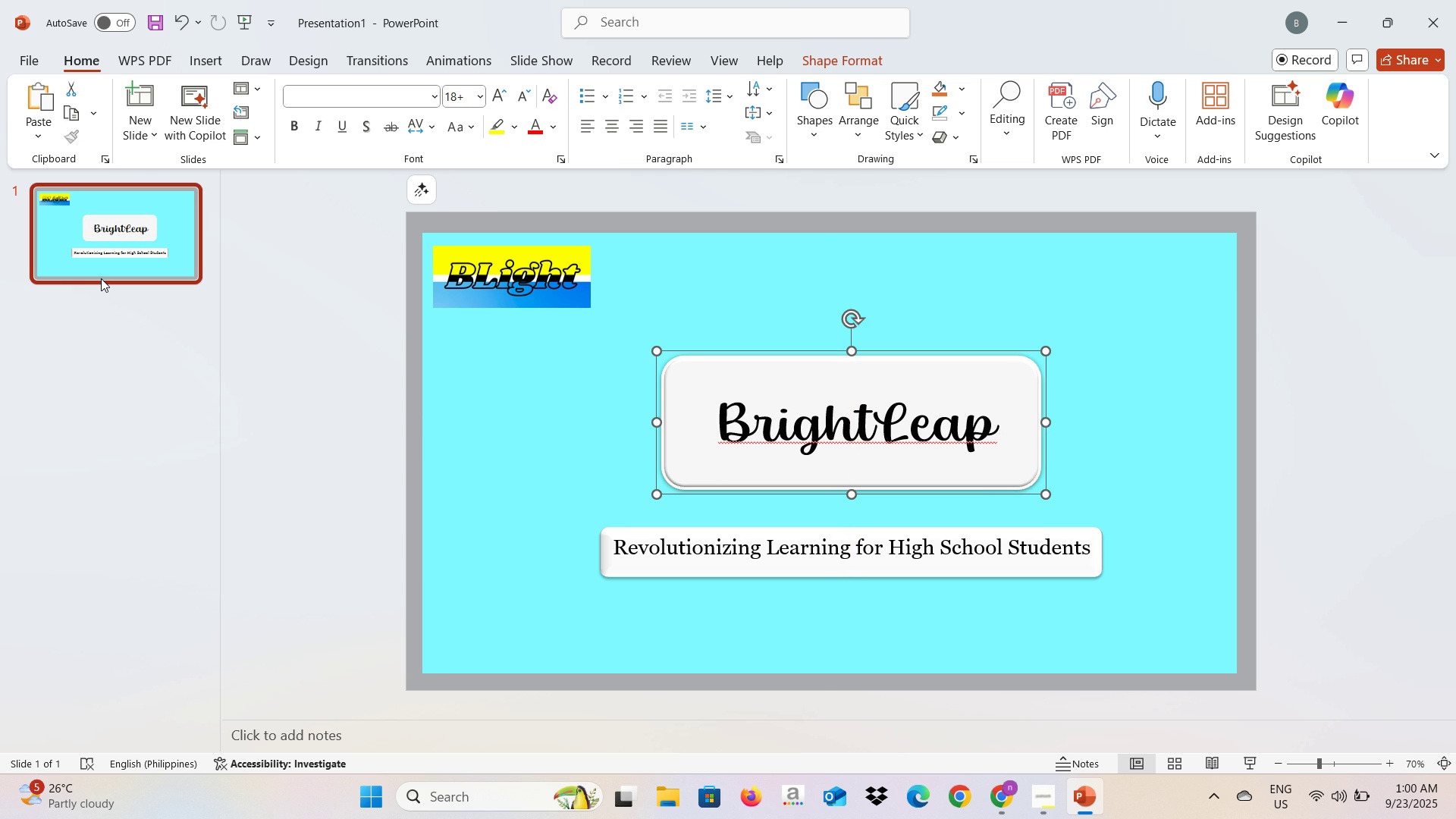 
key(Control+C)
 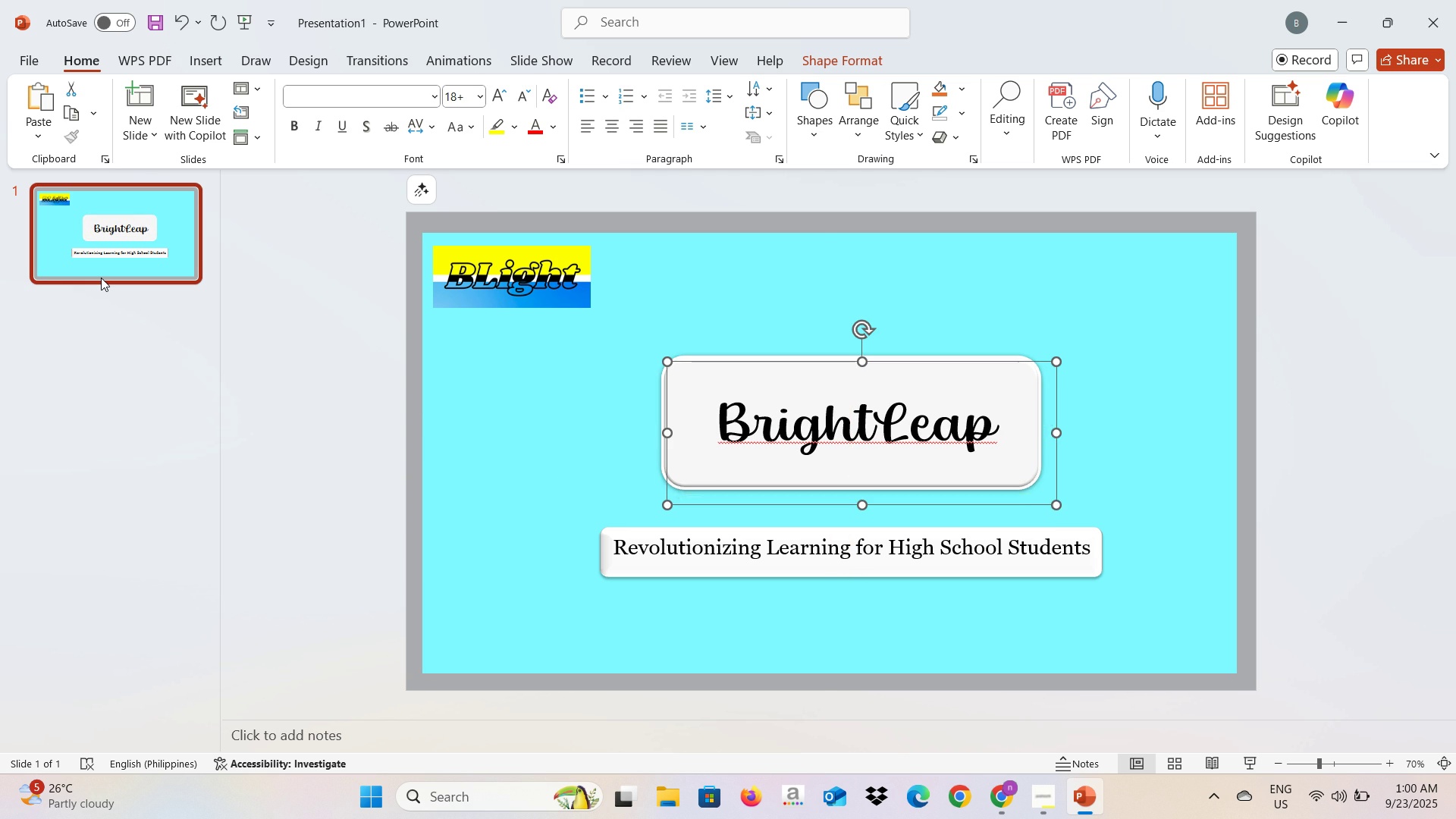 
key(Control+V)
 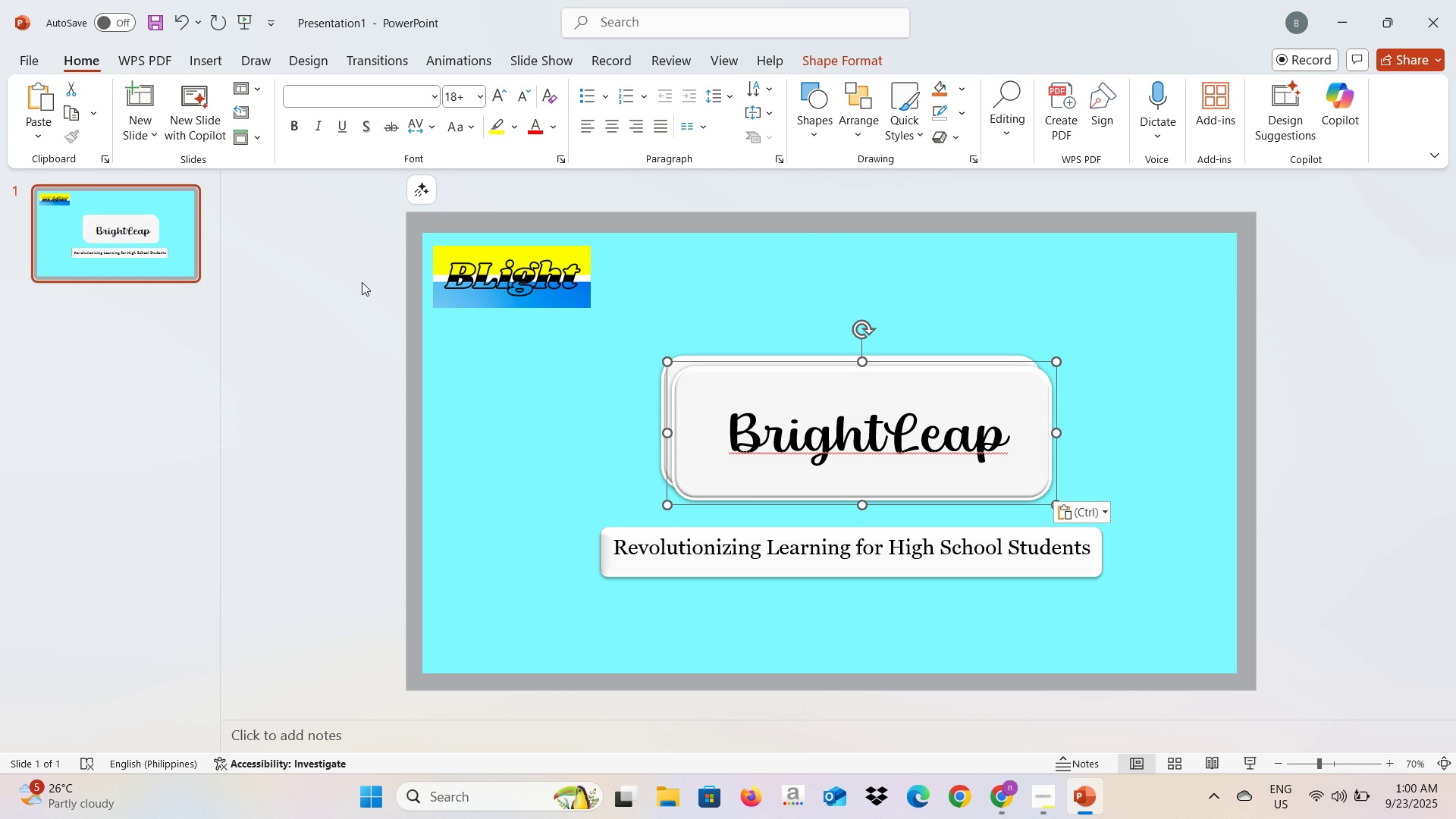 
key(Control+Z)
 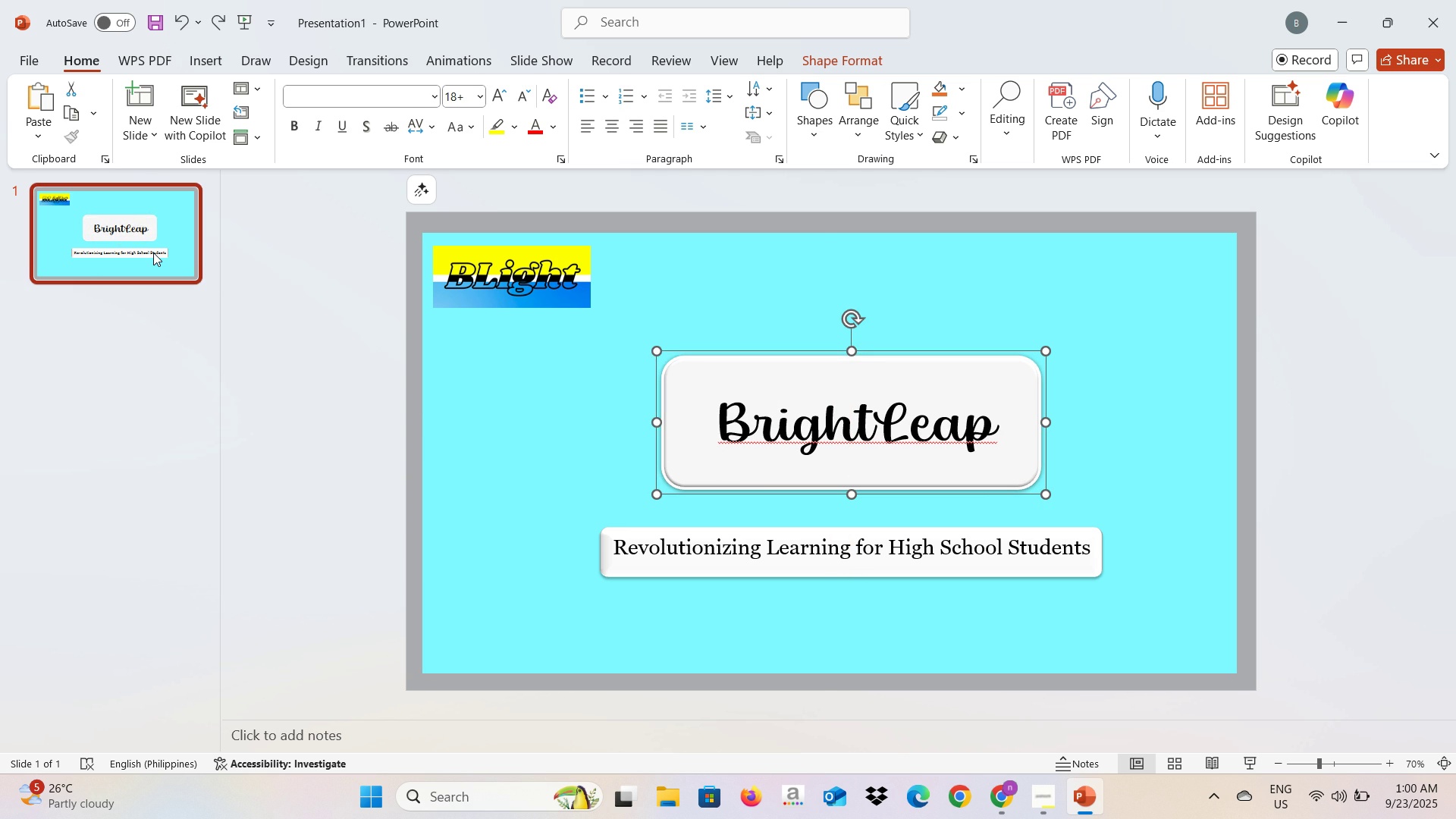 
left_click([153, 253])
 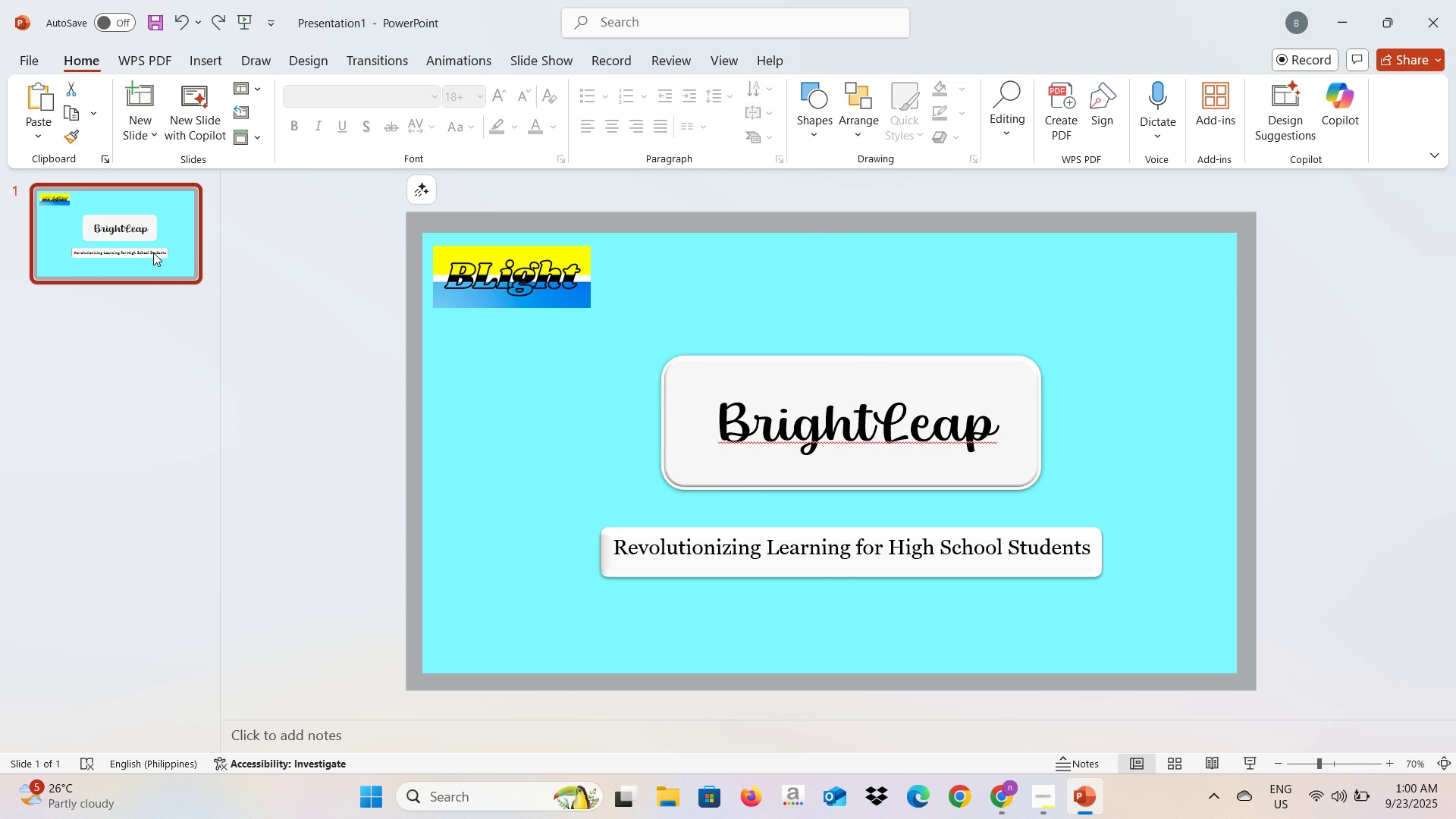 
key(Control+X)
 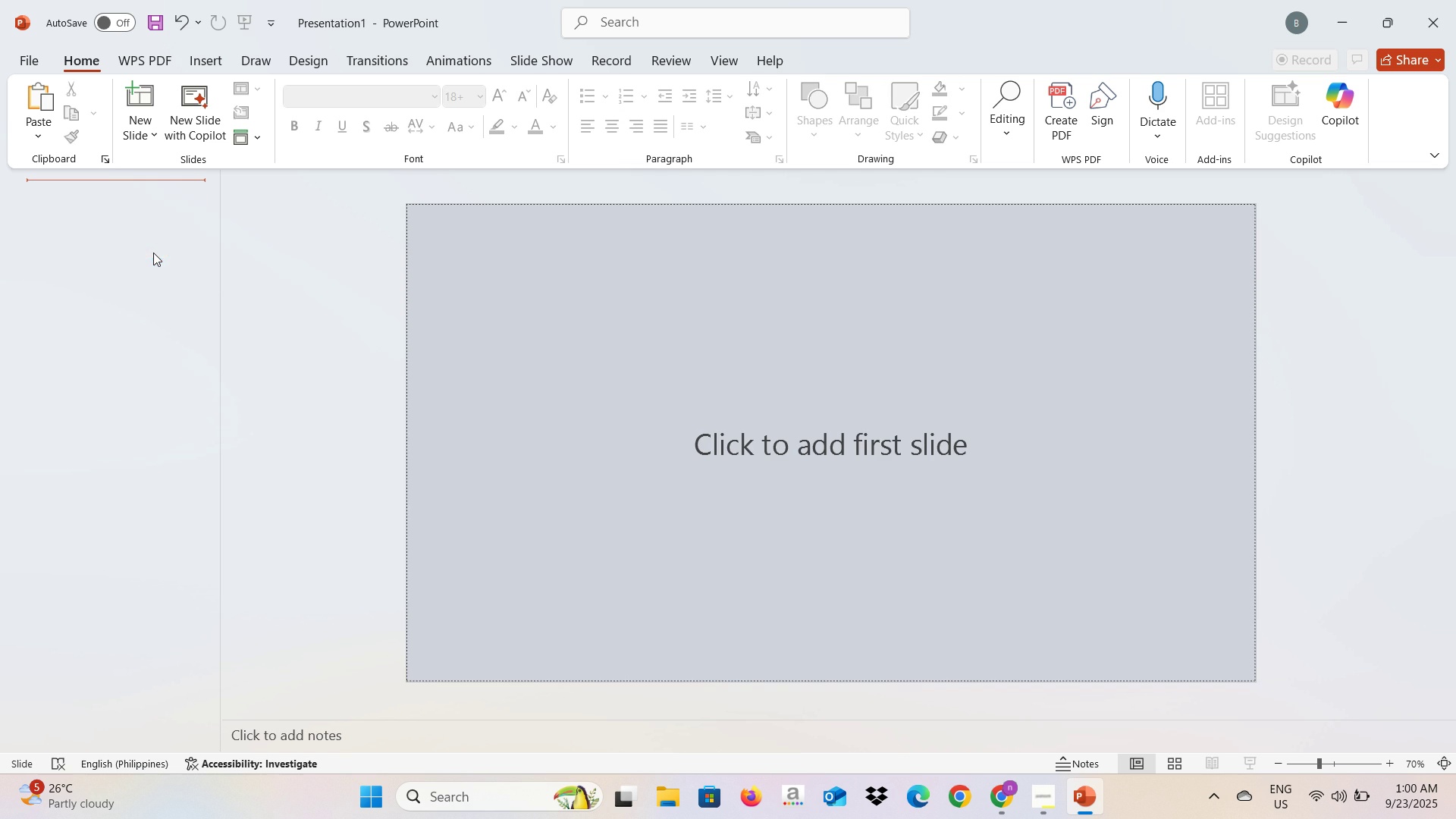 
key(Control+C)
 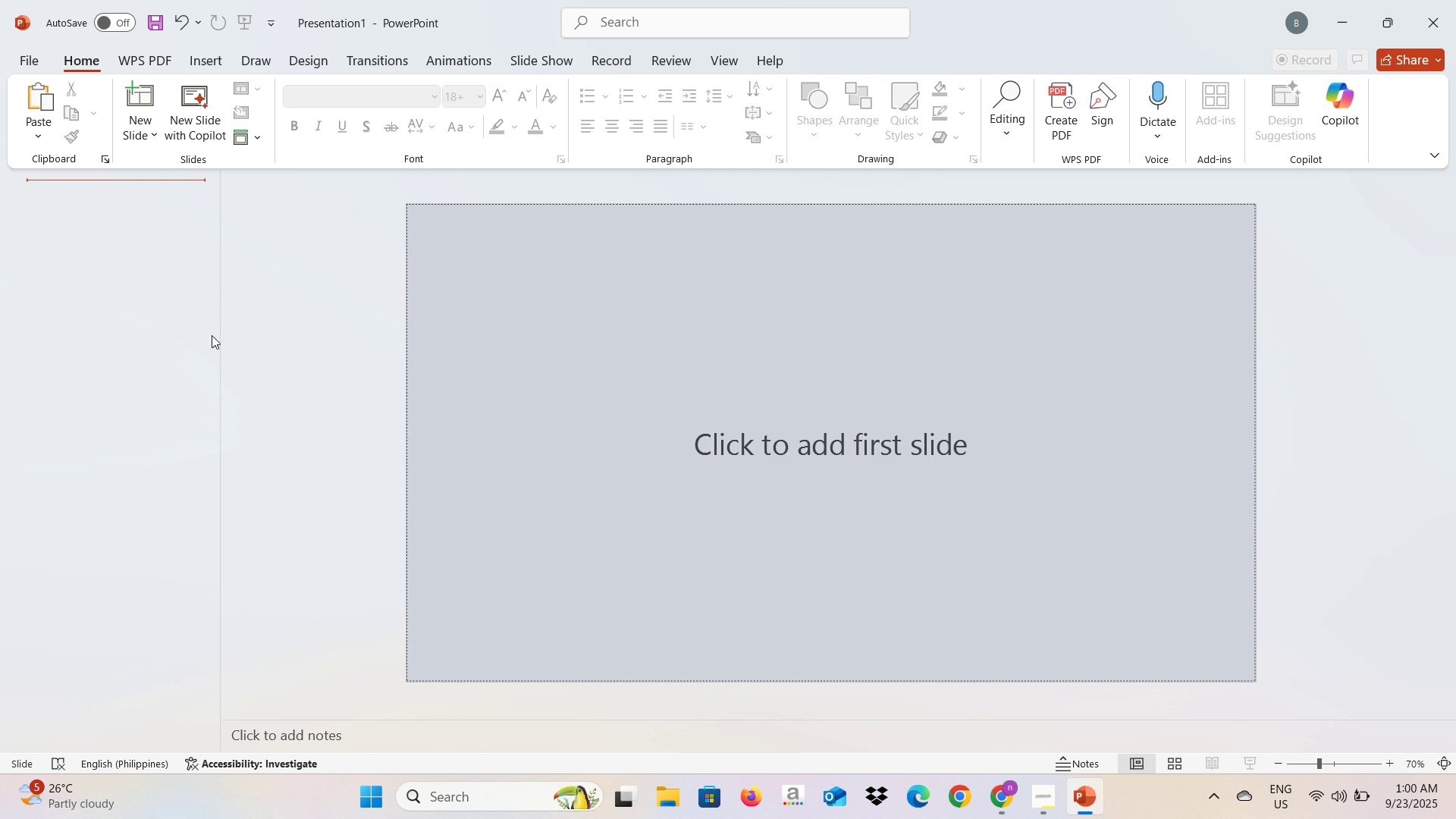 
scroll: coordinate [193, 383], scroll_direction: up, amount: 4.0
 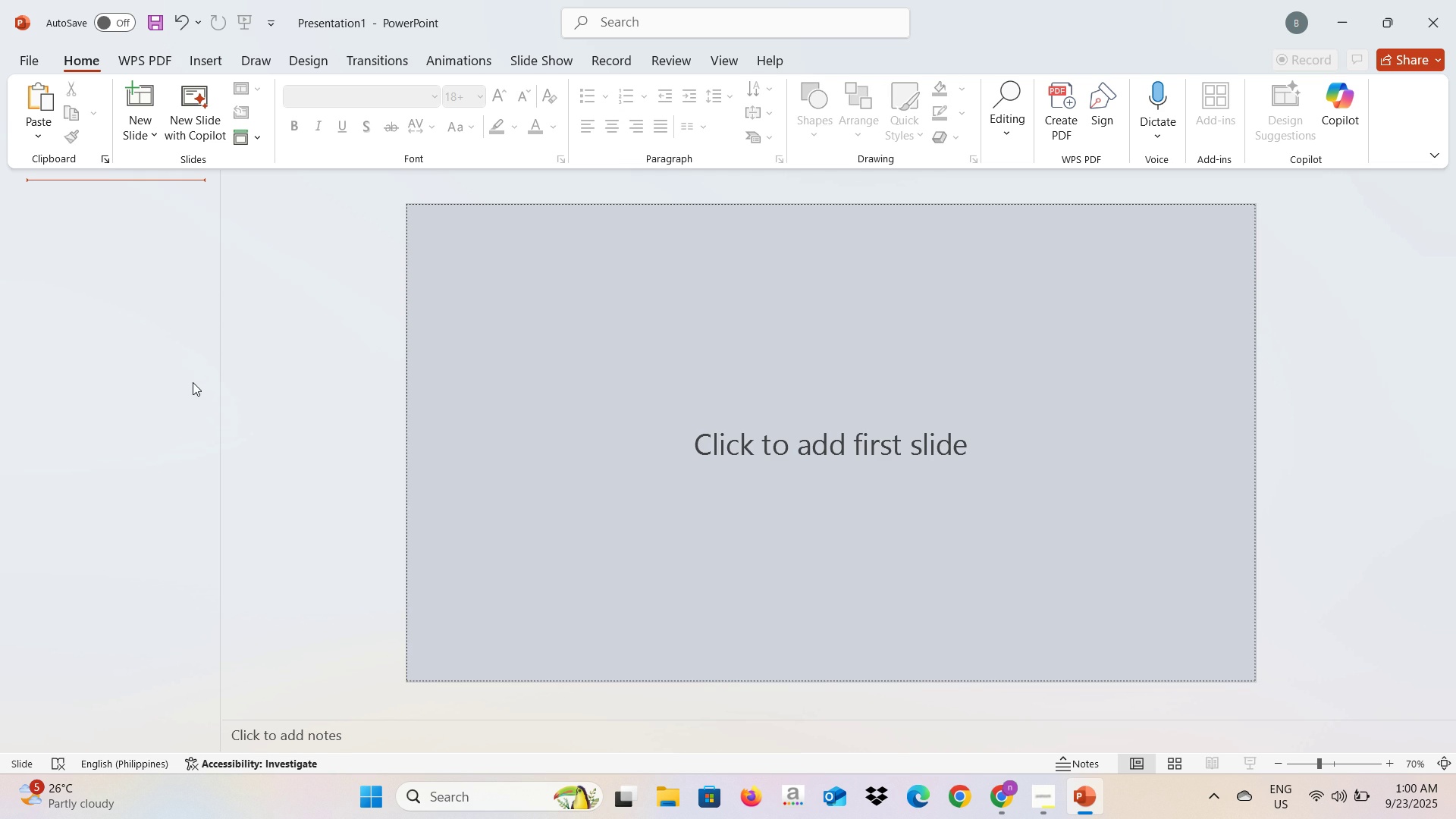 
key(Control+ControlLeft)
 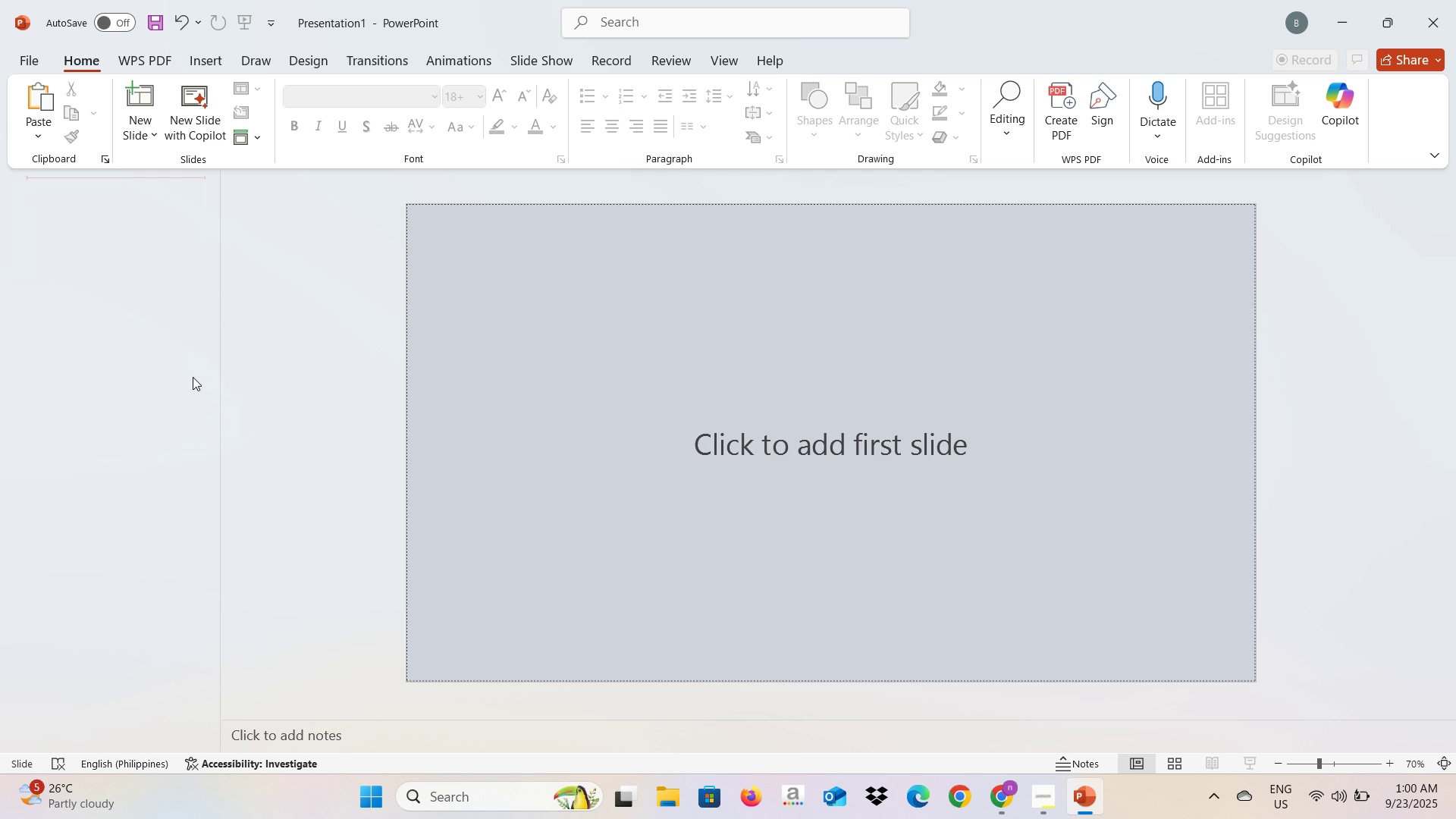 
key(Control+Z)
 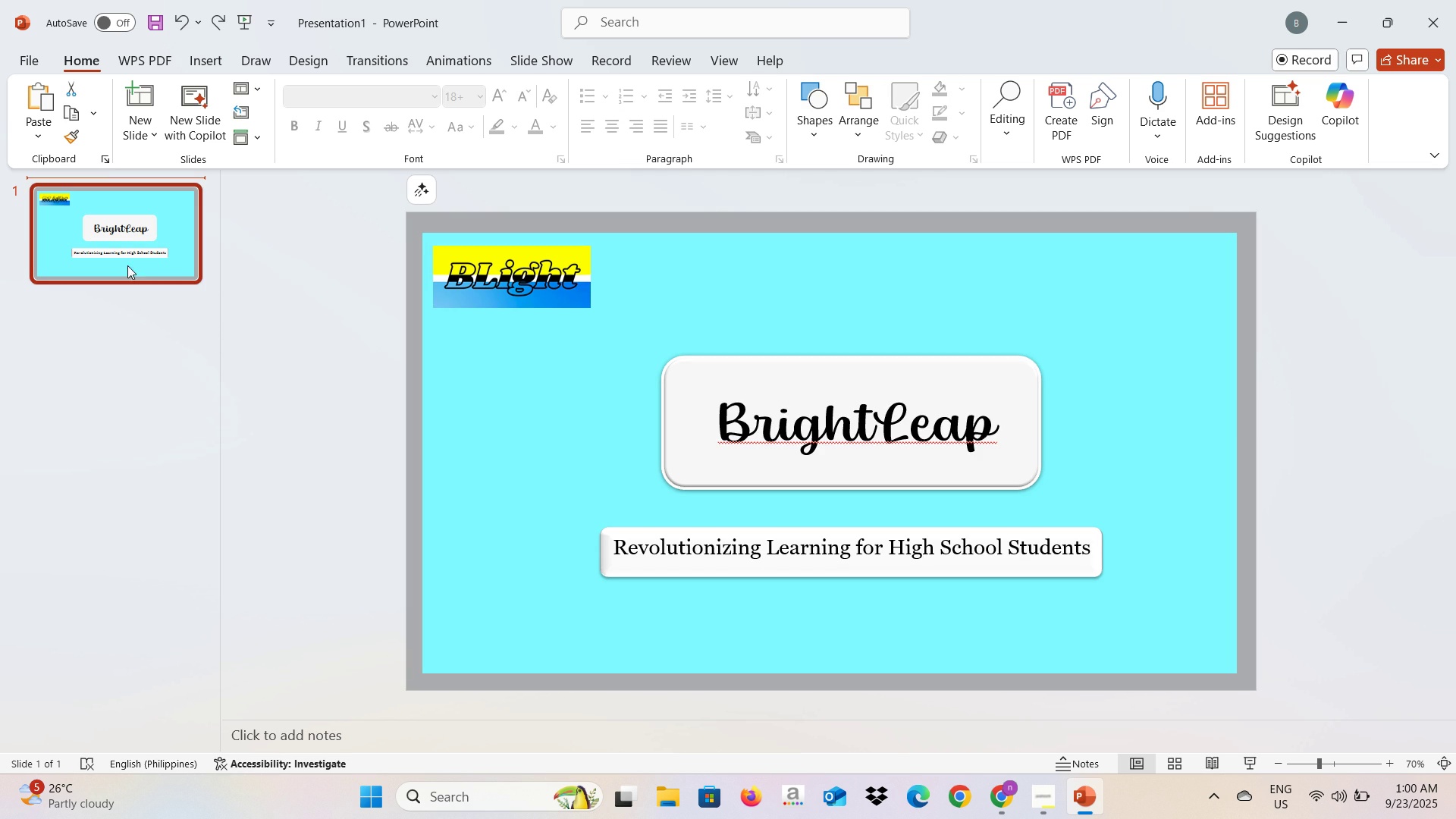 
key(Control+C)
 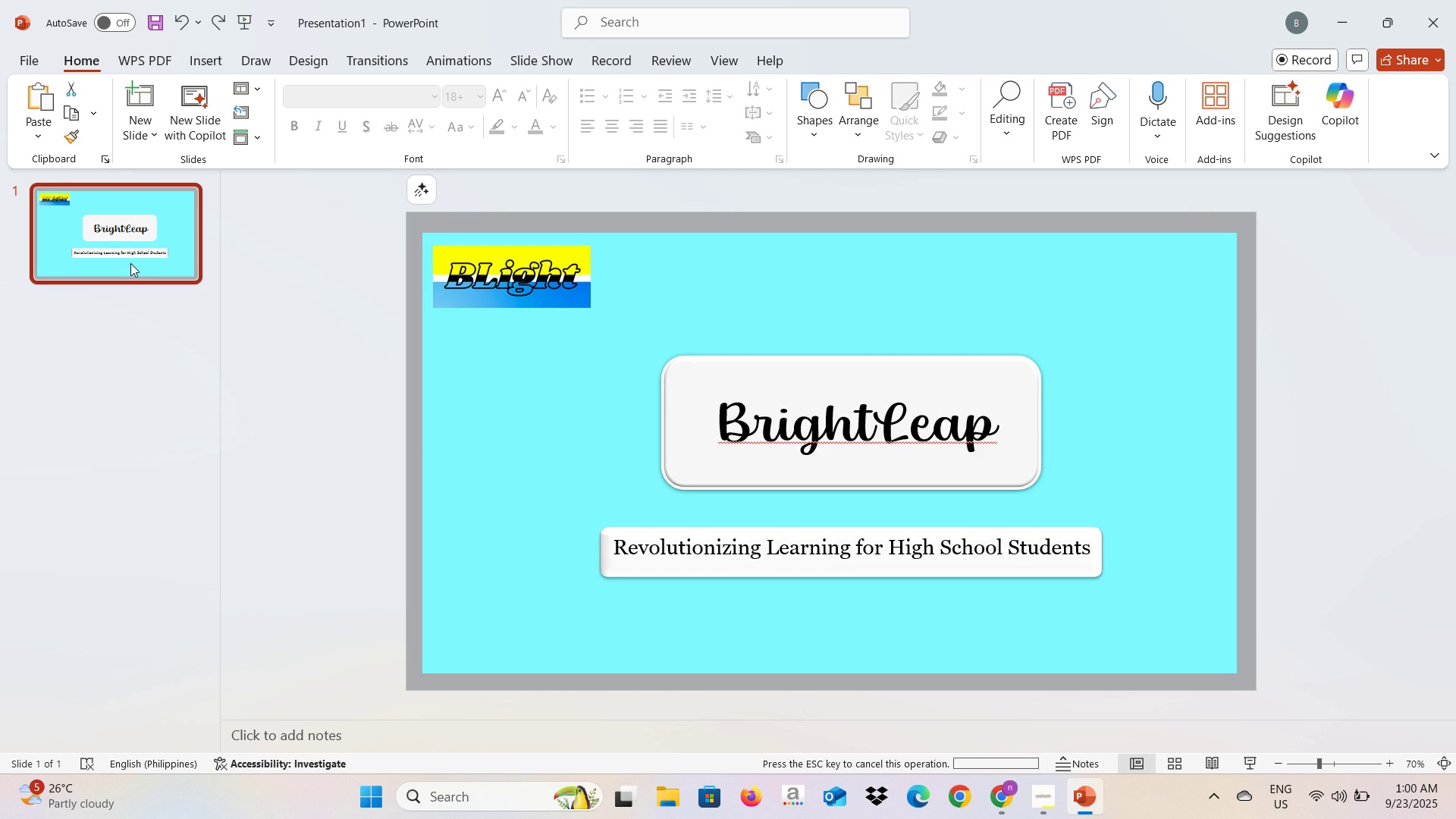 
key(Control+V)
 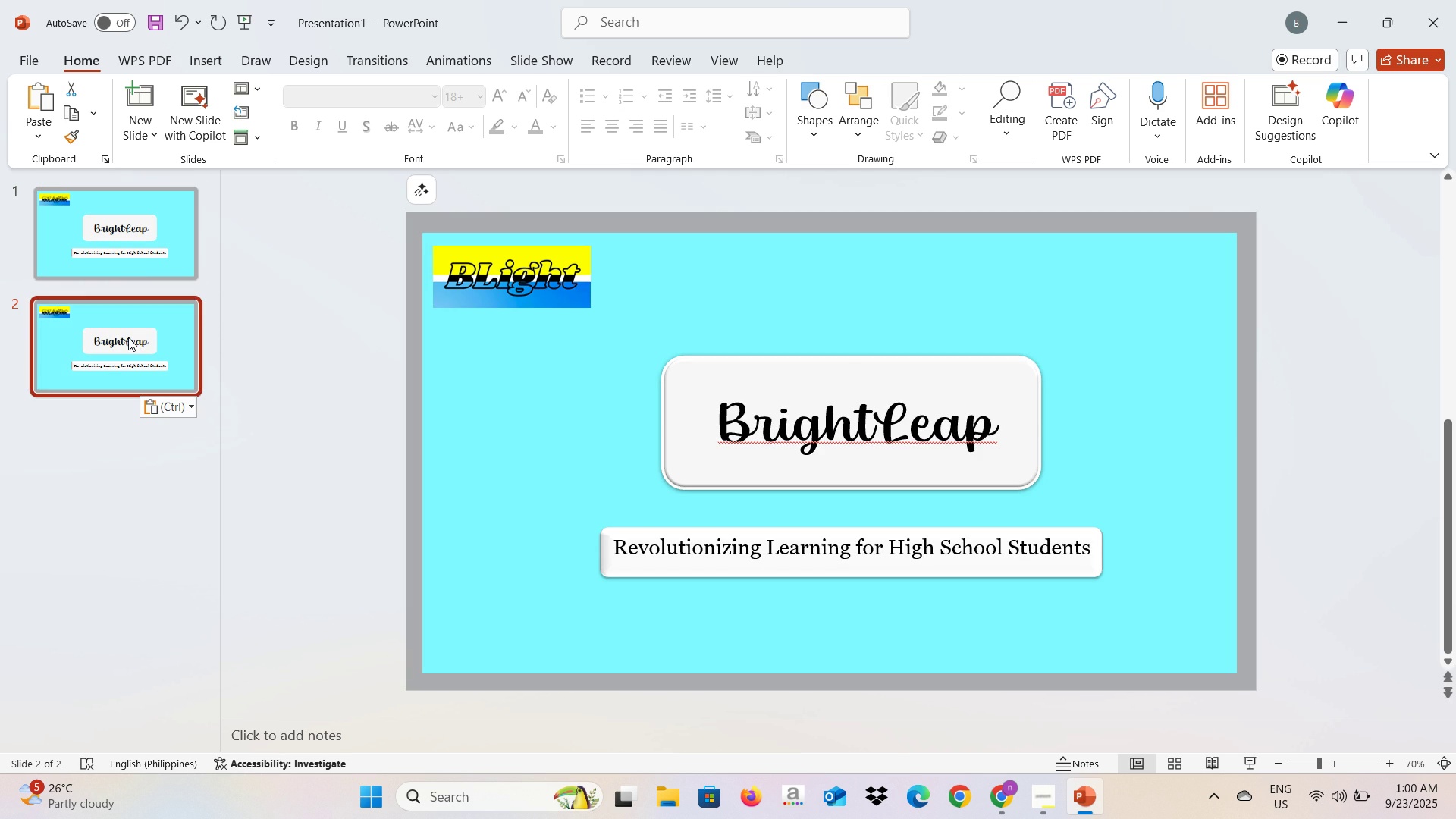 
left_click([128, 337])
 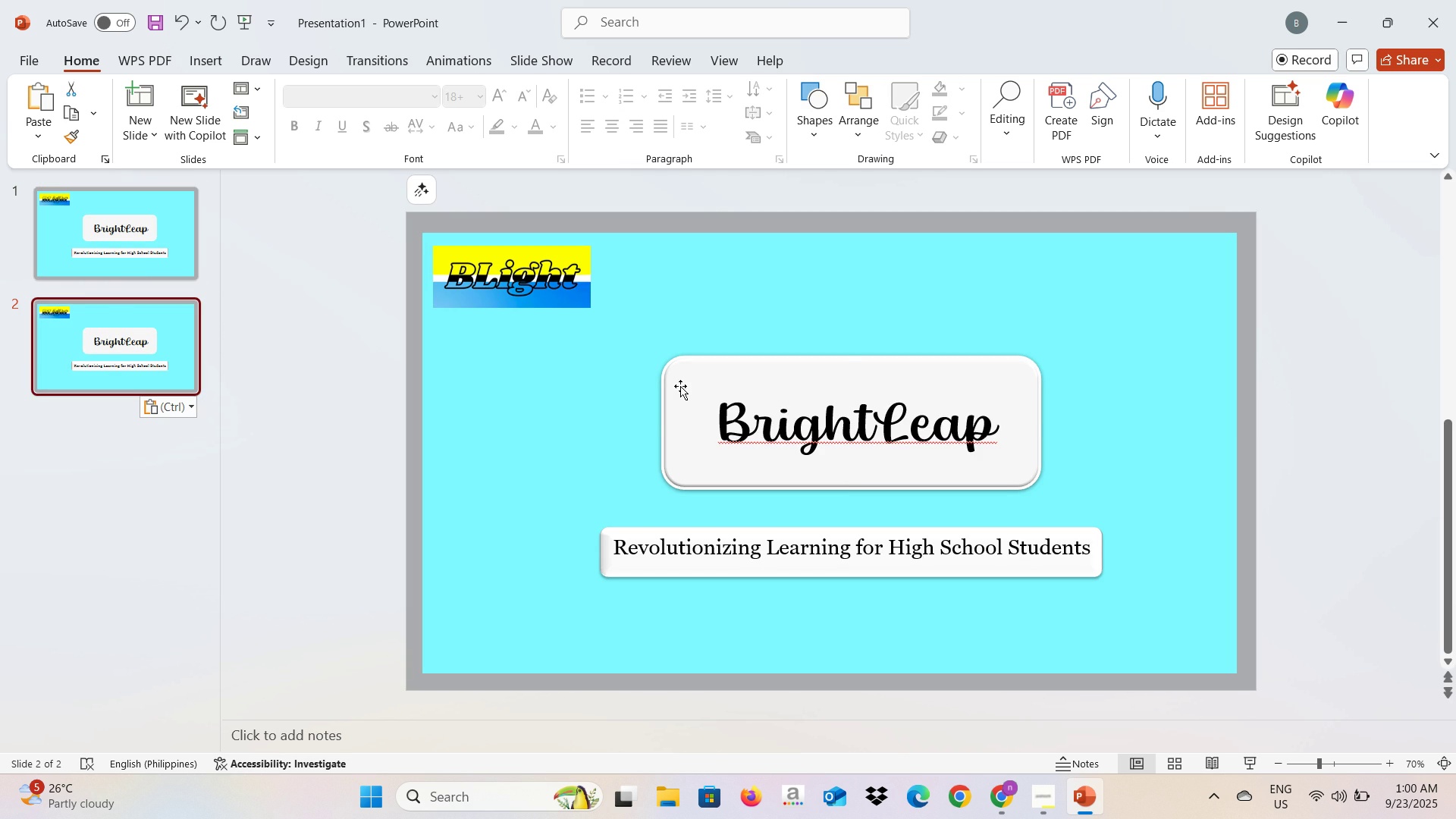 
left_click([680, 386])
 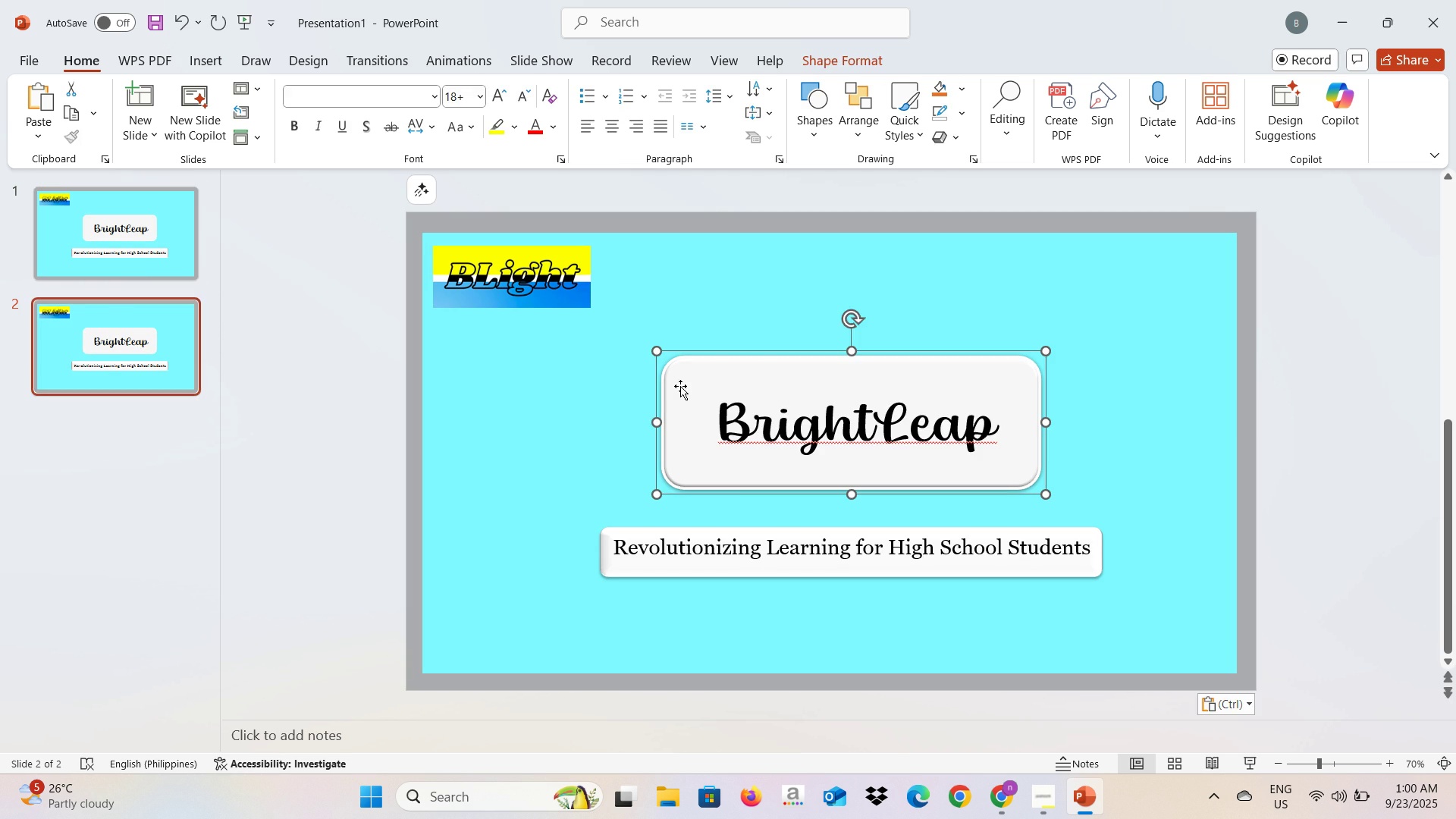 
key(Alt+AltLeft)
 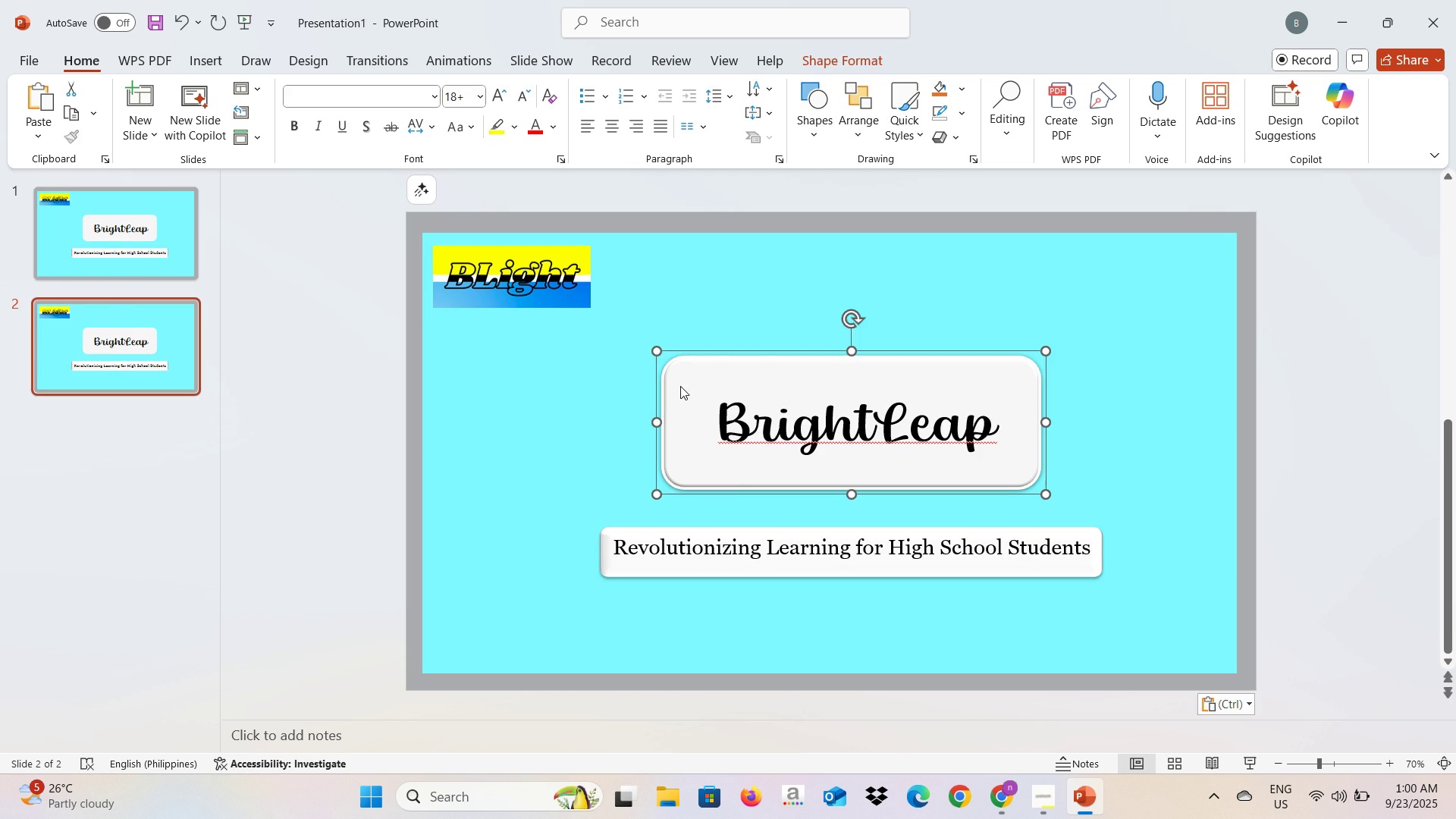 
key(Alt+Tab)
 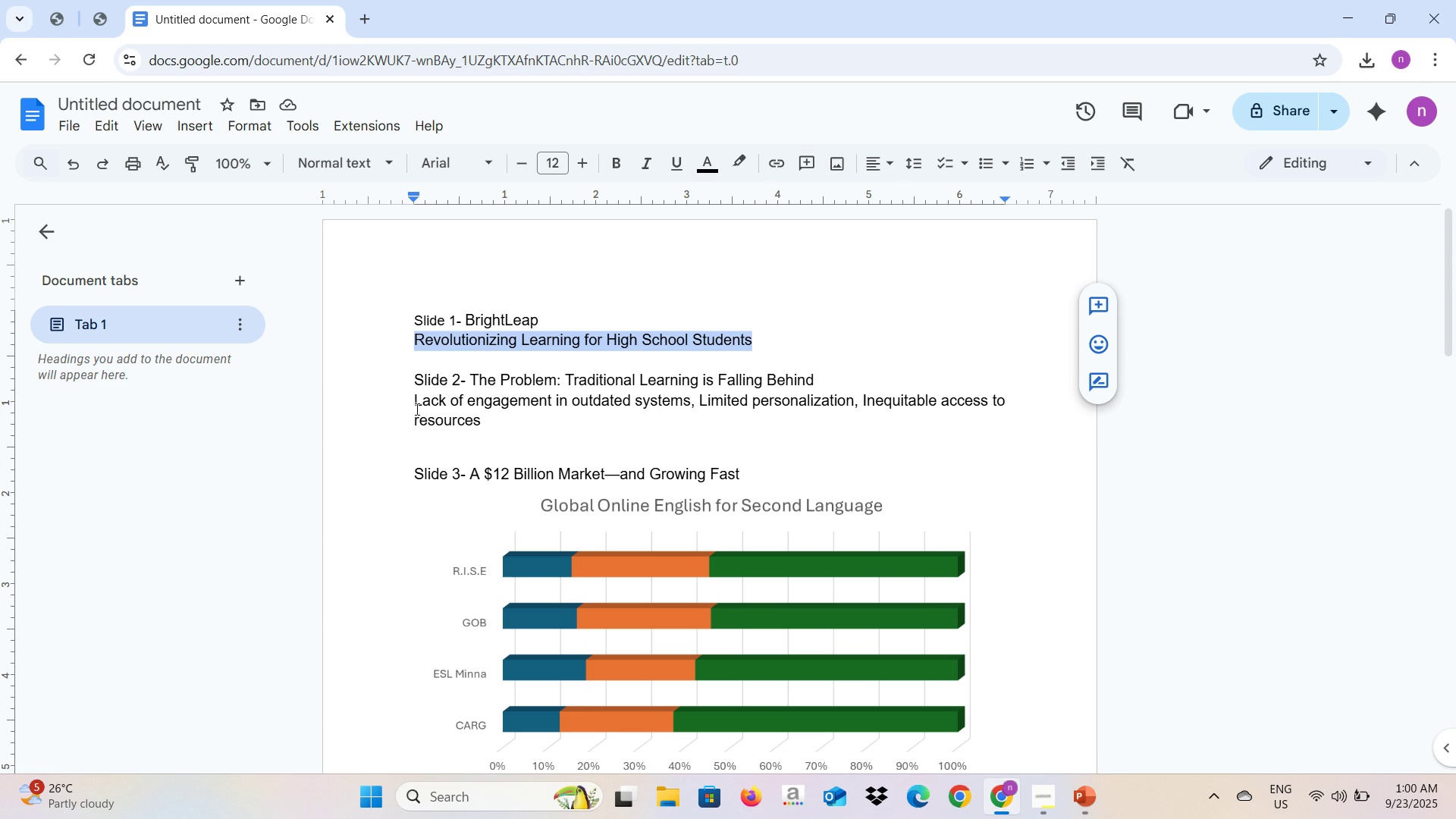 
scroll: coordinate [450, 433], scroll_direction: up, amount: 1.0
 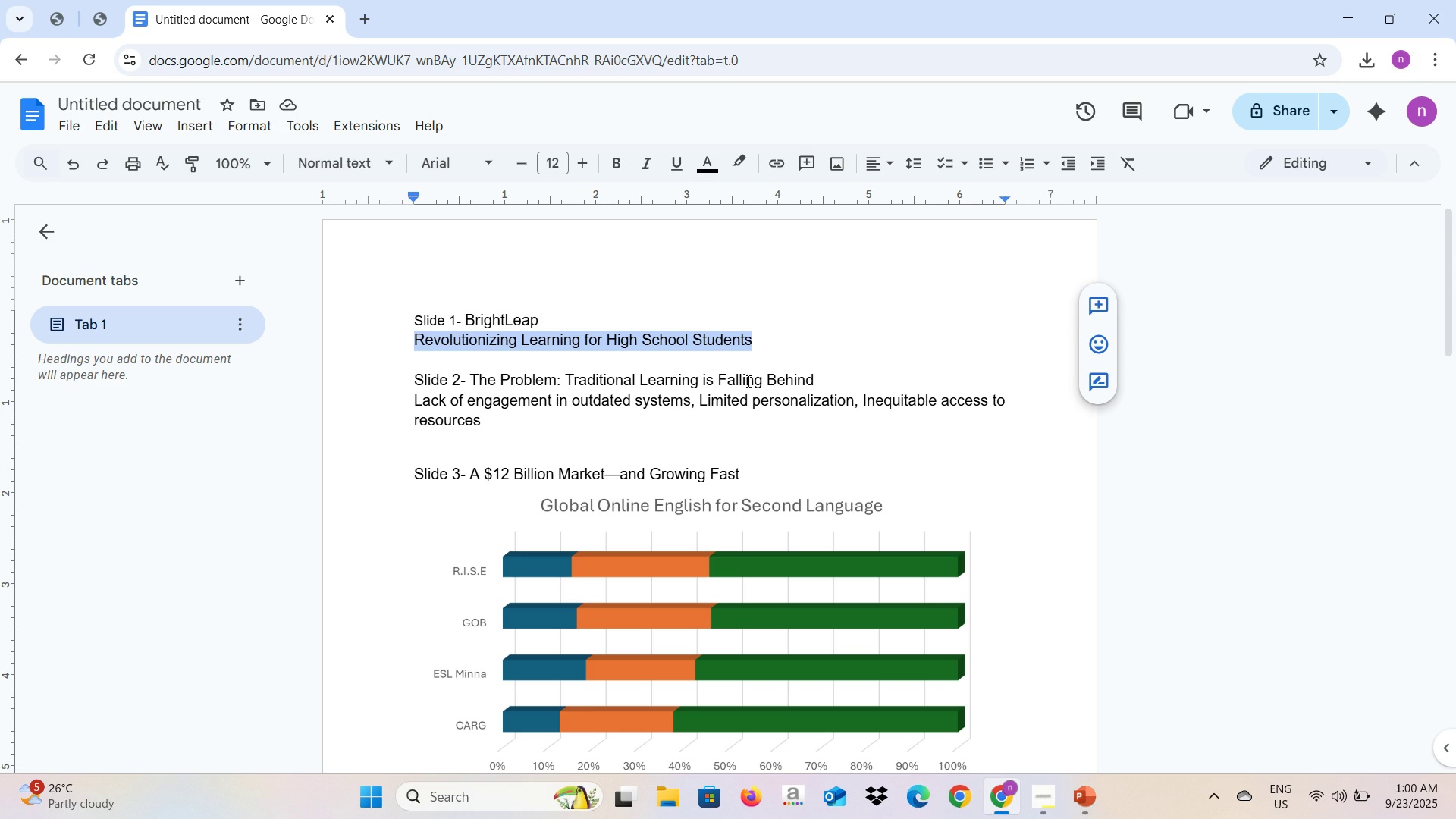 
left_click_drag(start_coordinate=[827, 380], to_coordinate=[472, 390])
 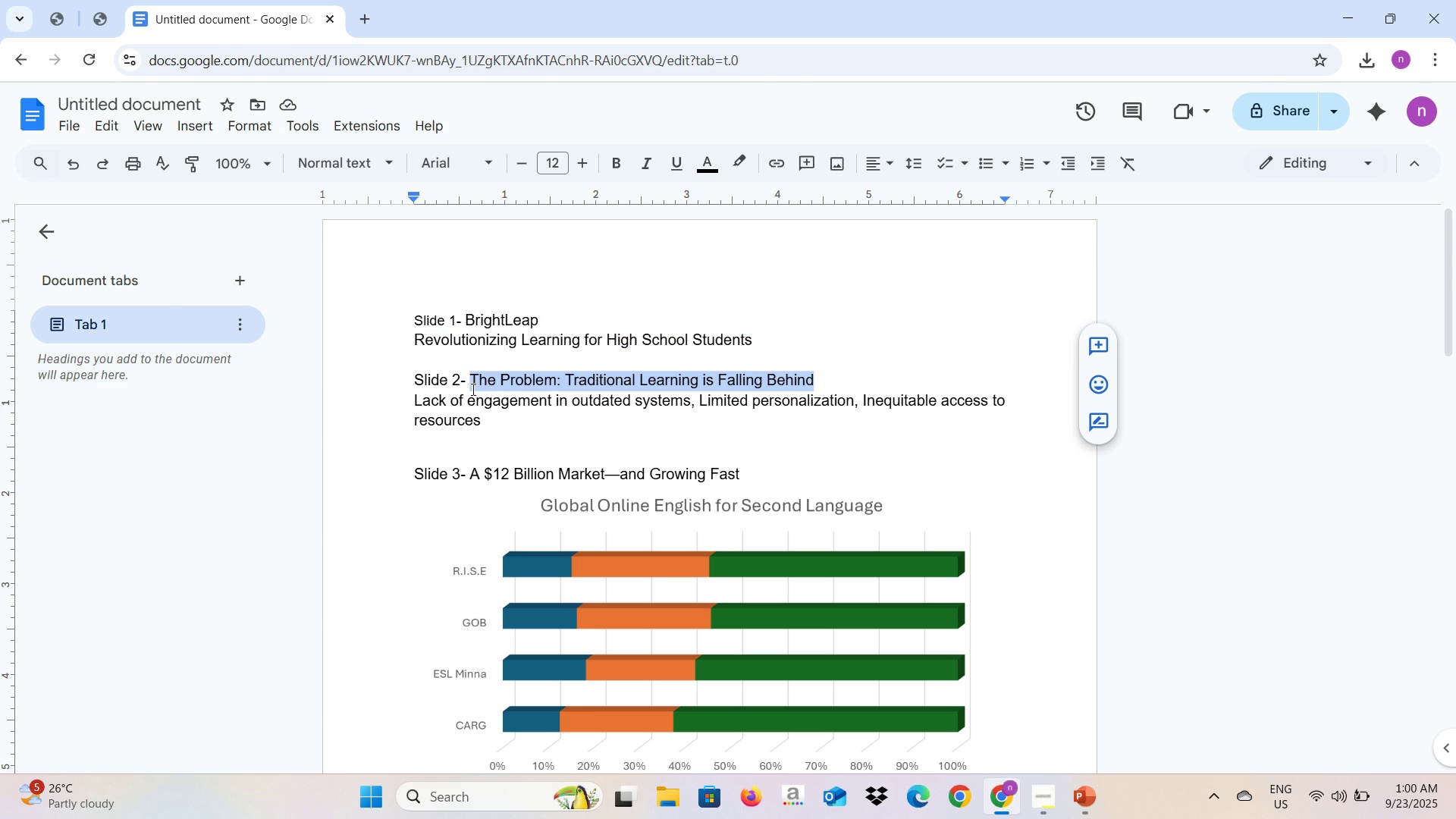 
key(Control+C)
 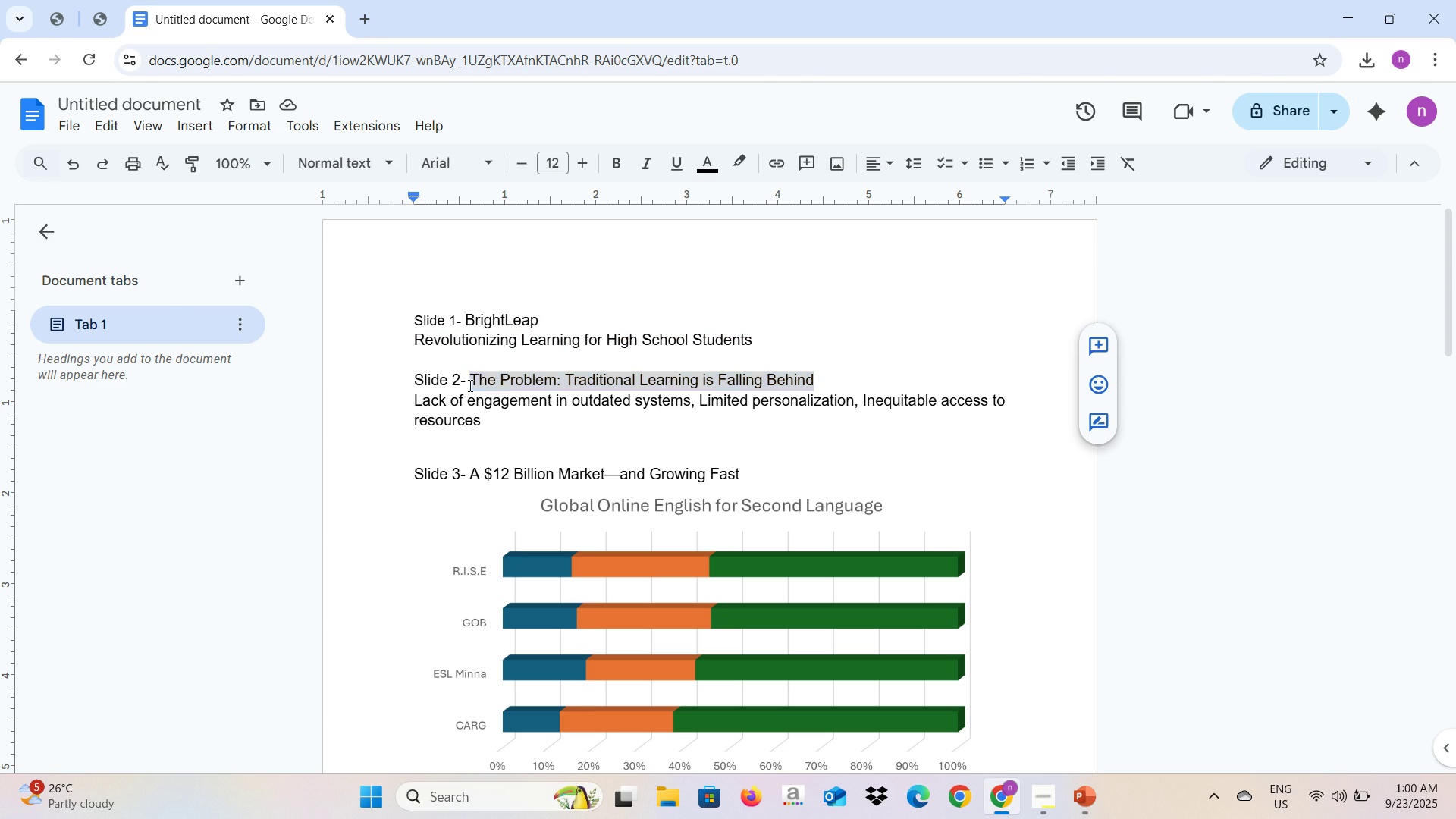 
key(Alt+AltLeft)
 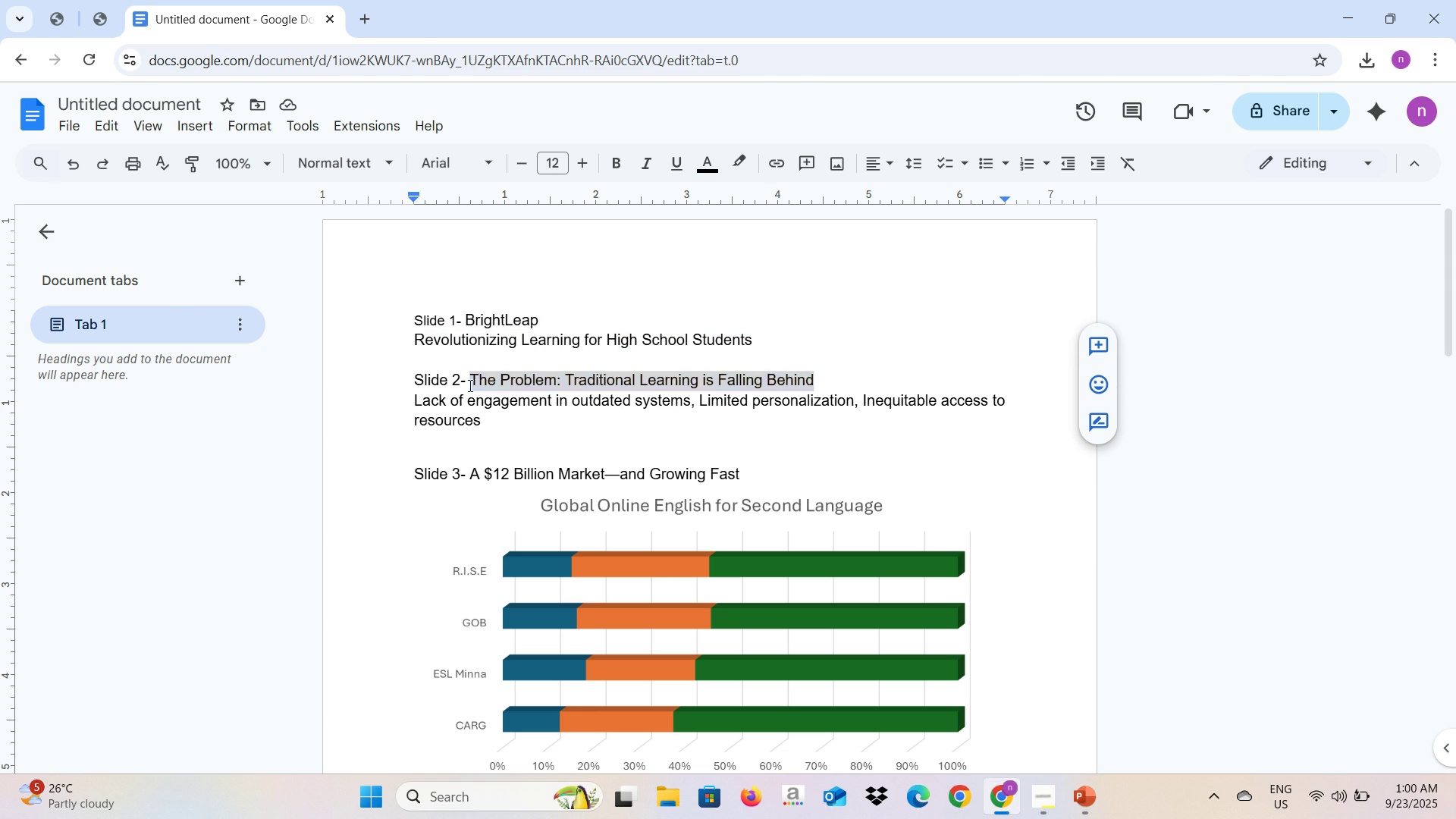 
key(Alt+Tab)
 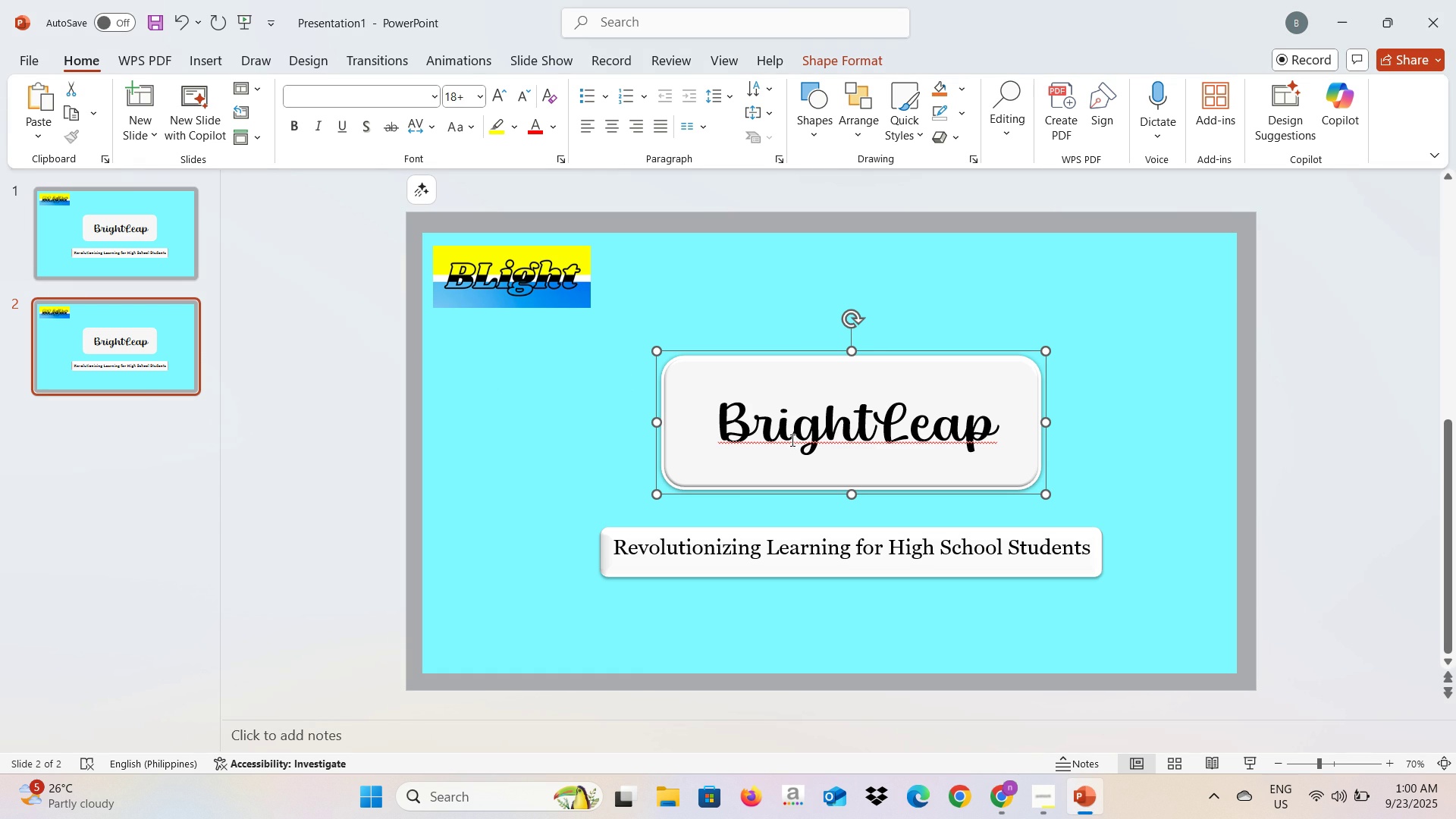 
left_click([808, 434])
 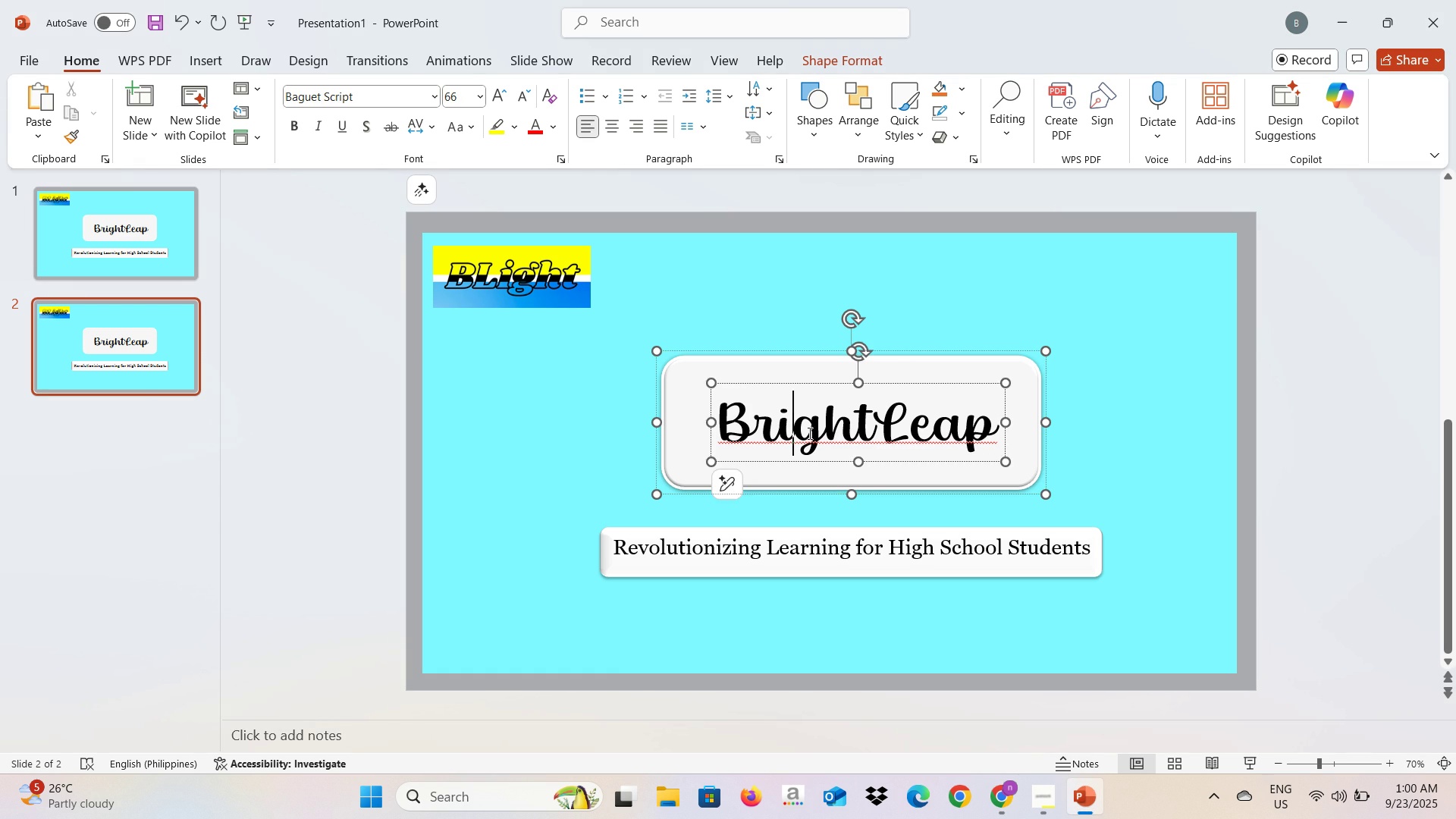 
key(Control+A)
 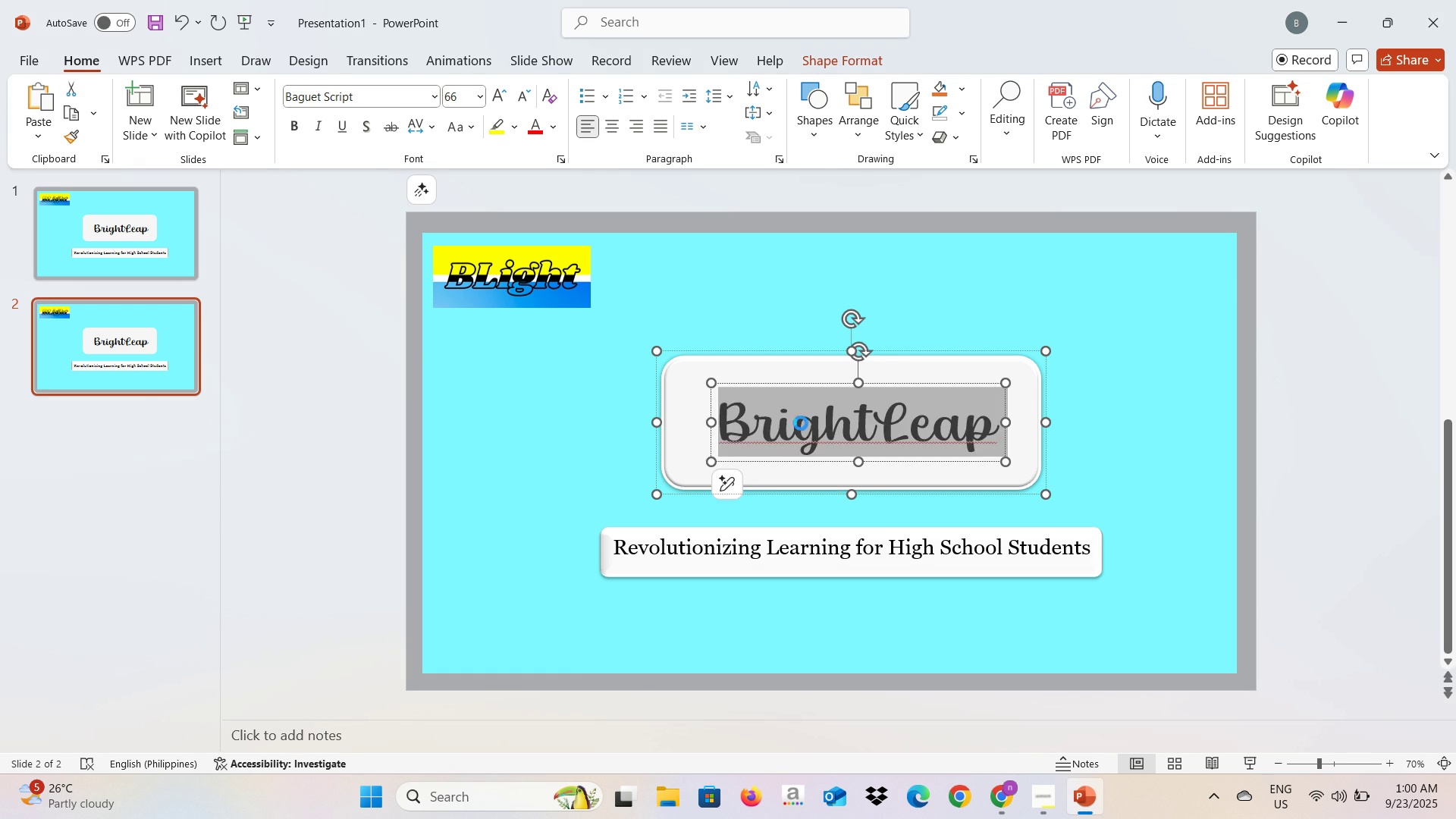 
key(Control+V)
 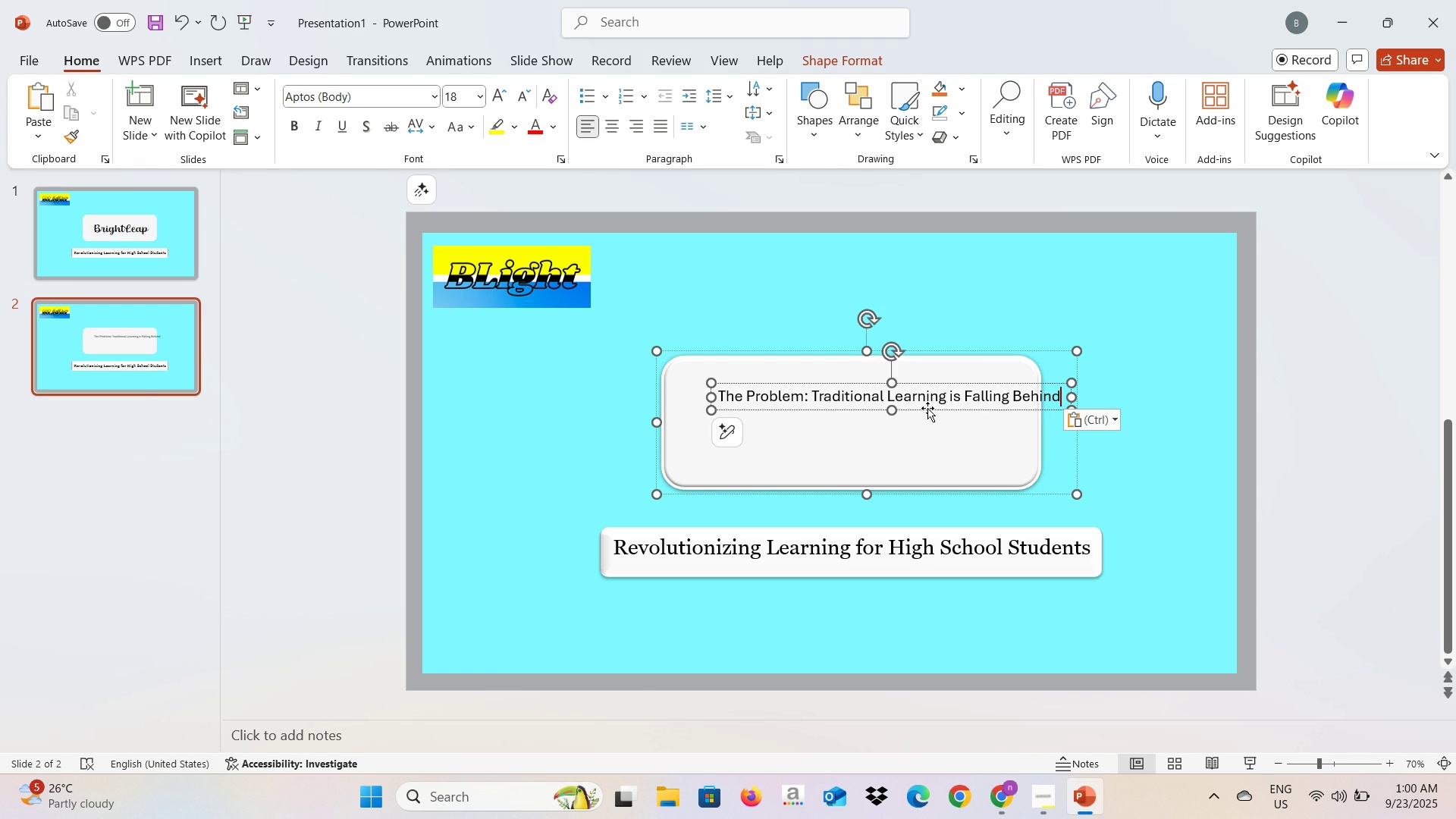 
left_click([926, 403])
 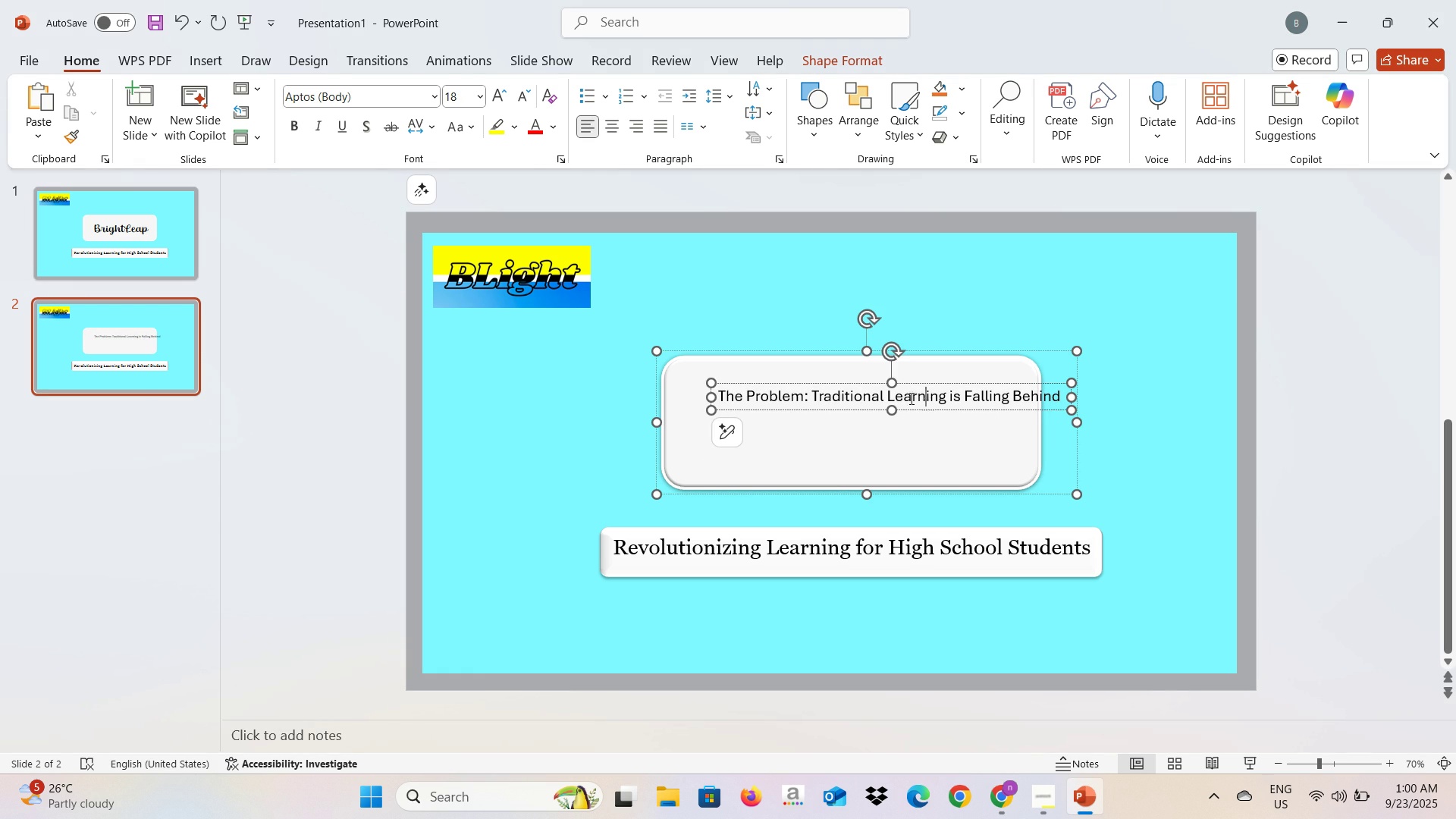 
key(Control+A)
 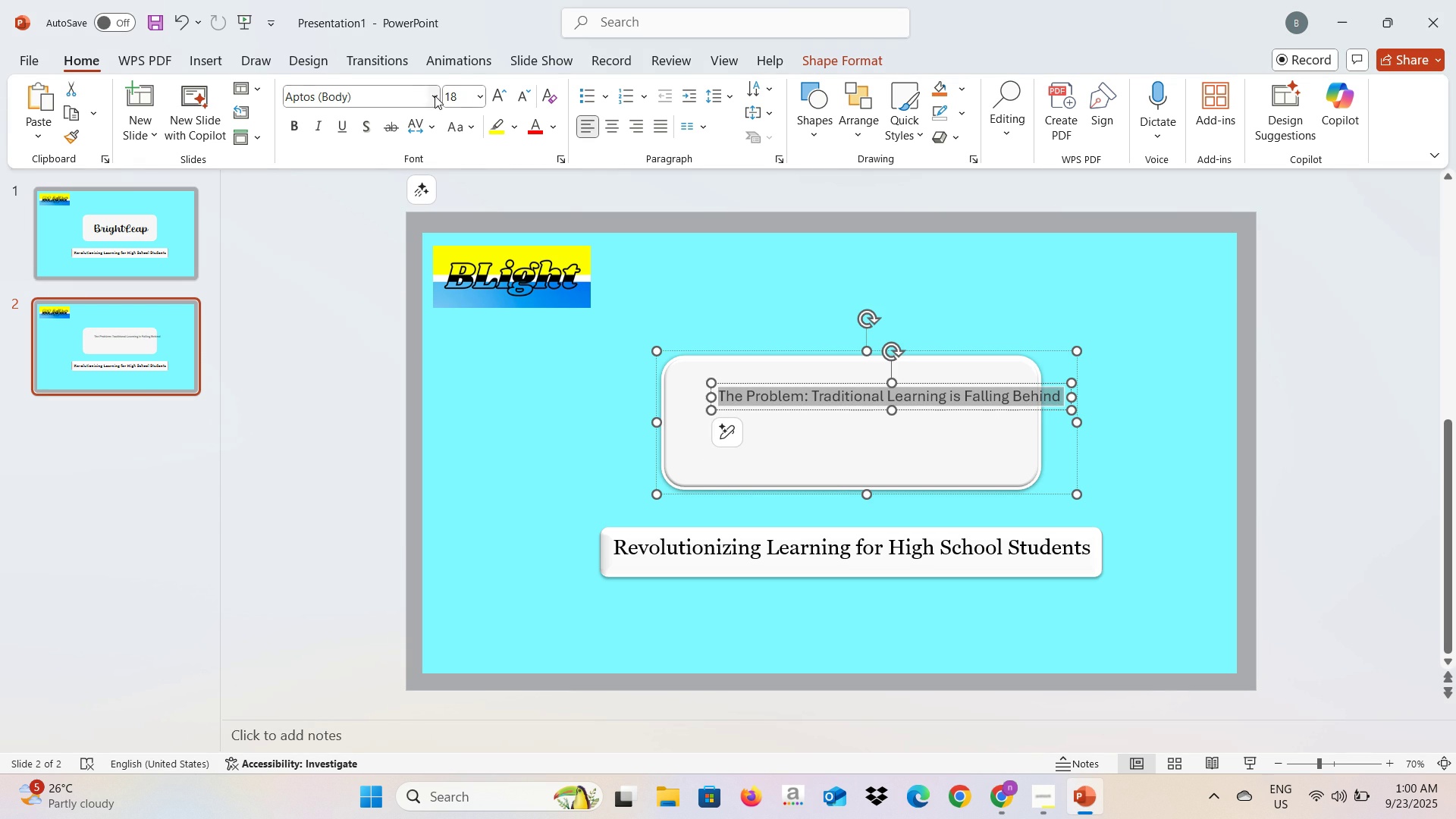 
left_click([434, 97])
 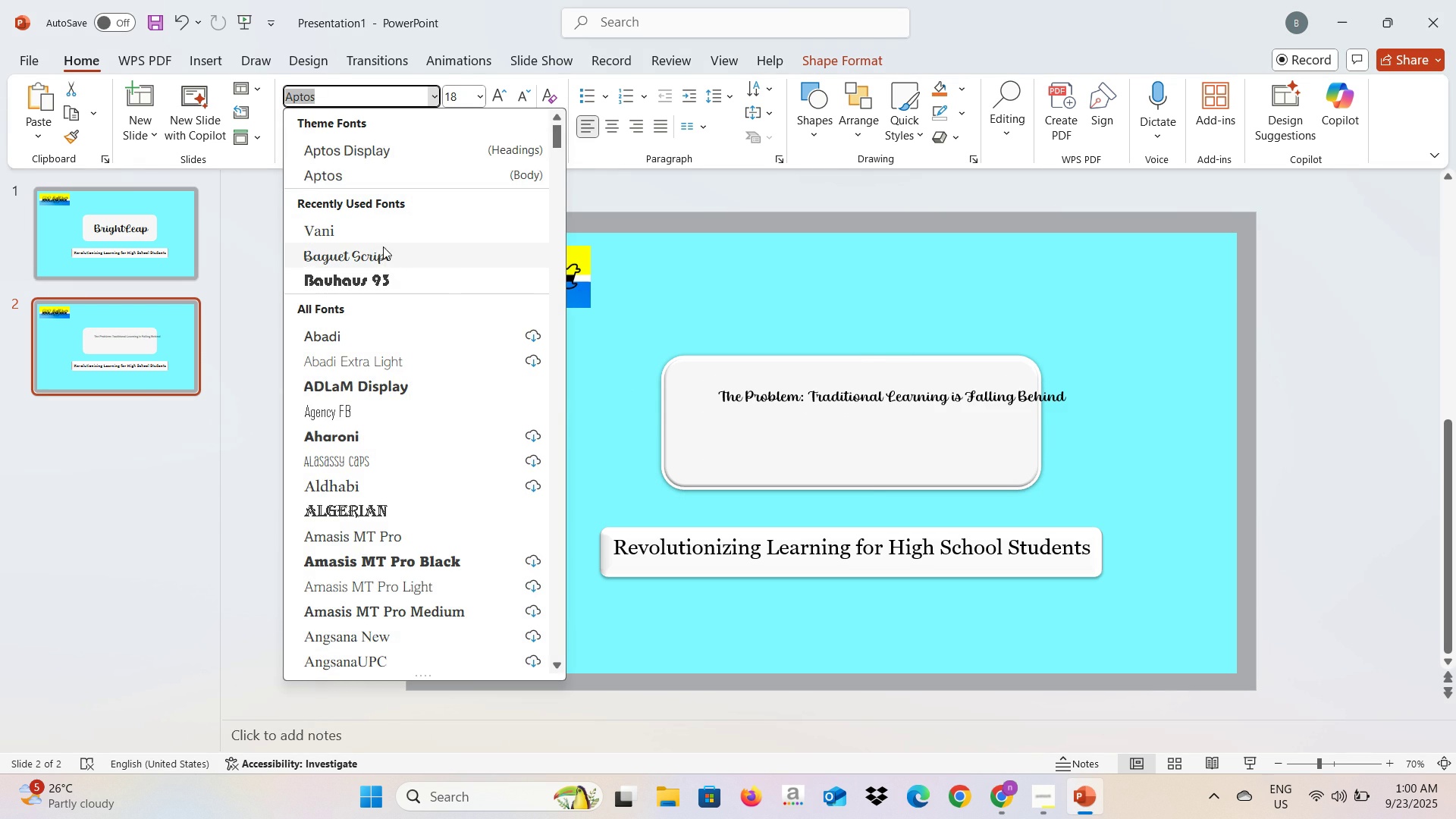 
left_click([383, 249])
 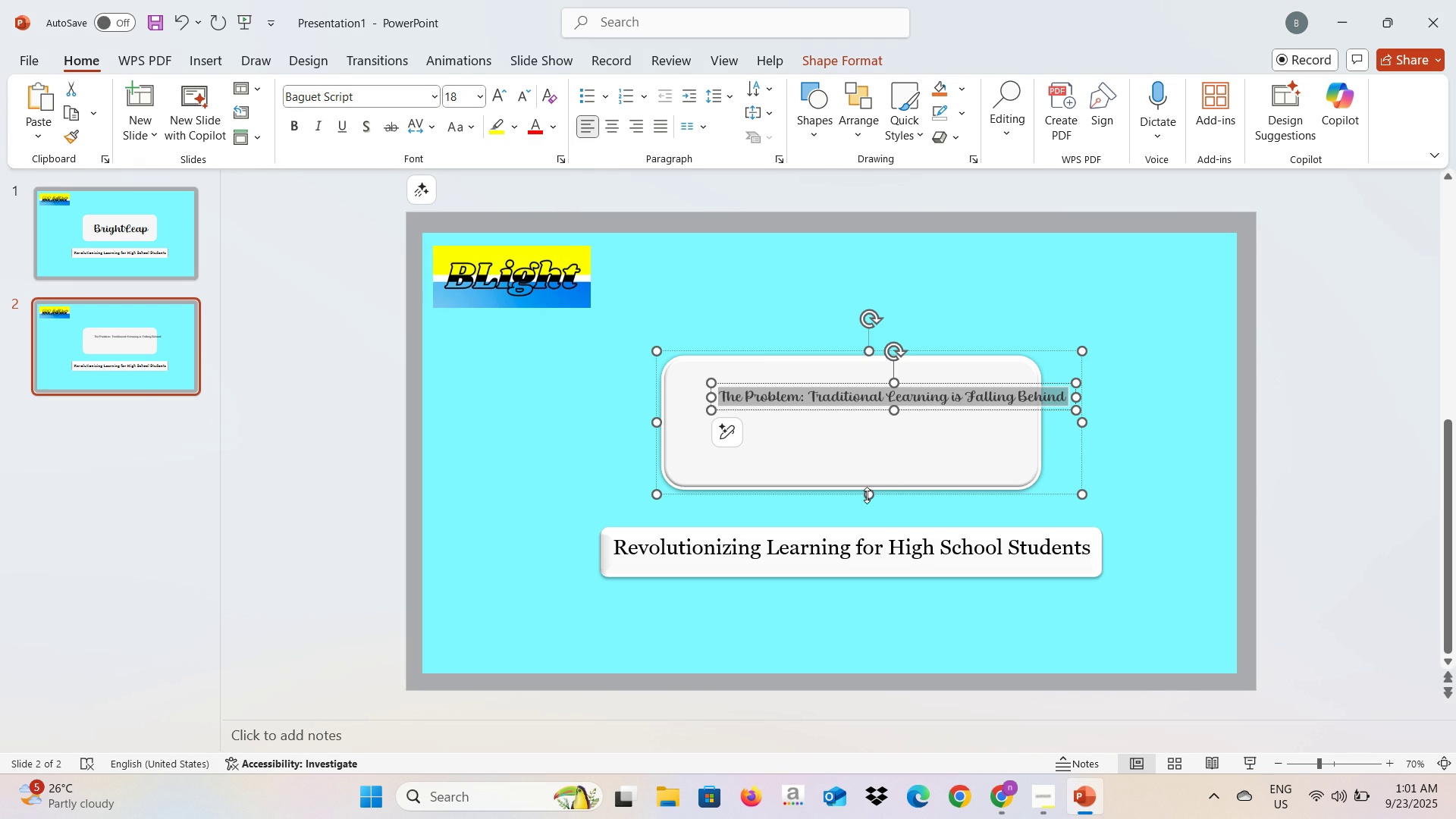 
left_click_drag(start_coordinate=[867, 495], to_coordinate=[858, 404])
 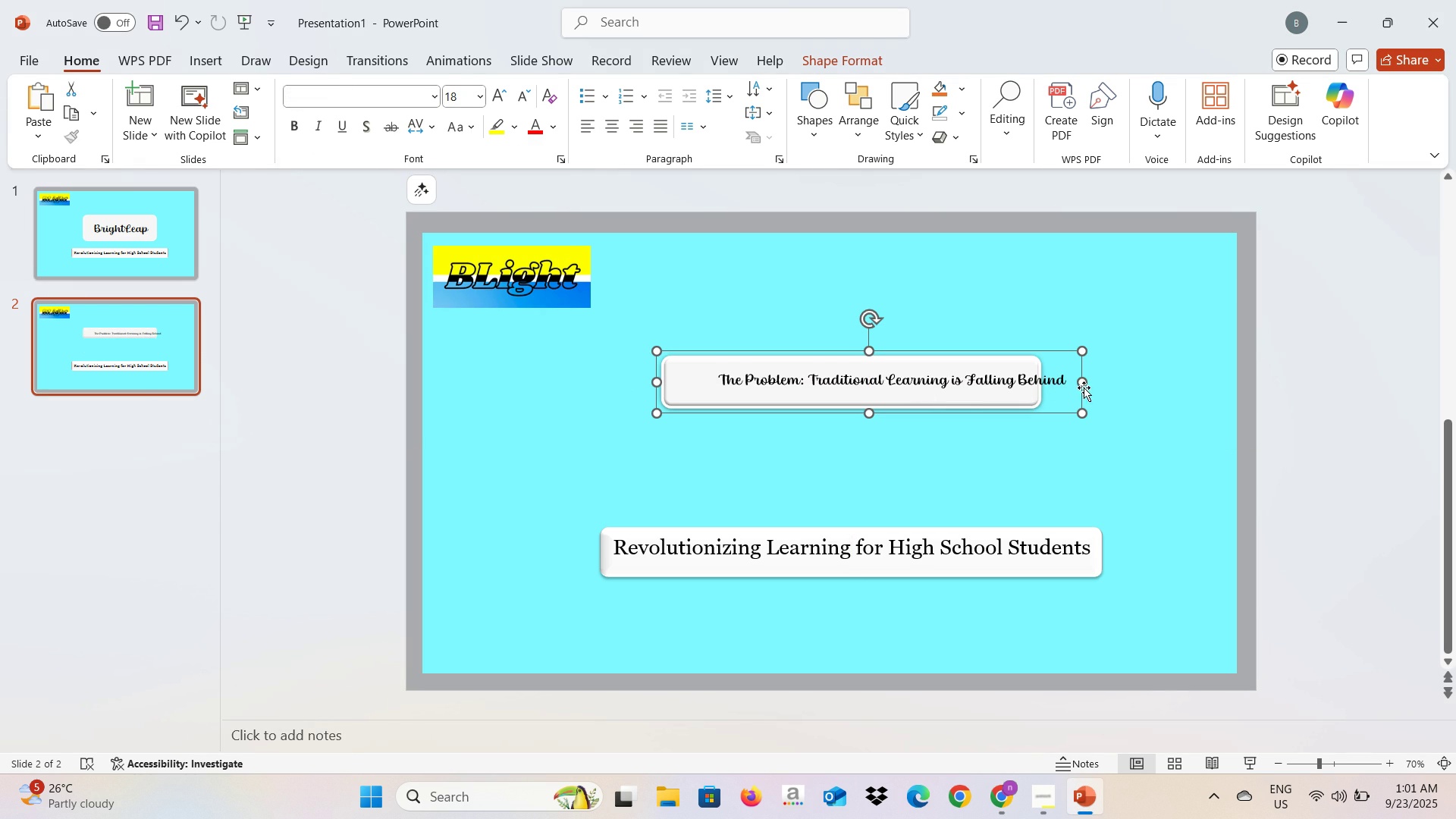 
left_click_drag(start_coordinate=[1084, 387], to_coordinate=[1160, 384])
 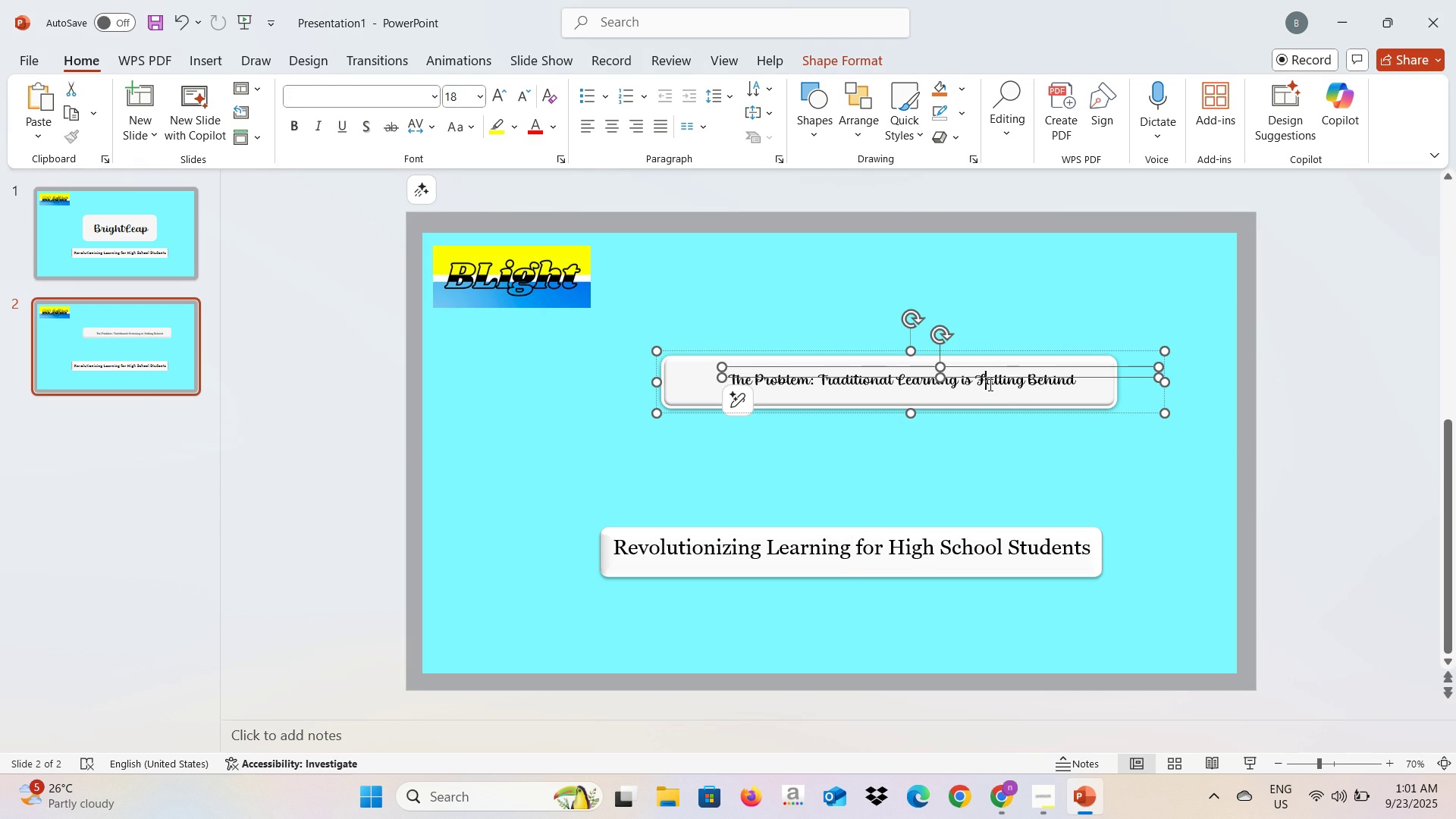 
left_click([989, 384])
 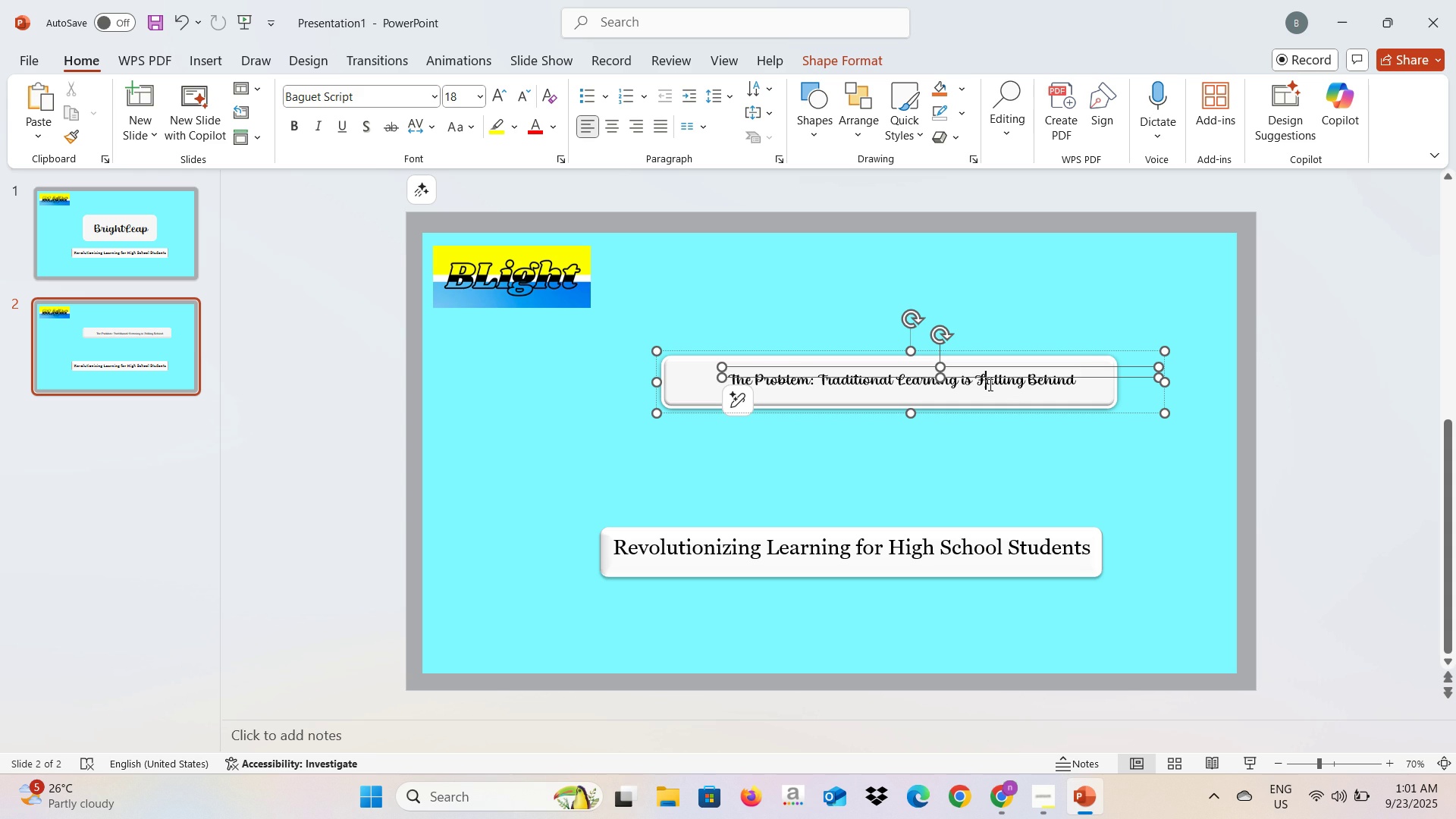 
key(Control+A)
 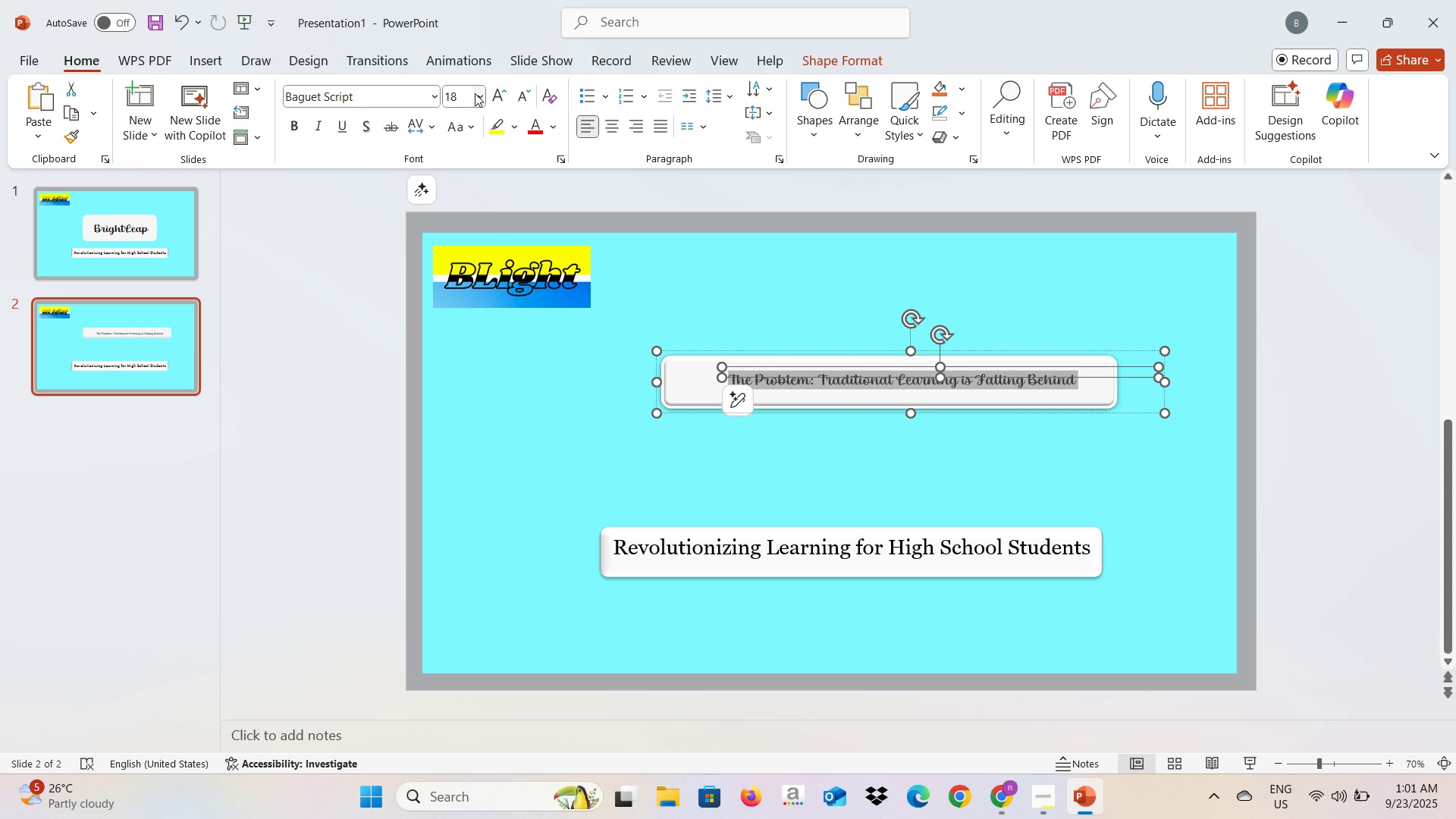 
left_click([478, 96])
 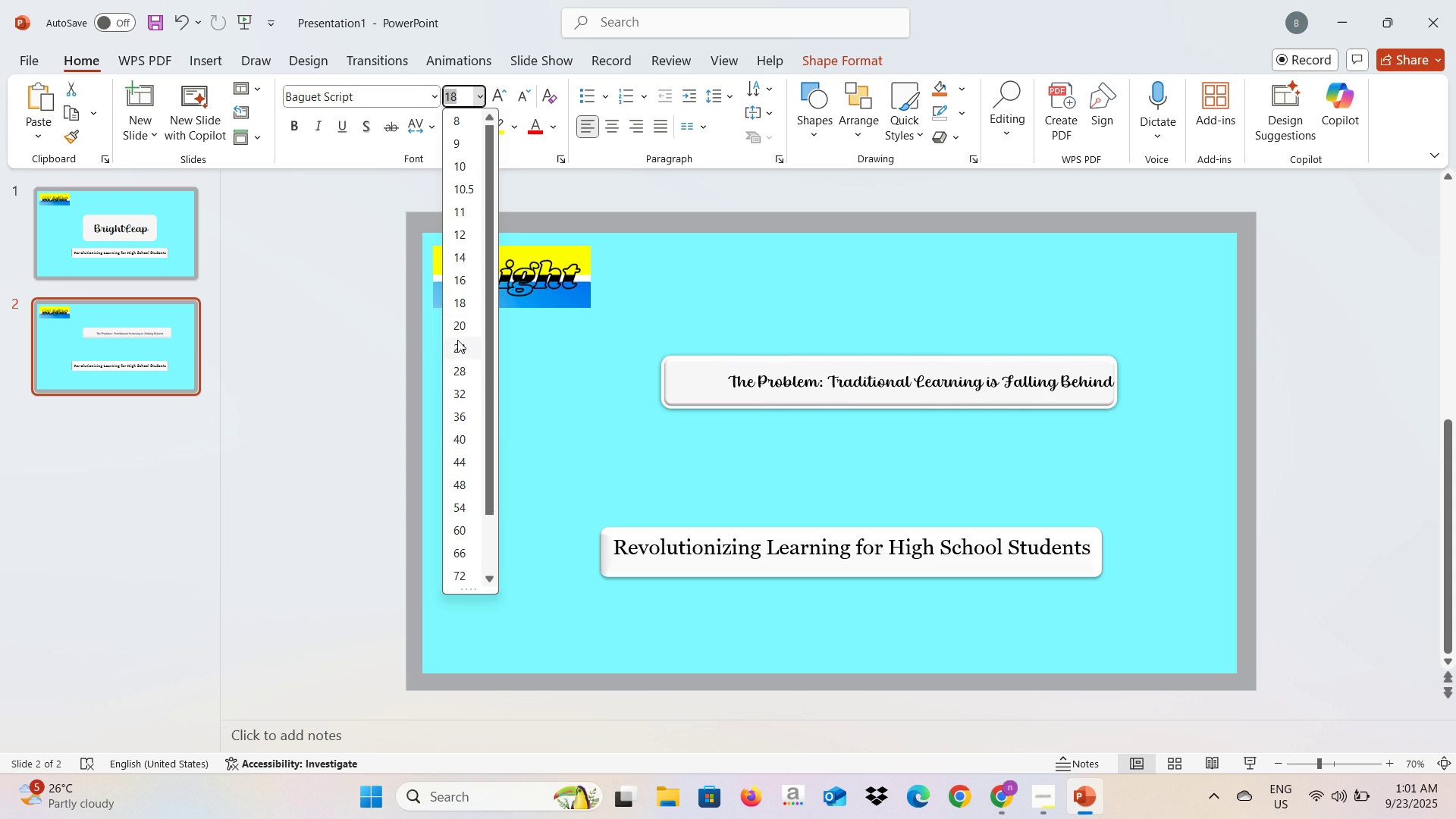 
left_click([457, 347])
 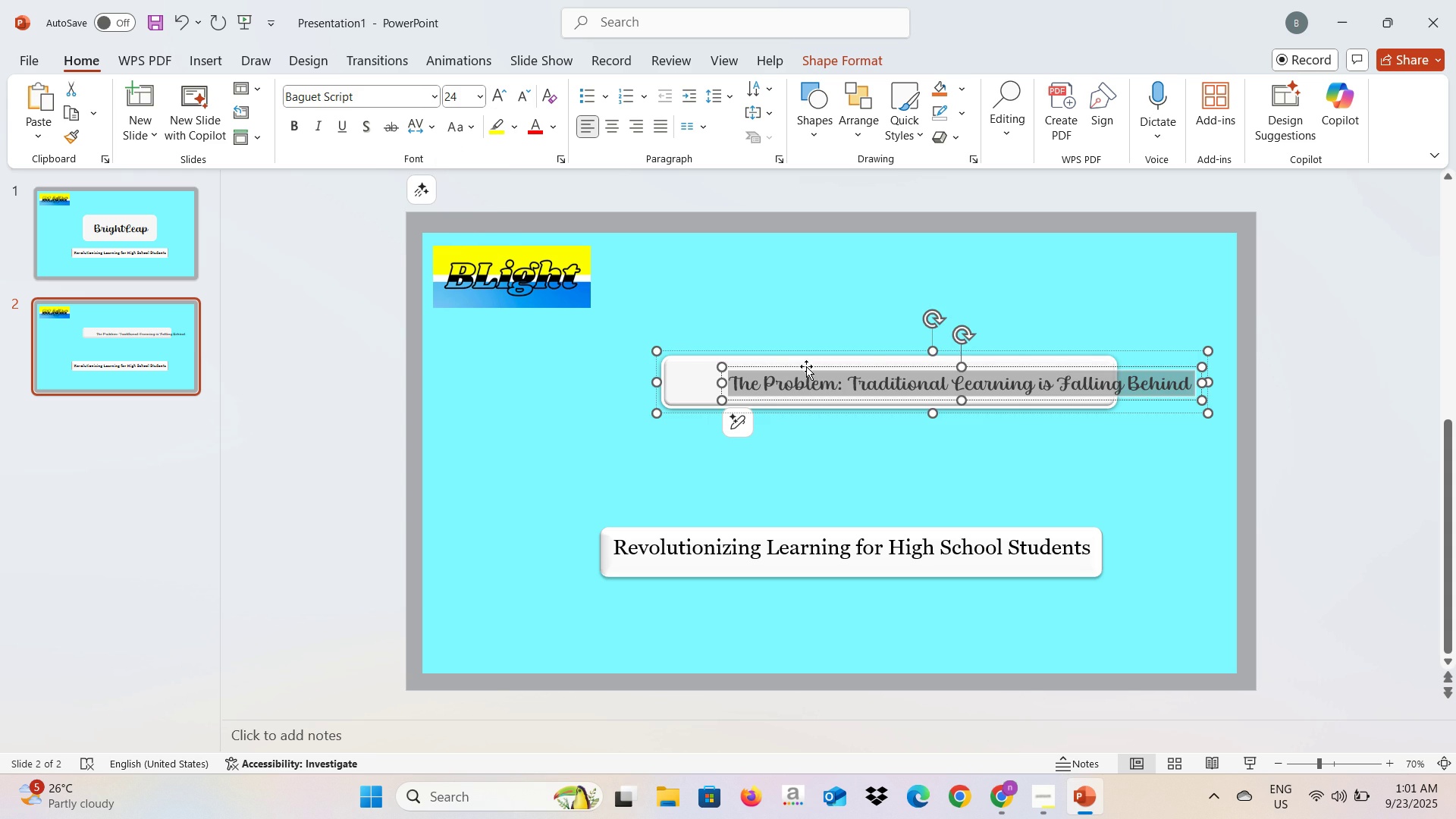 
left_click_drag(start_coordinate=[806, 366], to_coordinate=[743, 369])
 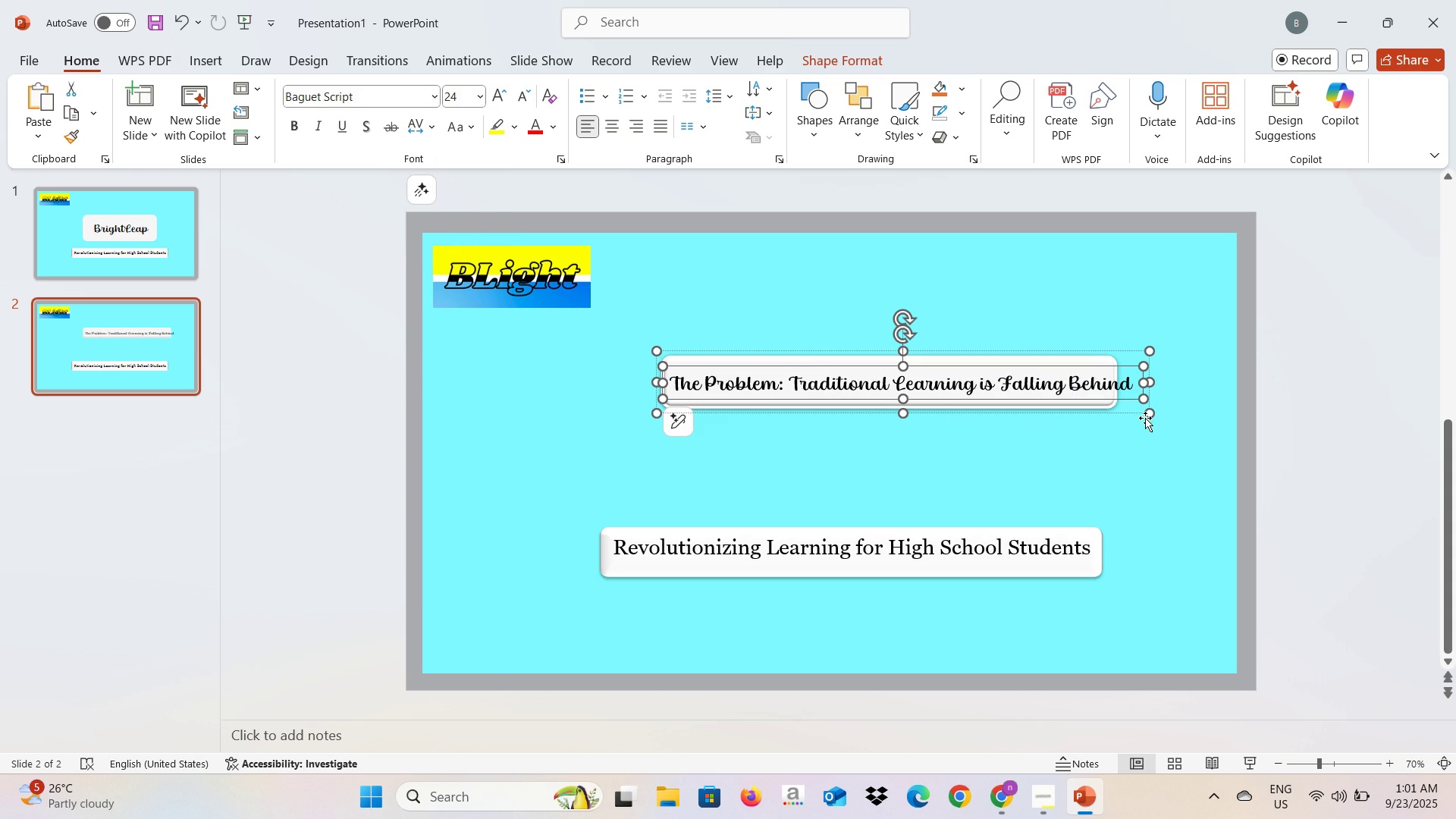 
left_click_drag(start_coordinate=[1148, 412], to_coordinate=[1175, 408])
 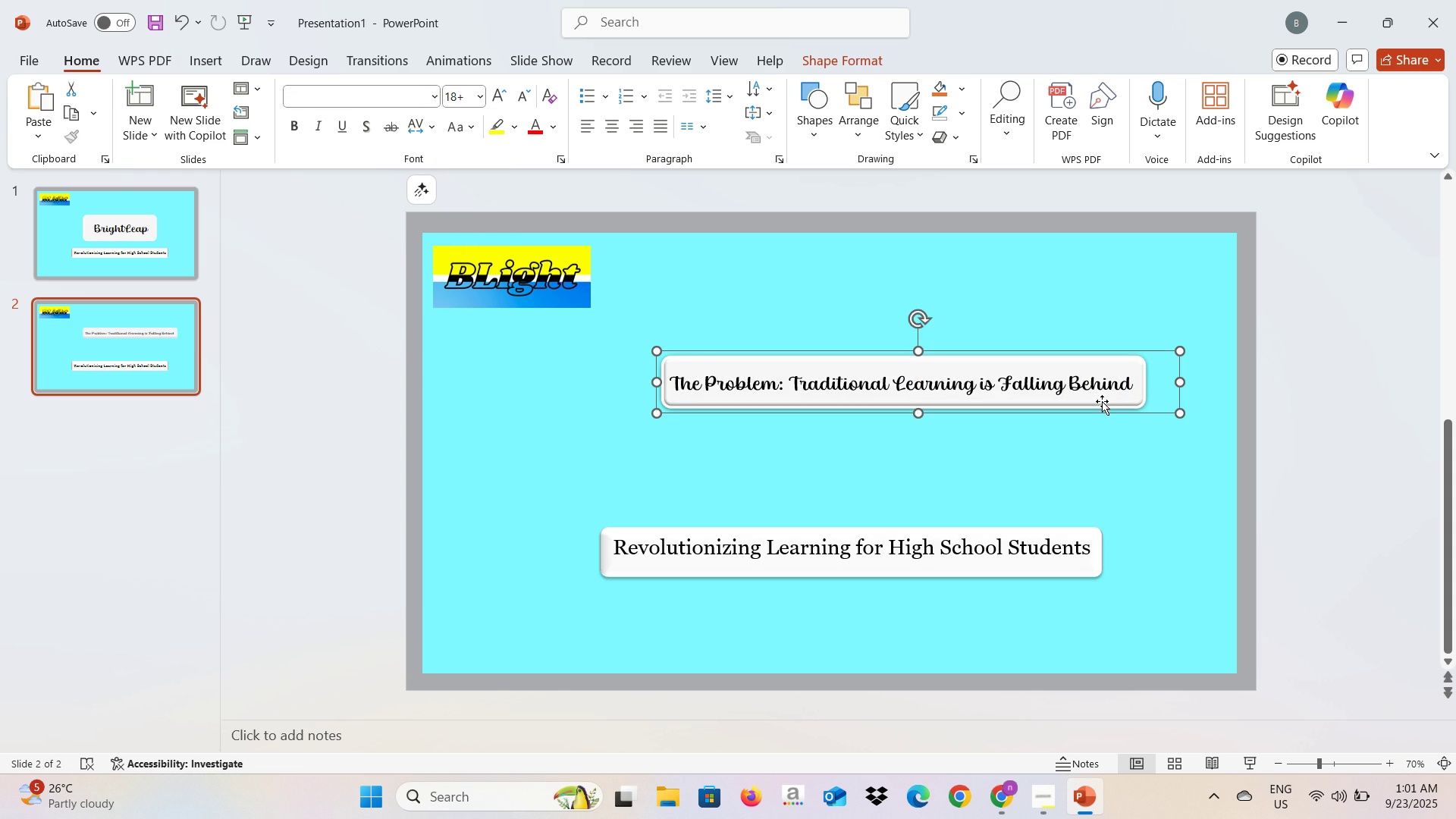 
left_click_drag(start_coordinate=[1102, 400], to_coordinate=[1123, 308])
 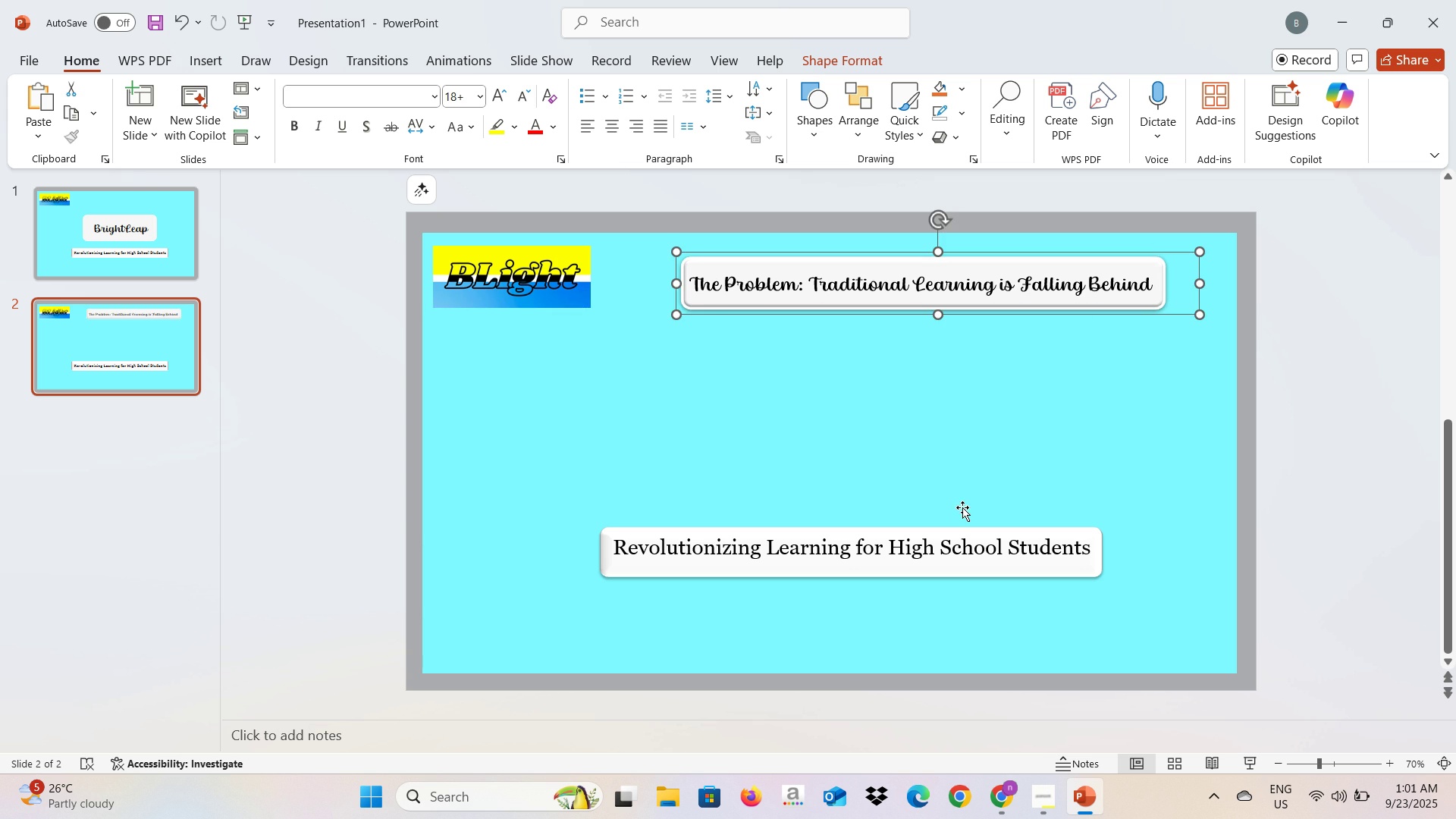 
key(Alt+AltLeft)
 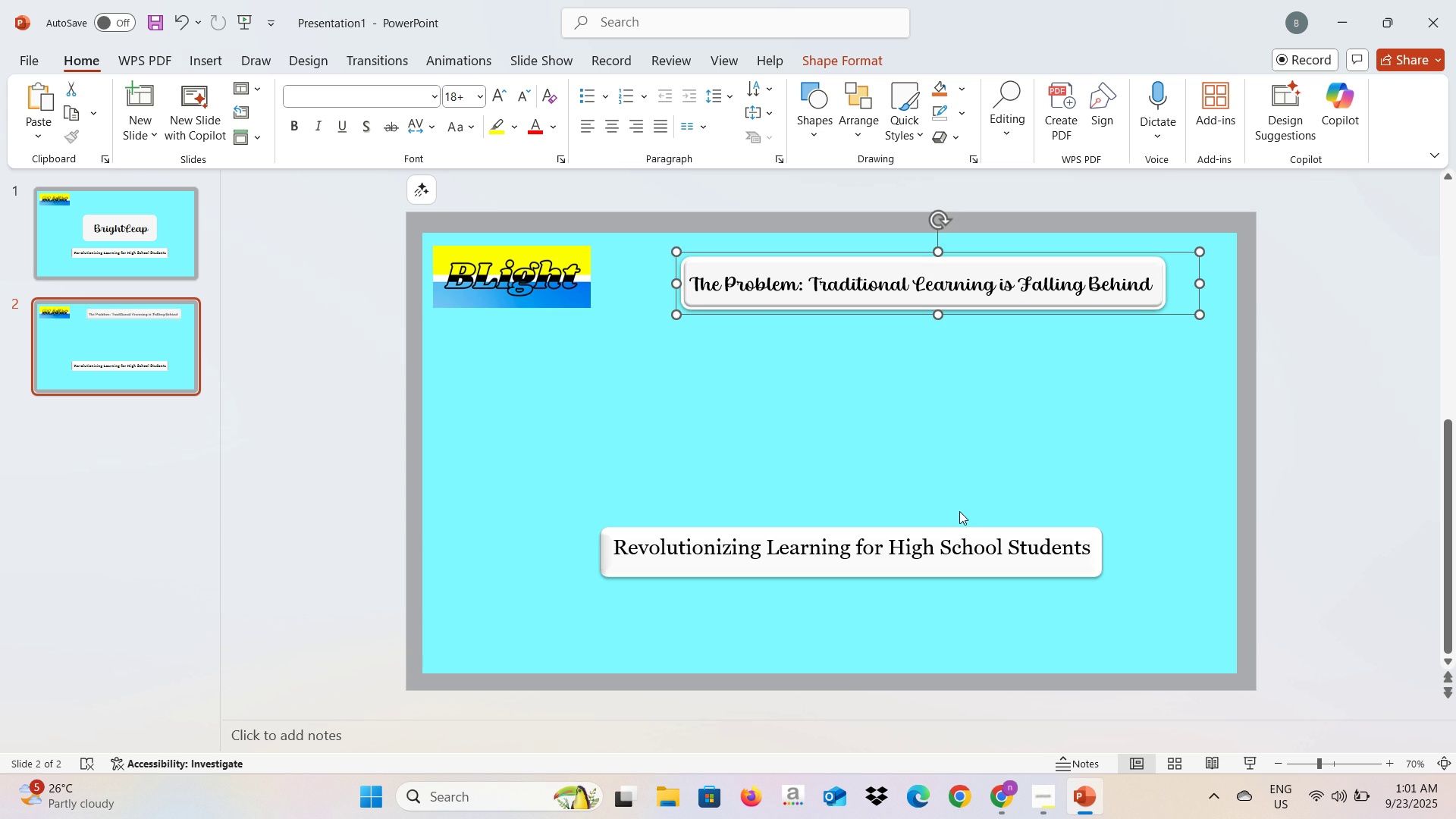 
key(Alt+Tab)
 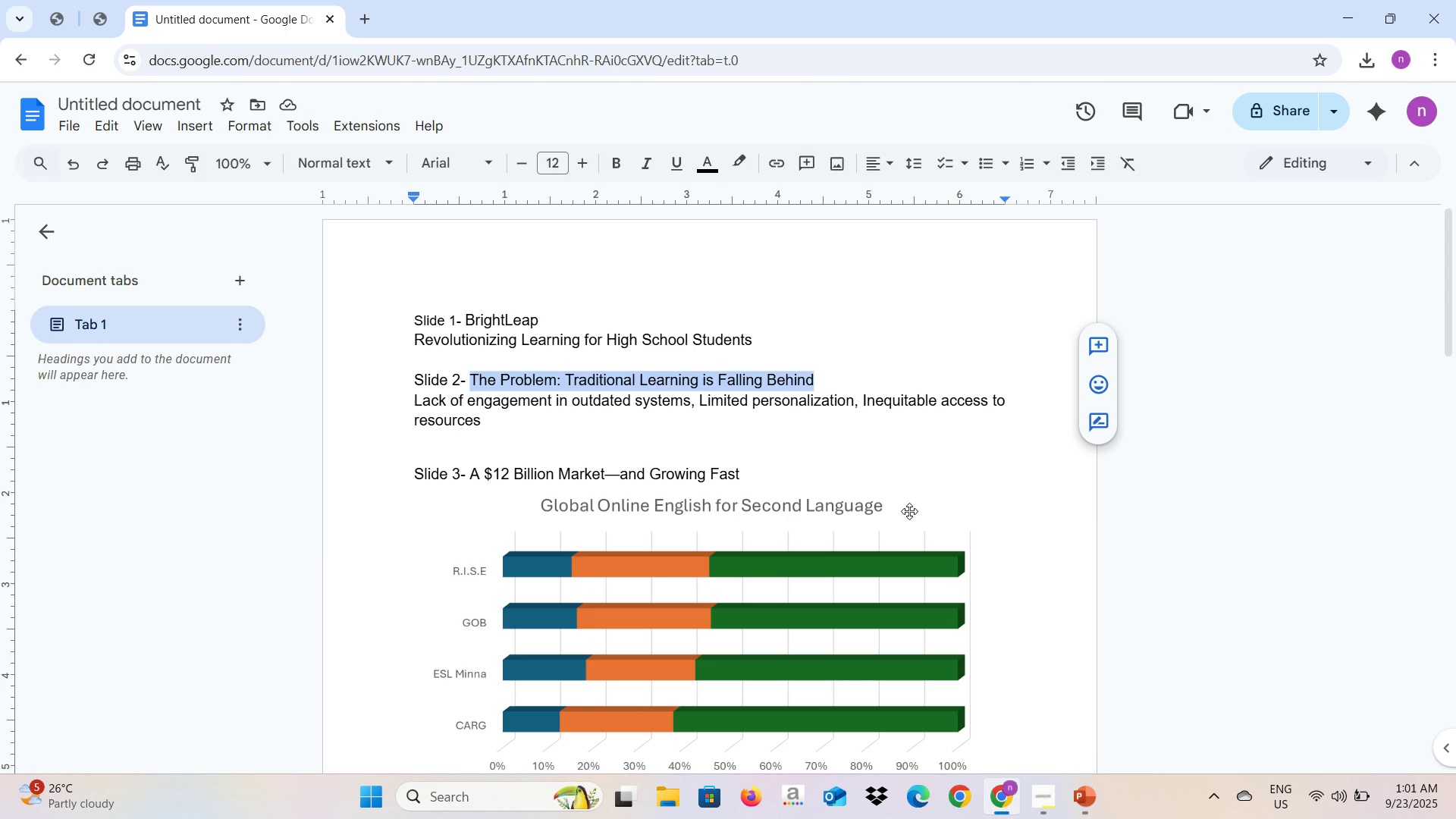 
key(Alt+AltLeft)
 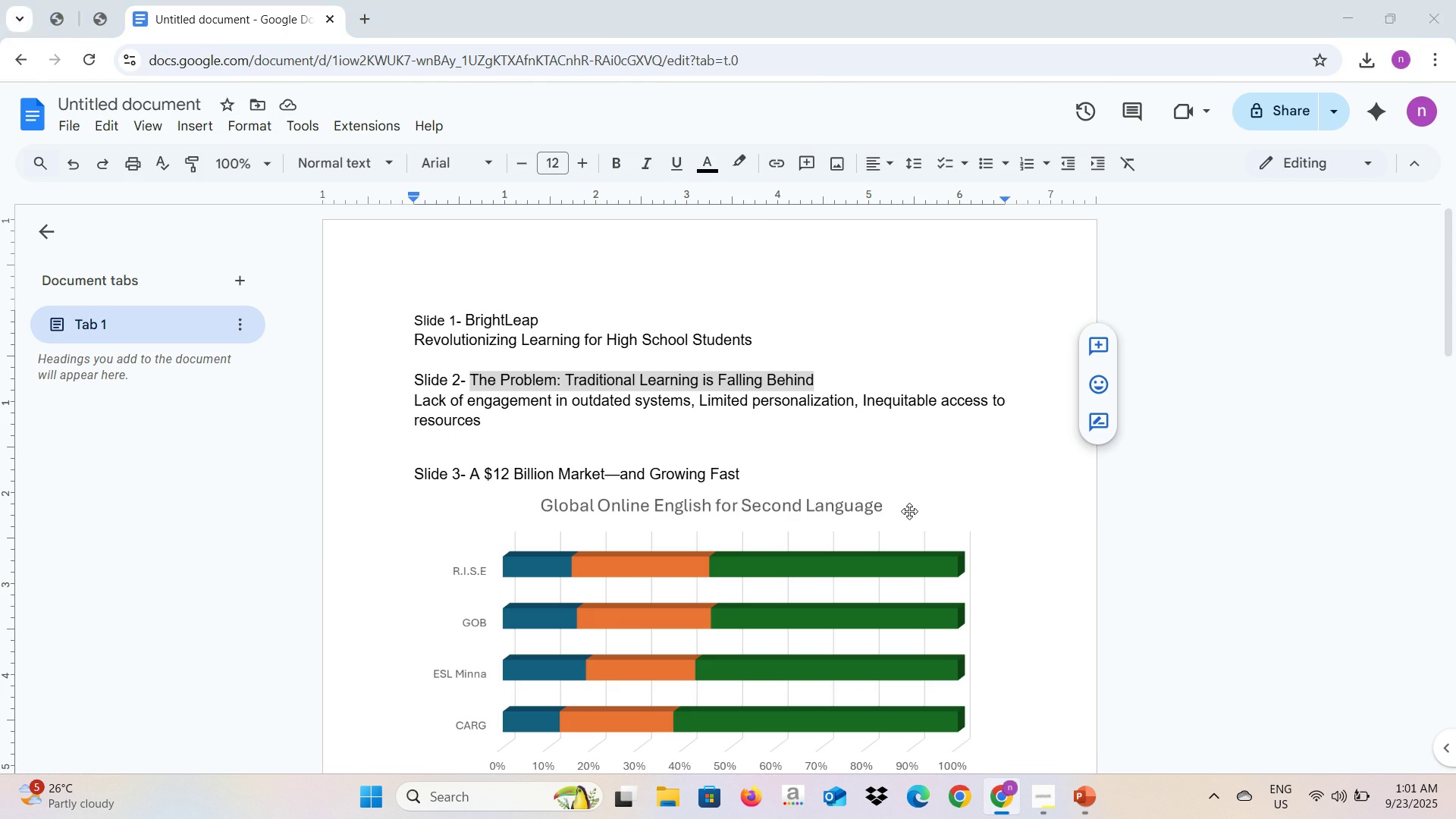 
key(Alt+Tab)
 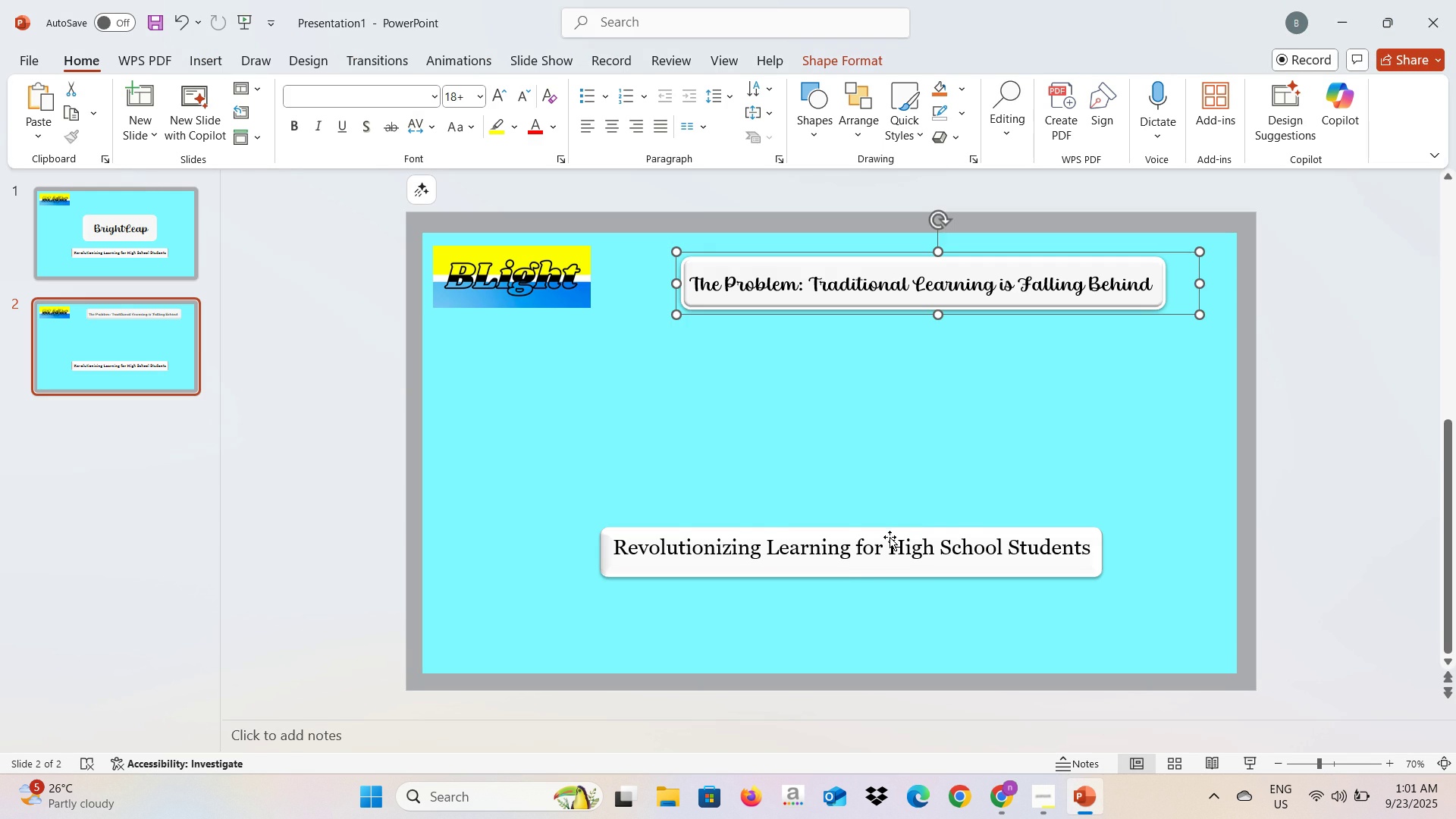 
left_click([890, 535])
 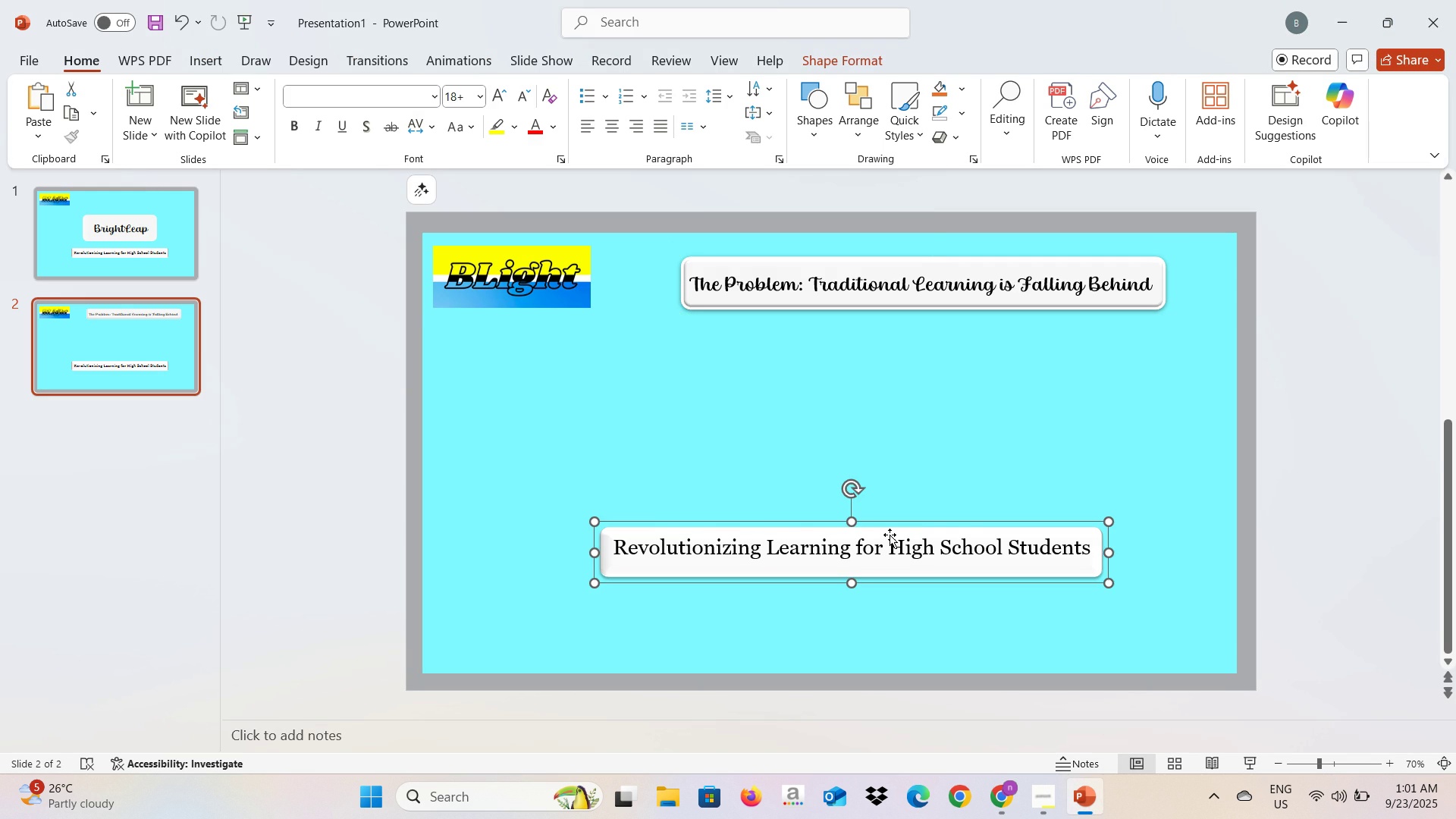 
key(Alt+AltLeft)
 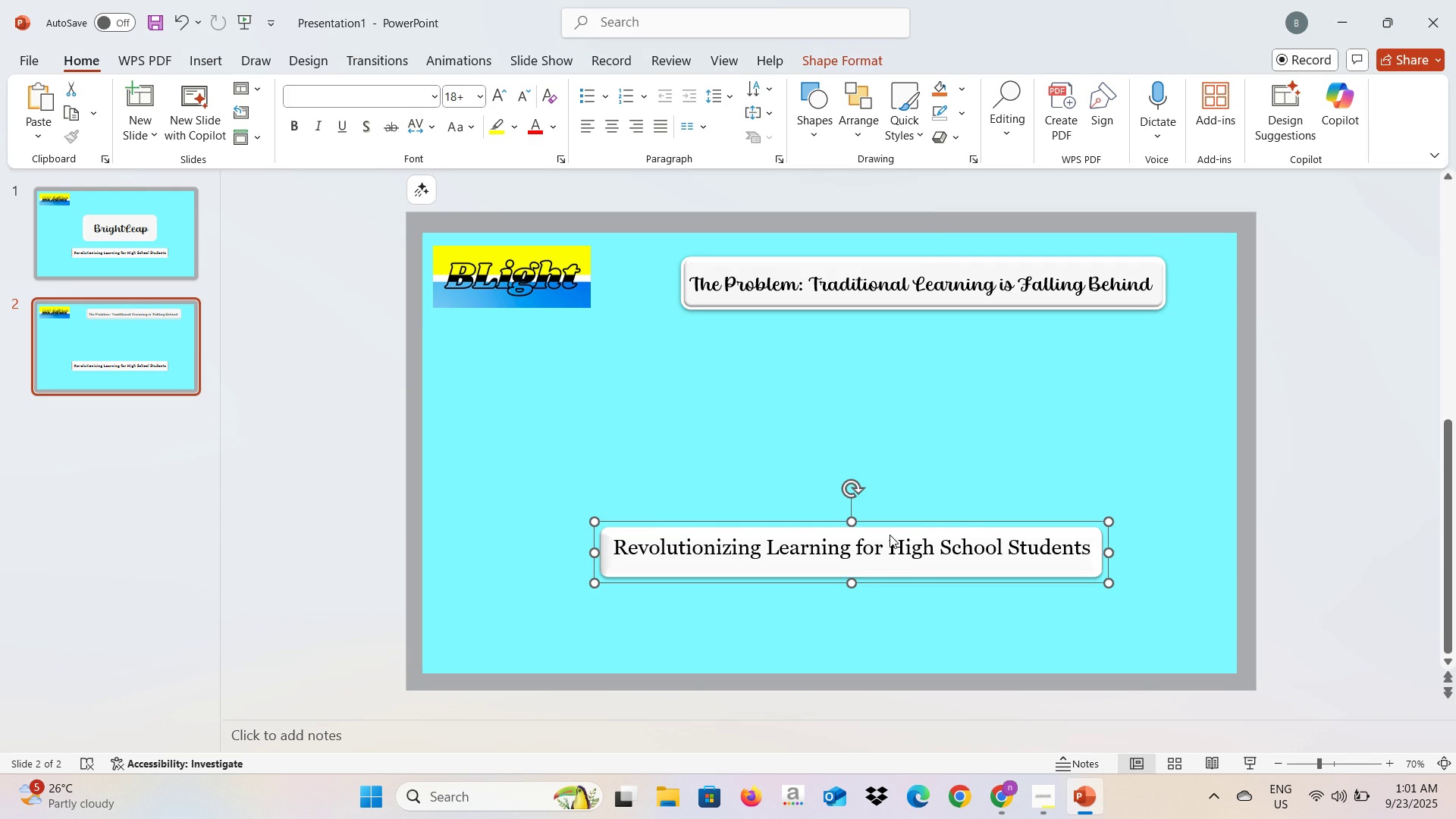 
key(Alt+Tab)
 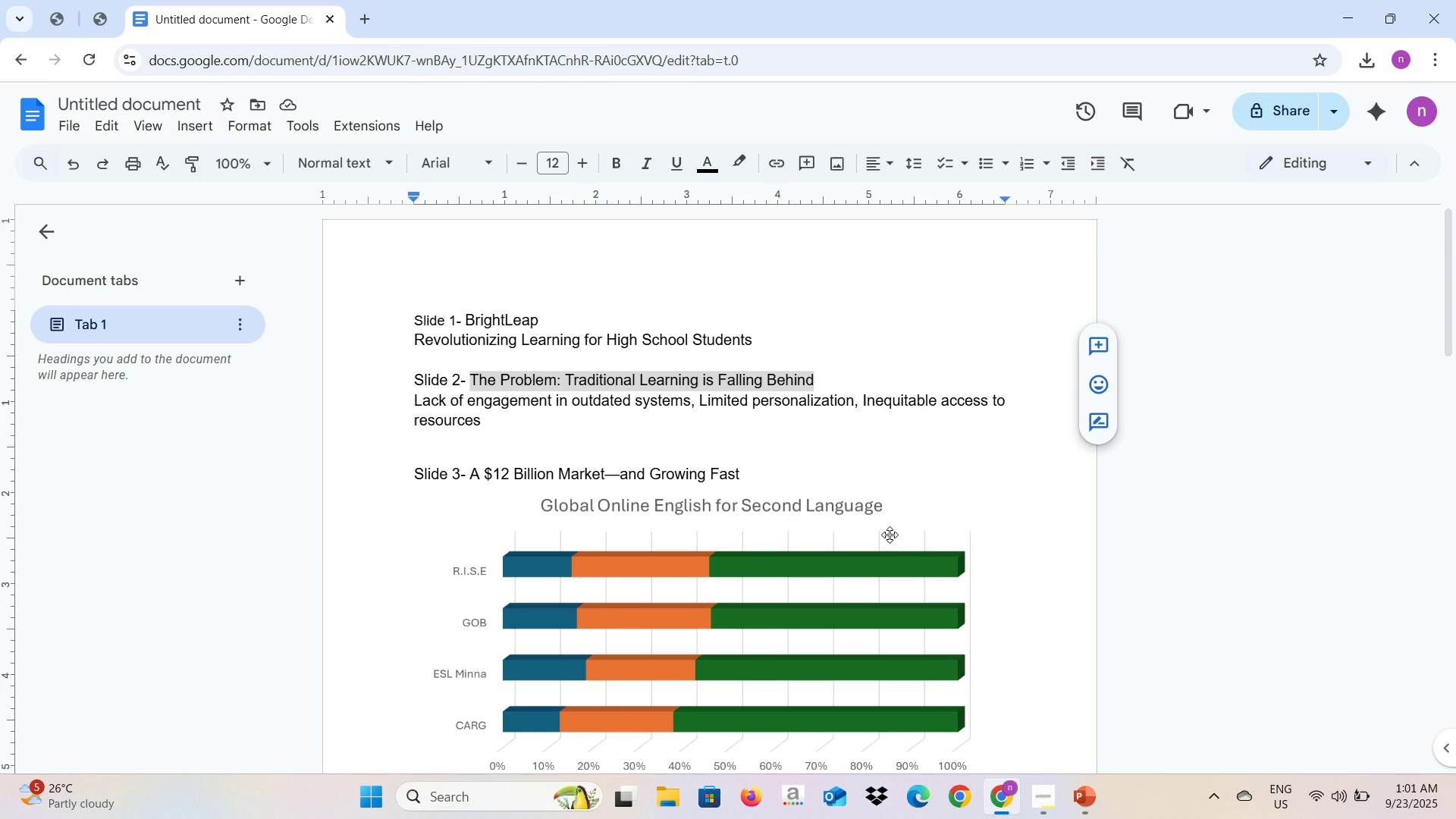 
key(Alt+AltLeft)
 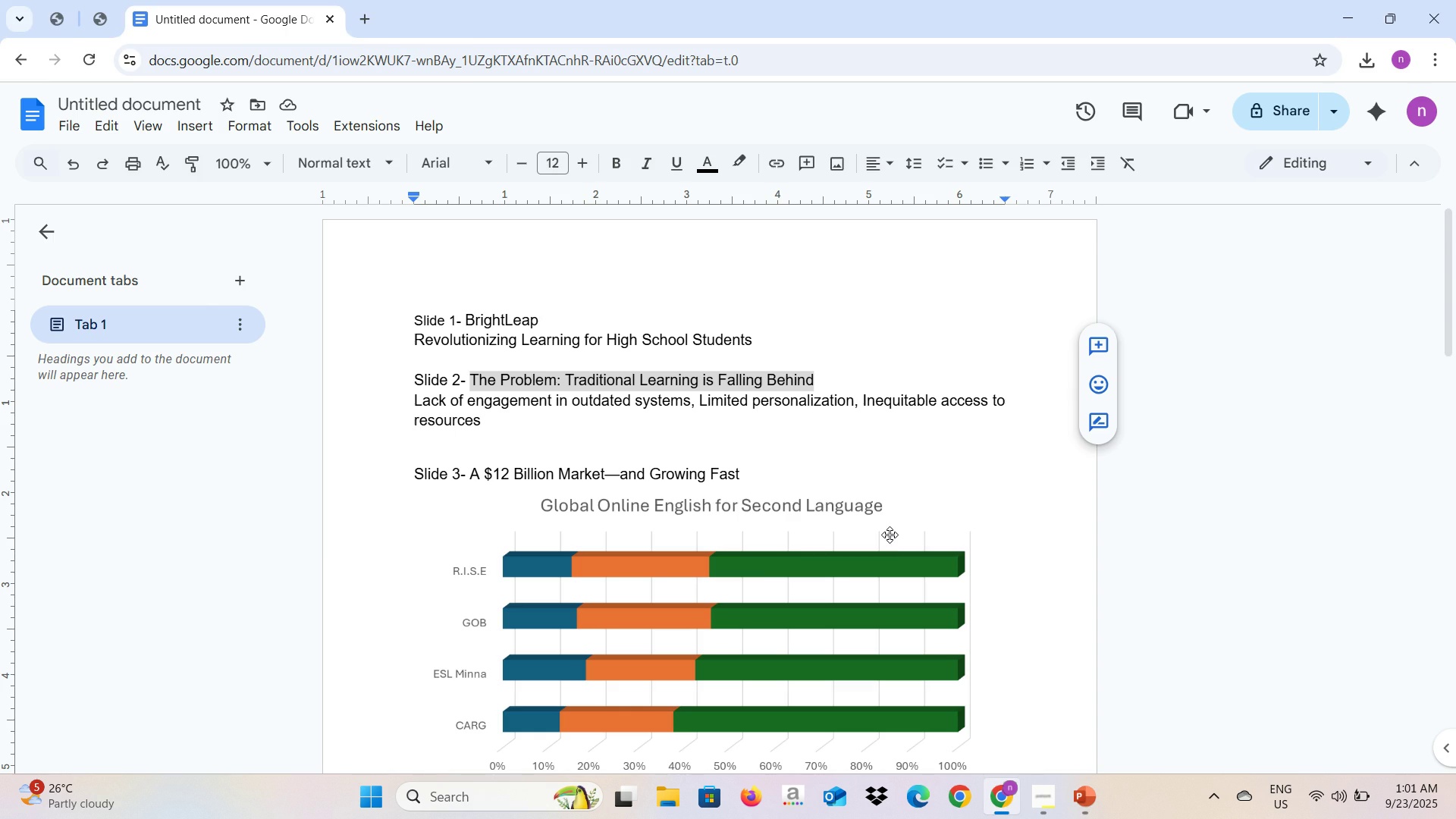 
key(Alt+Tab)
 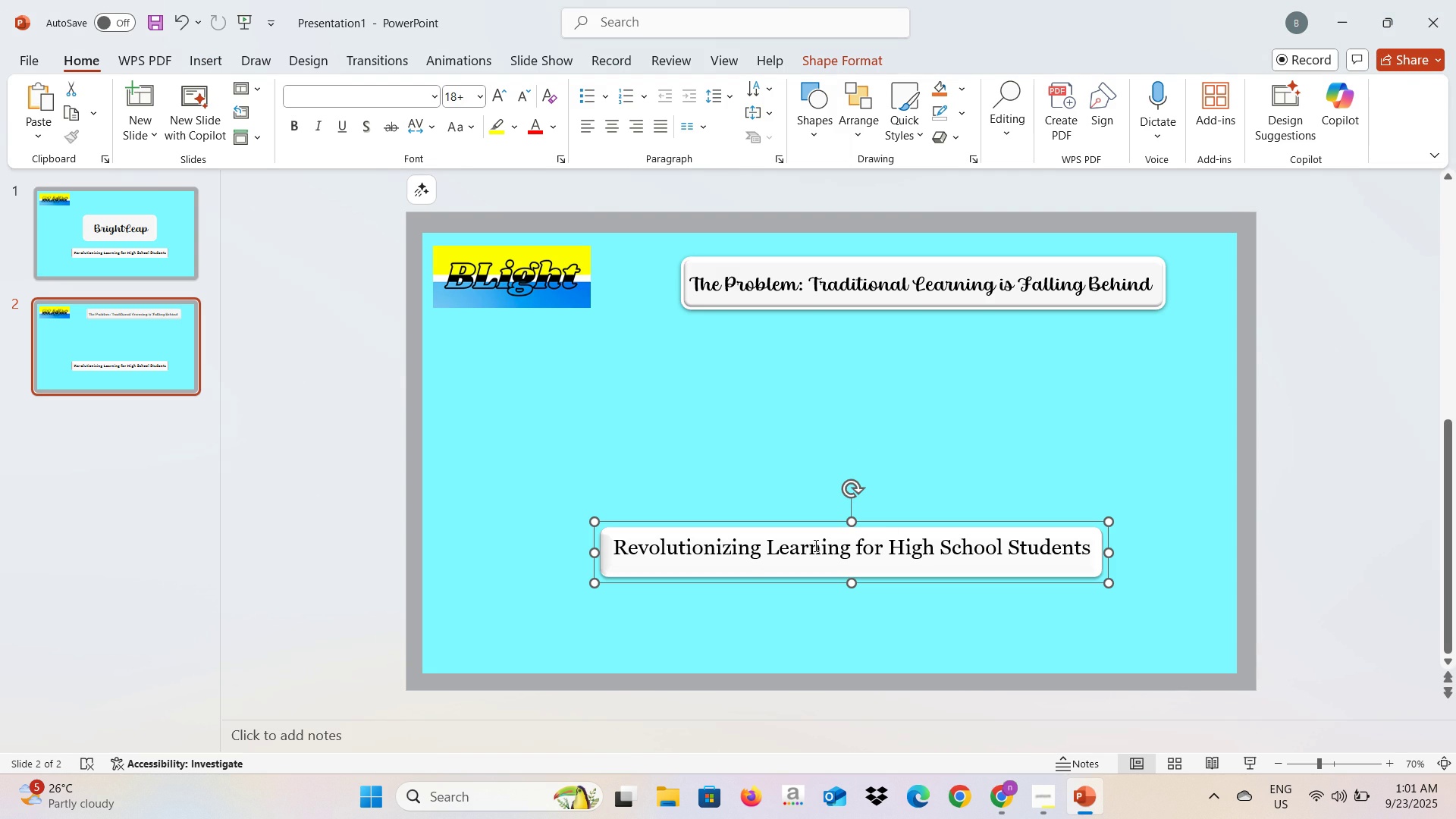 
key(Control+S)
 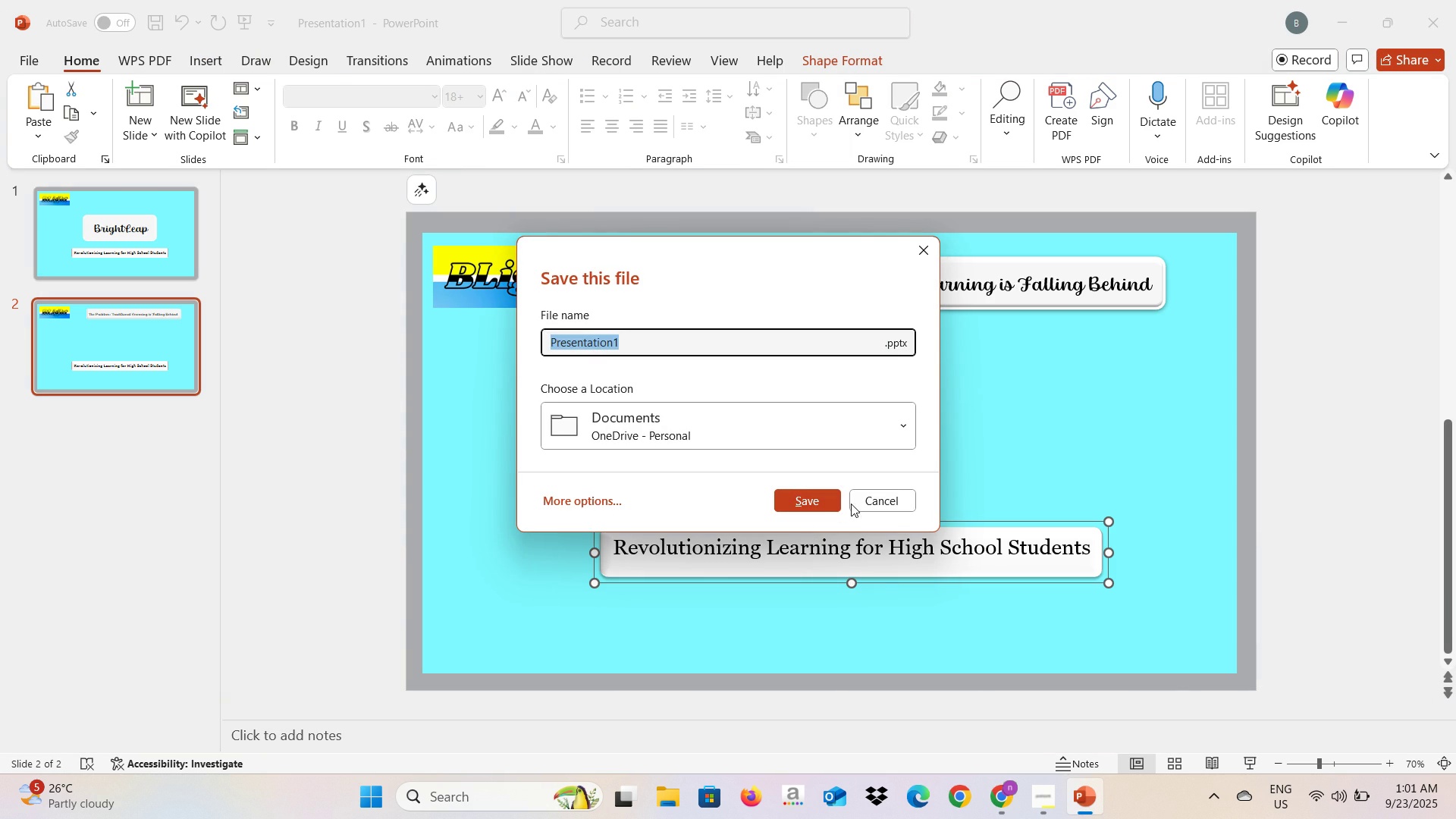 
left_click([871, 500])
 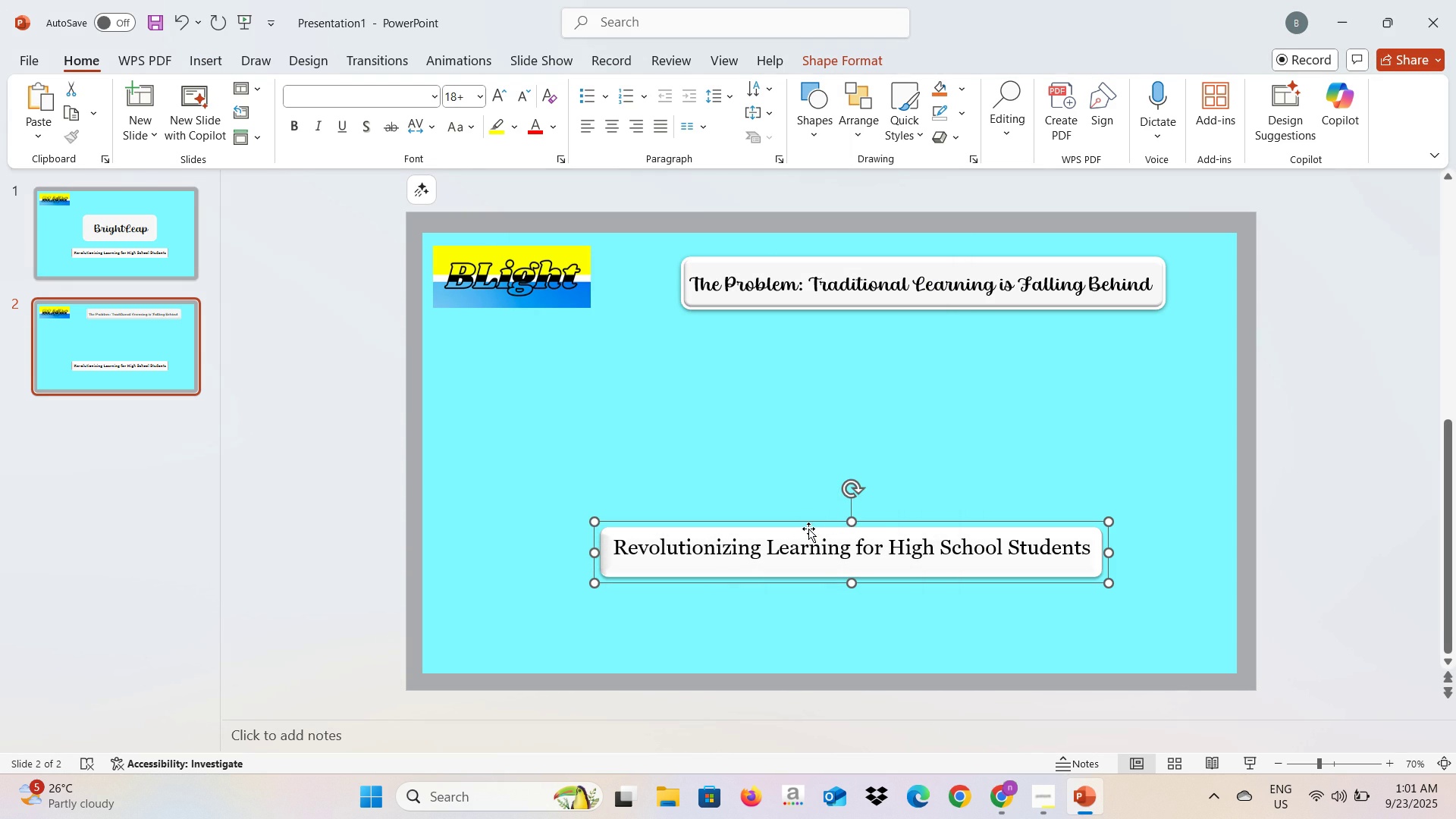 
left_click_drag(start_coordinate=[808, 529], to_coordinate=[820, 416])
 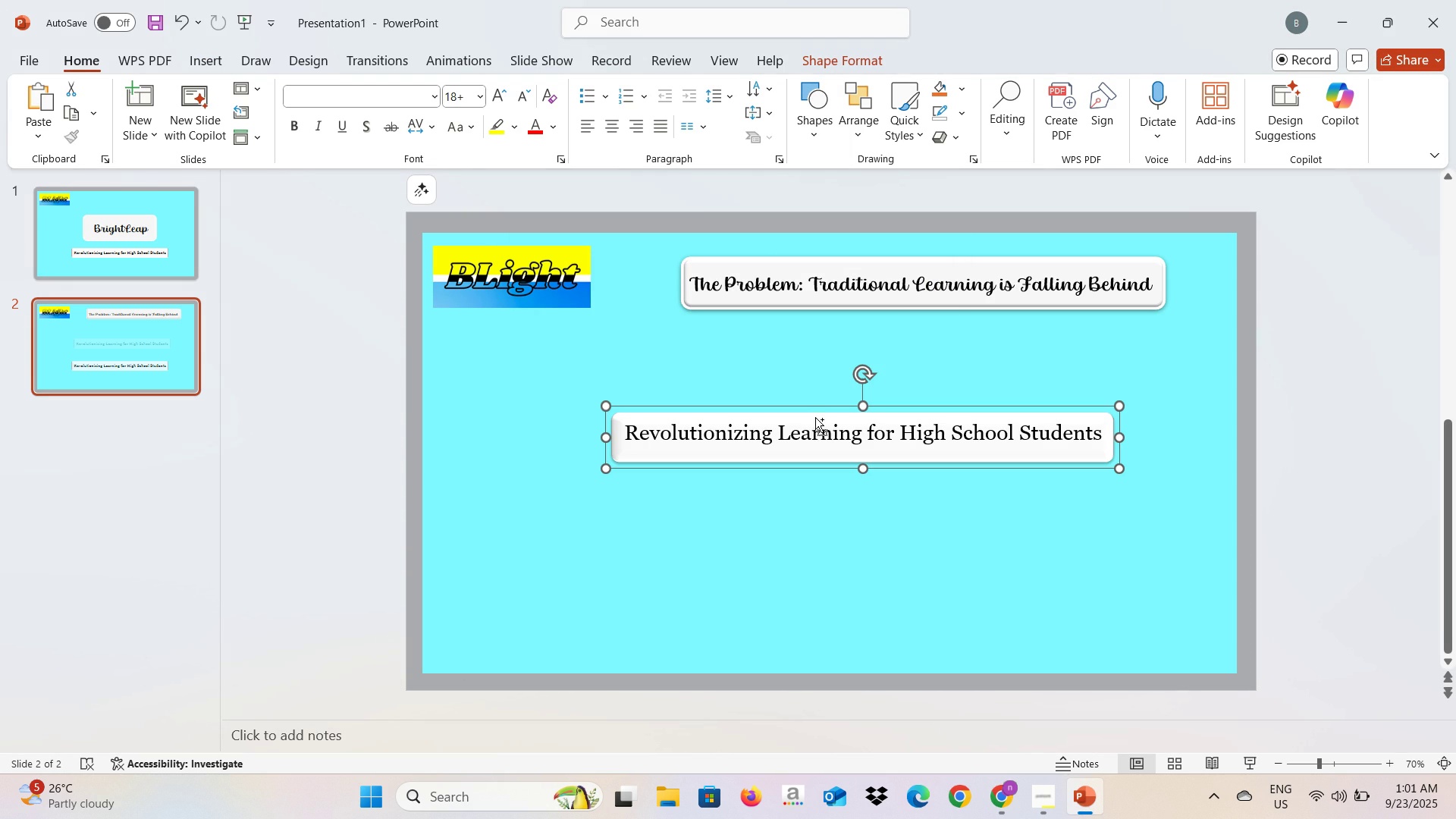 
key(Control+C)
 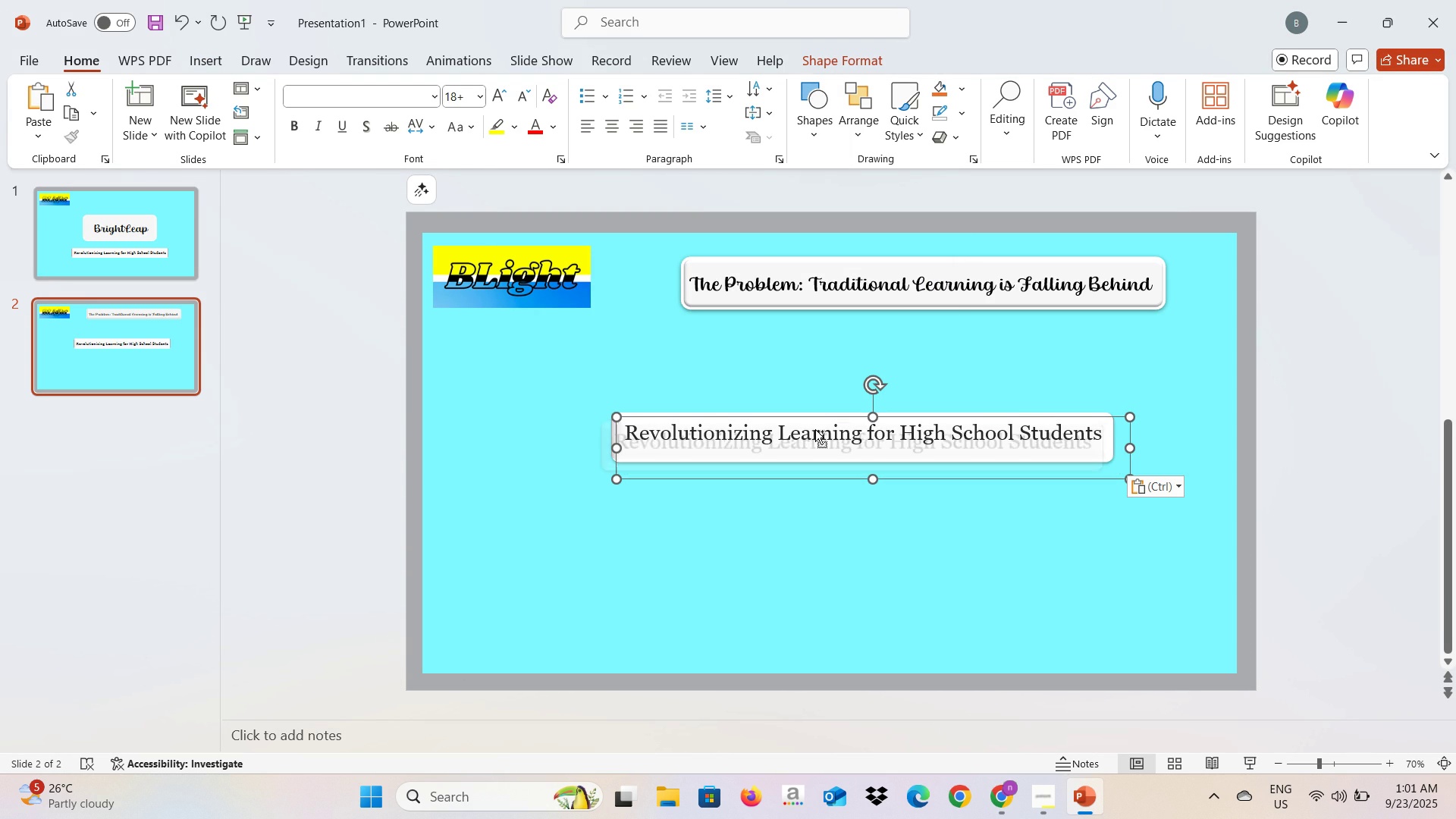 
key(Control+V)
 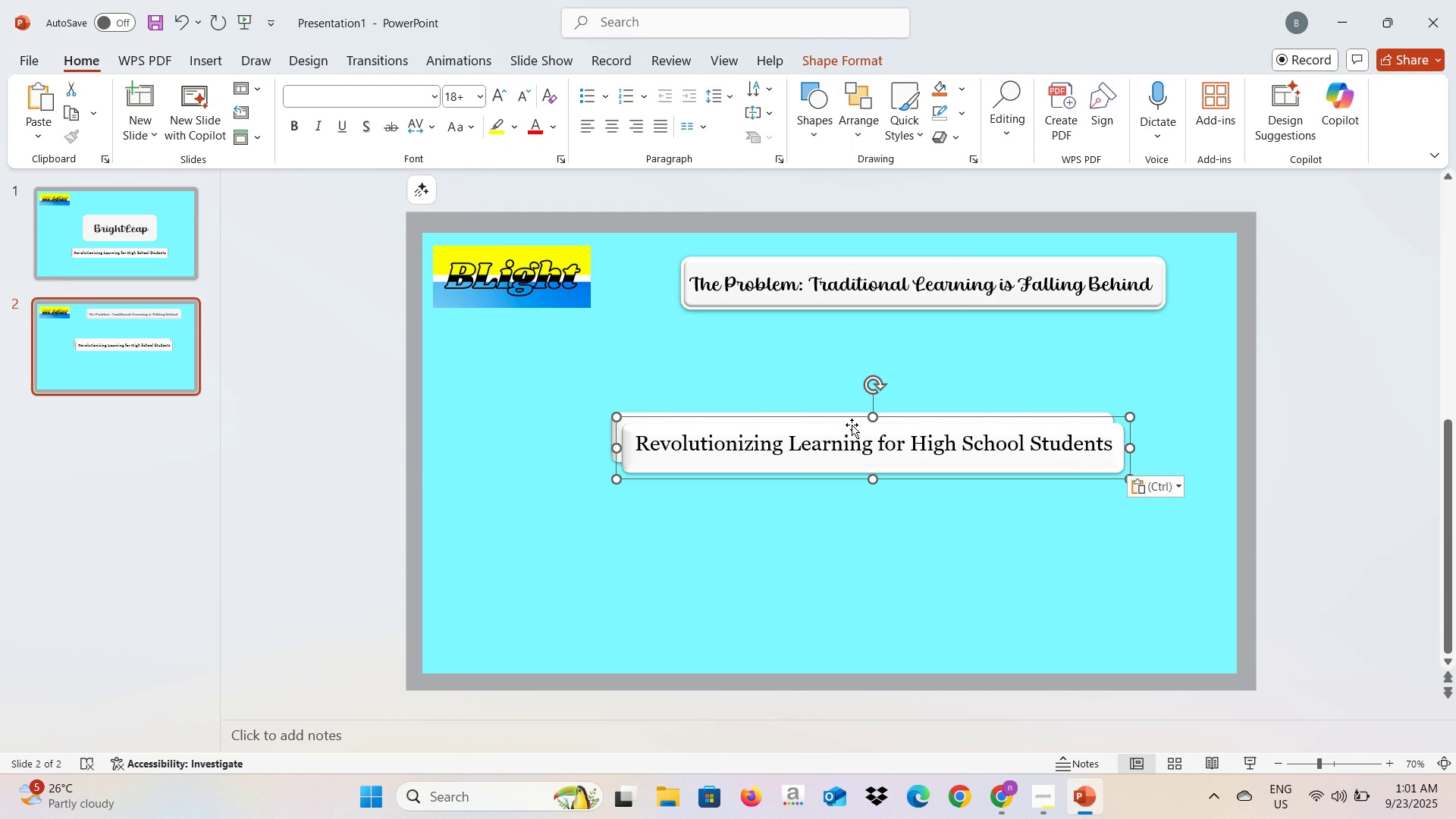 
left_click_drag(start_coordinate=[852, 425], to_coordinate=[833, 481])
 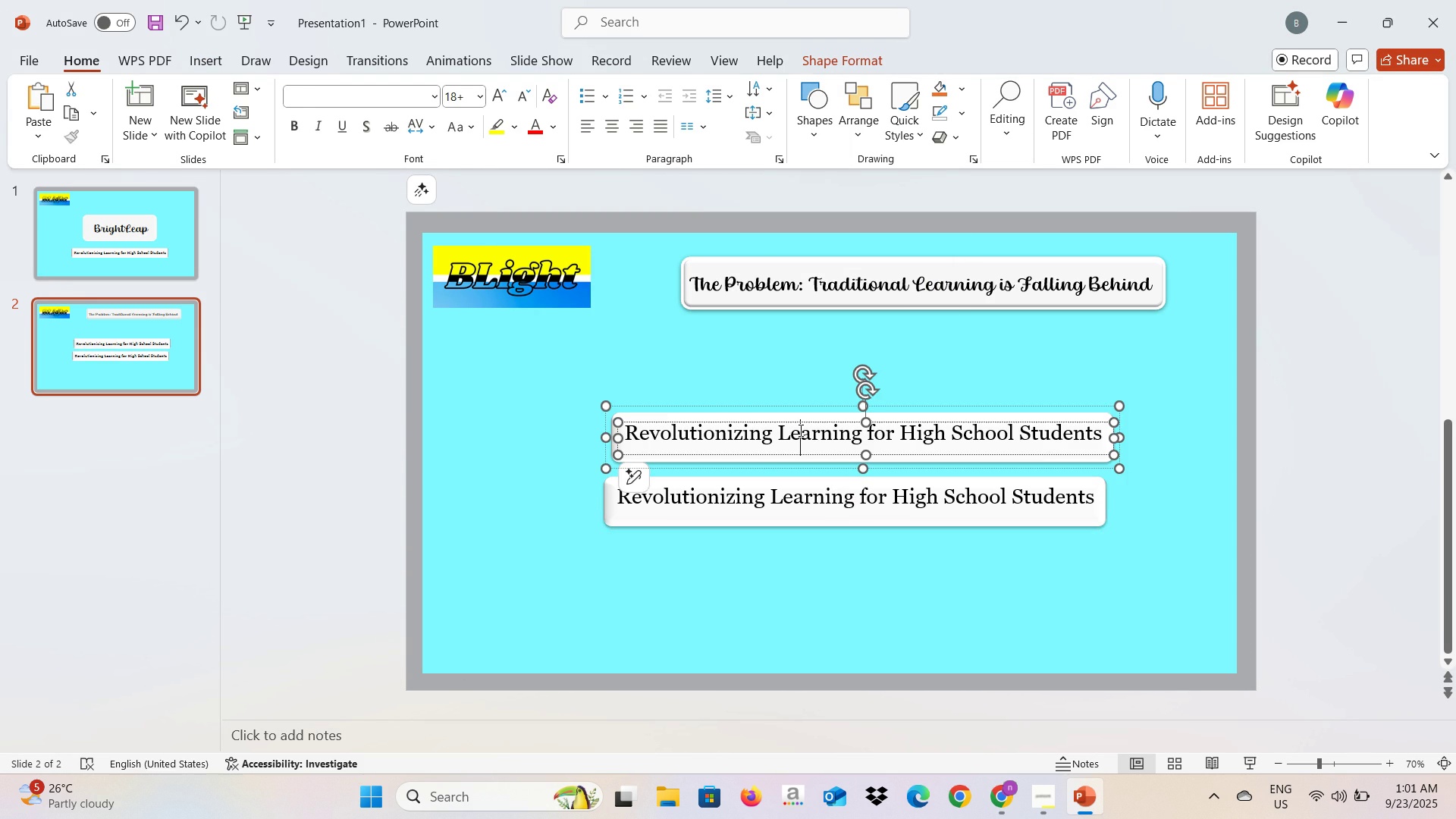 
left_click([799, 430])
 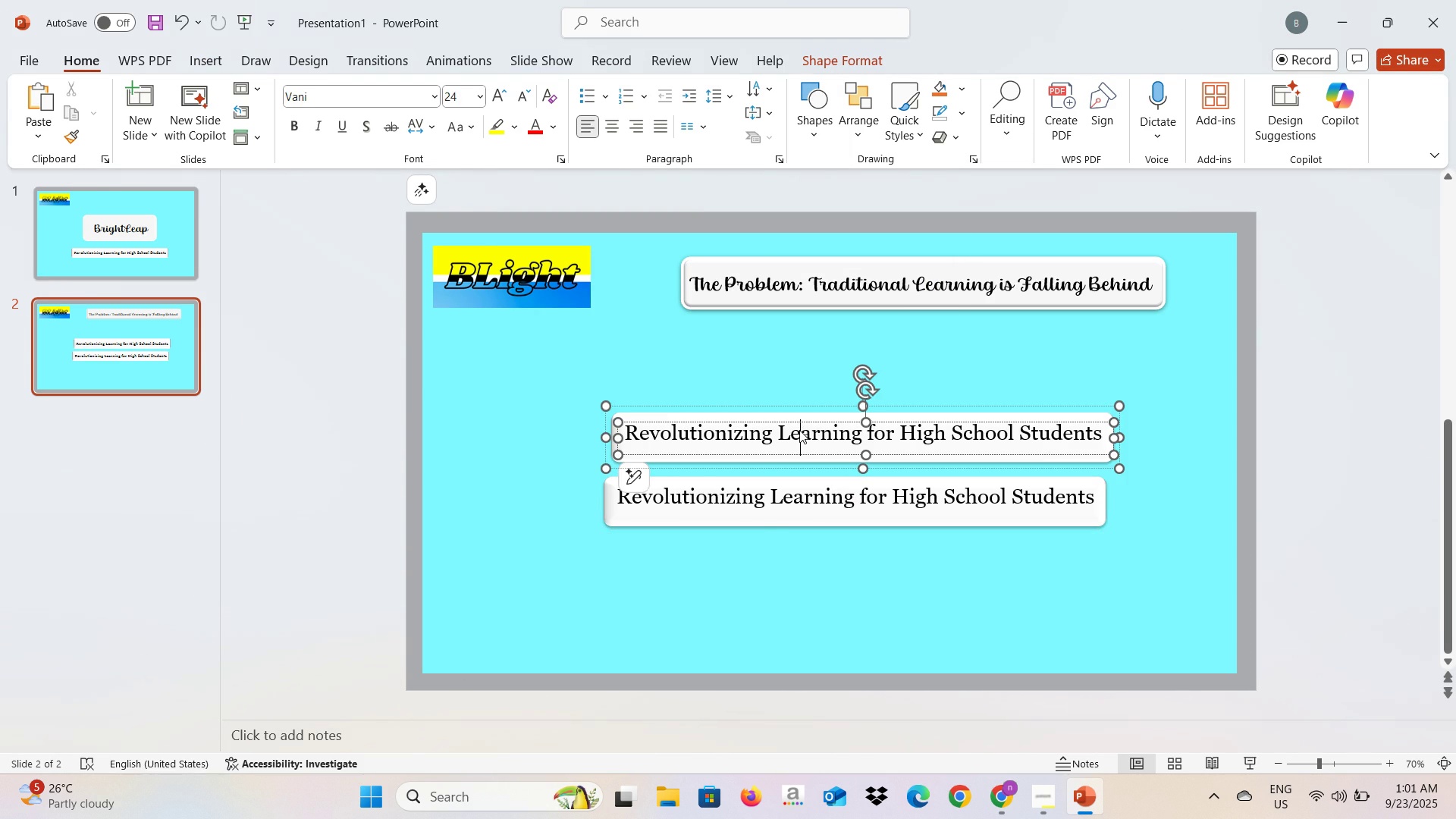 
key(Alt+AltLeft)
 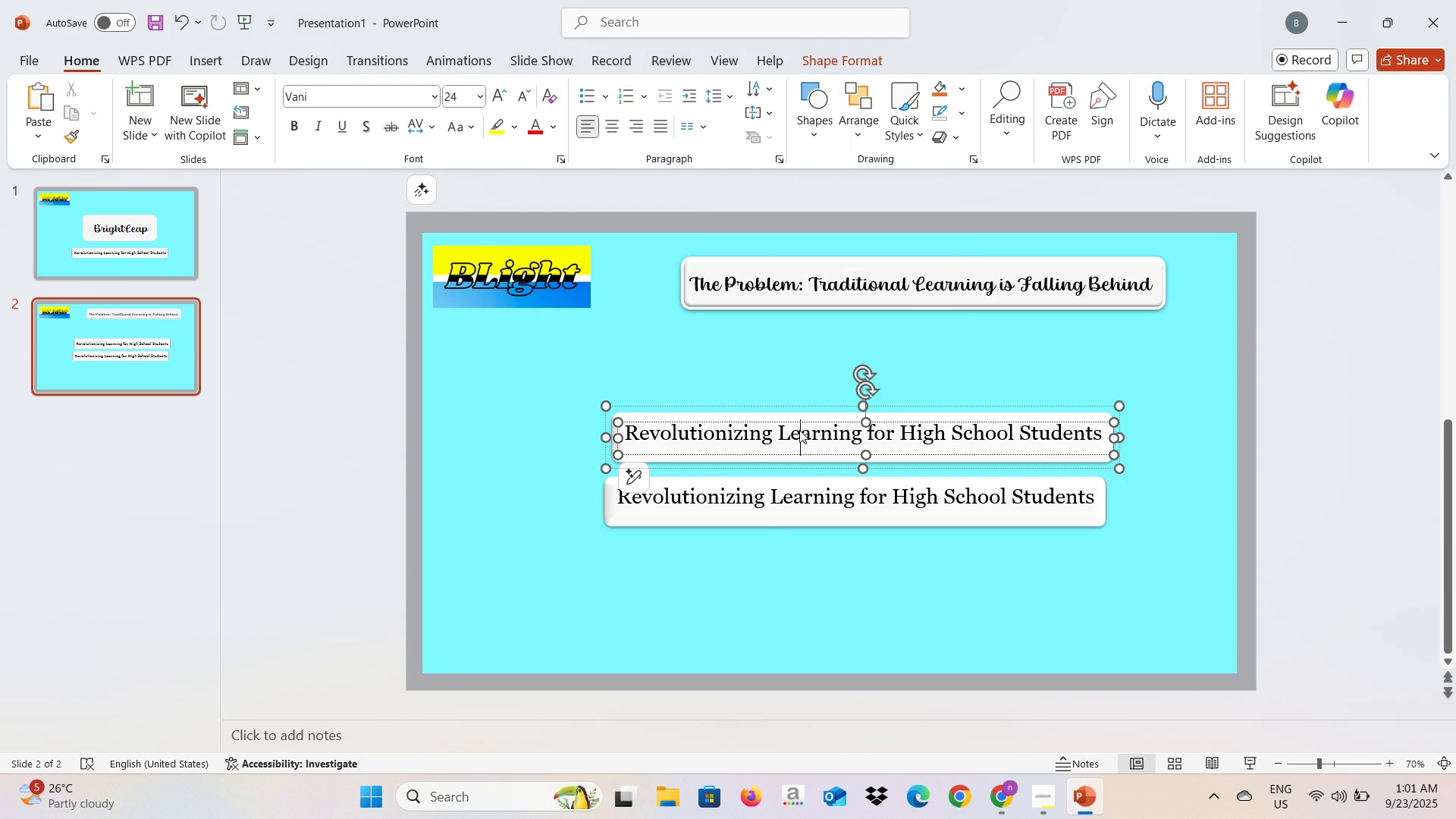 
key(Alt+Tab)
 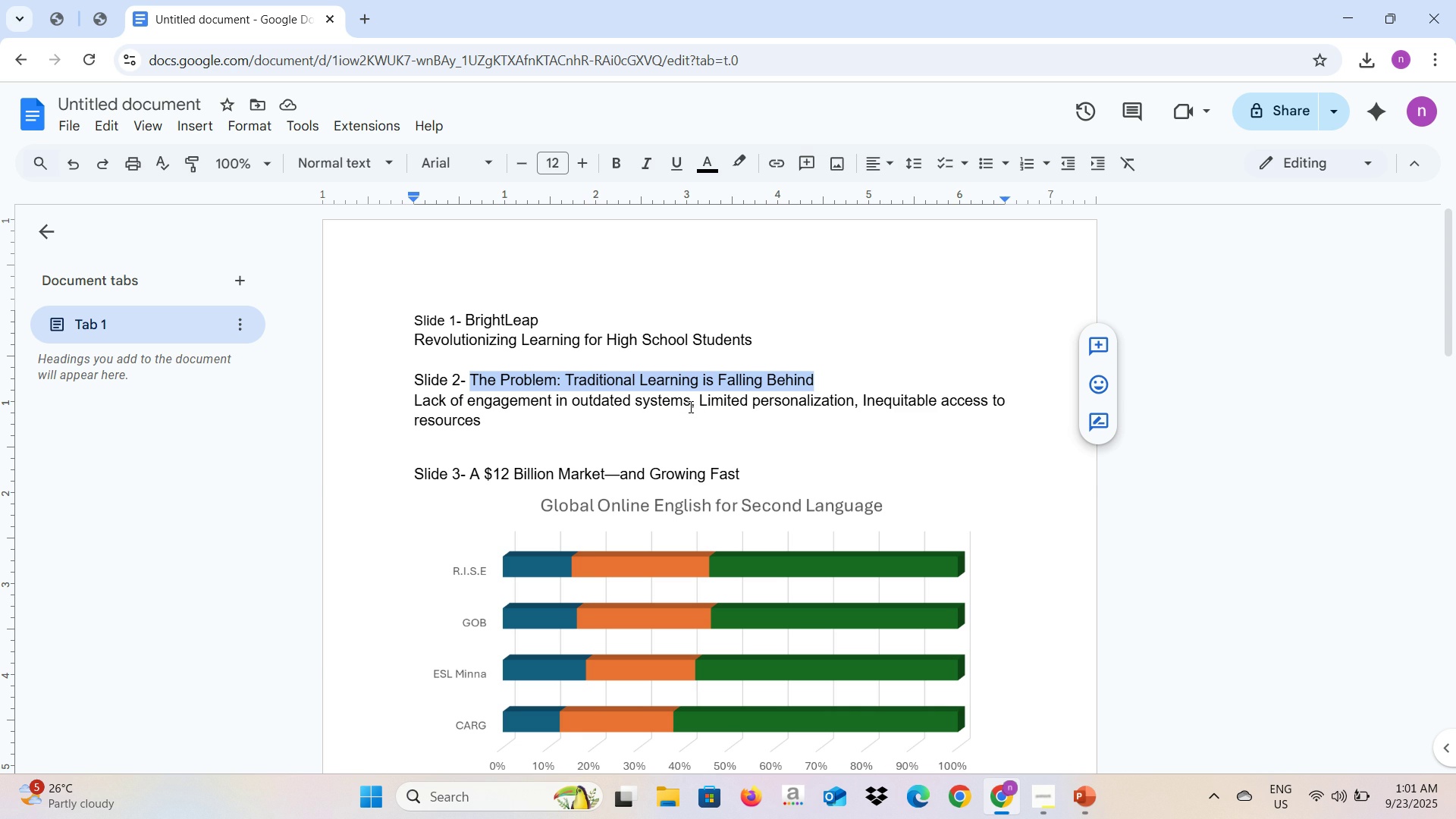 
left_click_drag(start_coordinate=[689, 403], to_coordinate=[408, 406])
 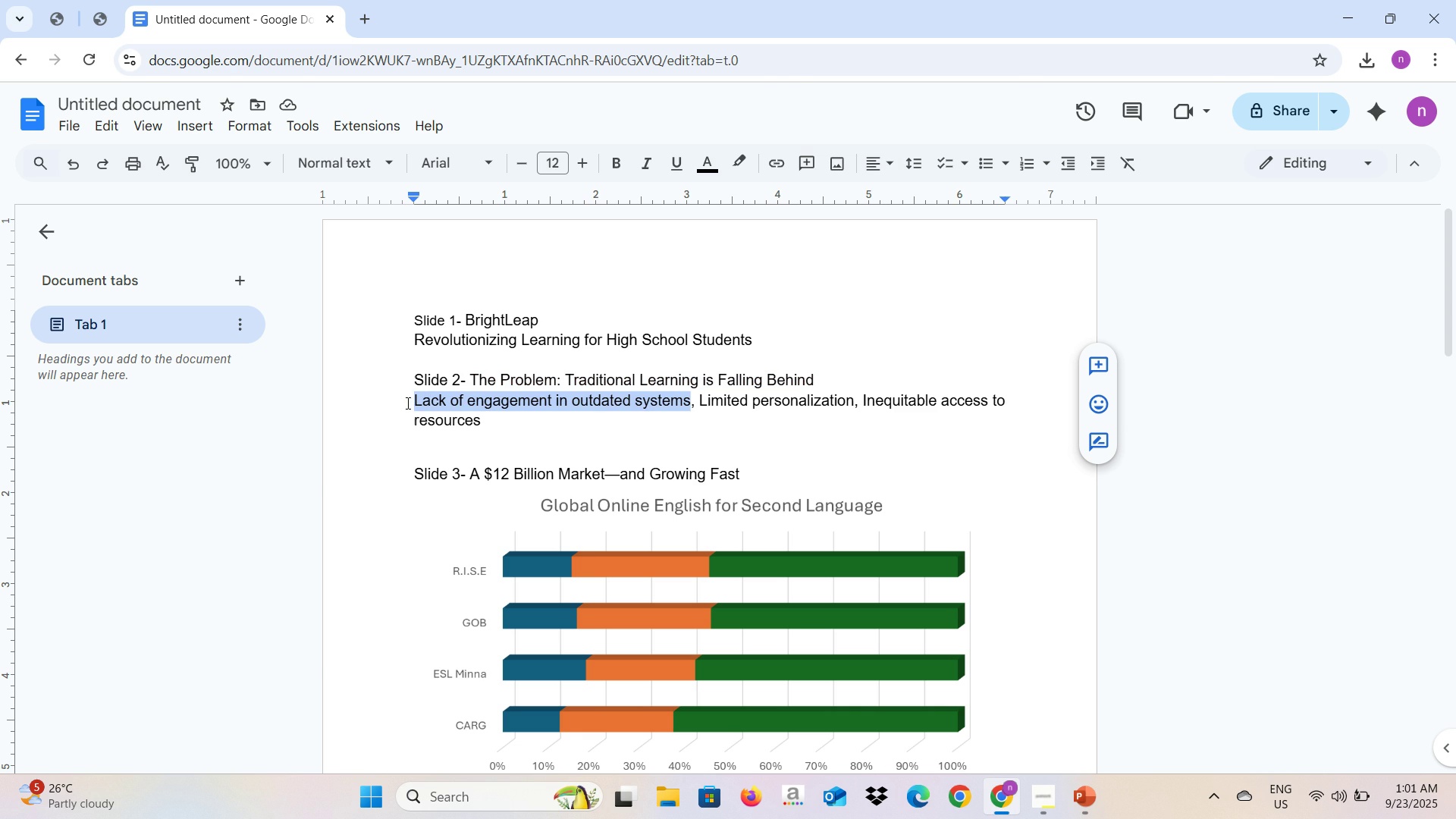 
key(Control+C)
 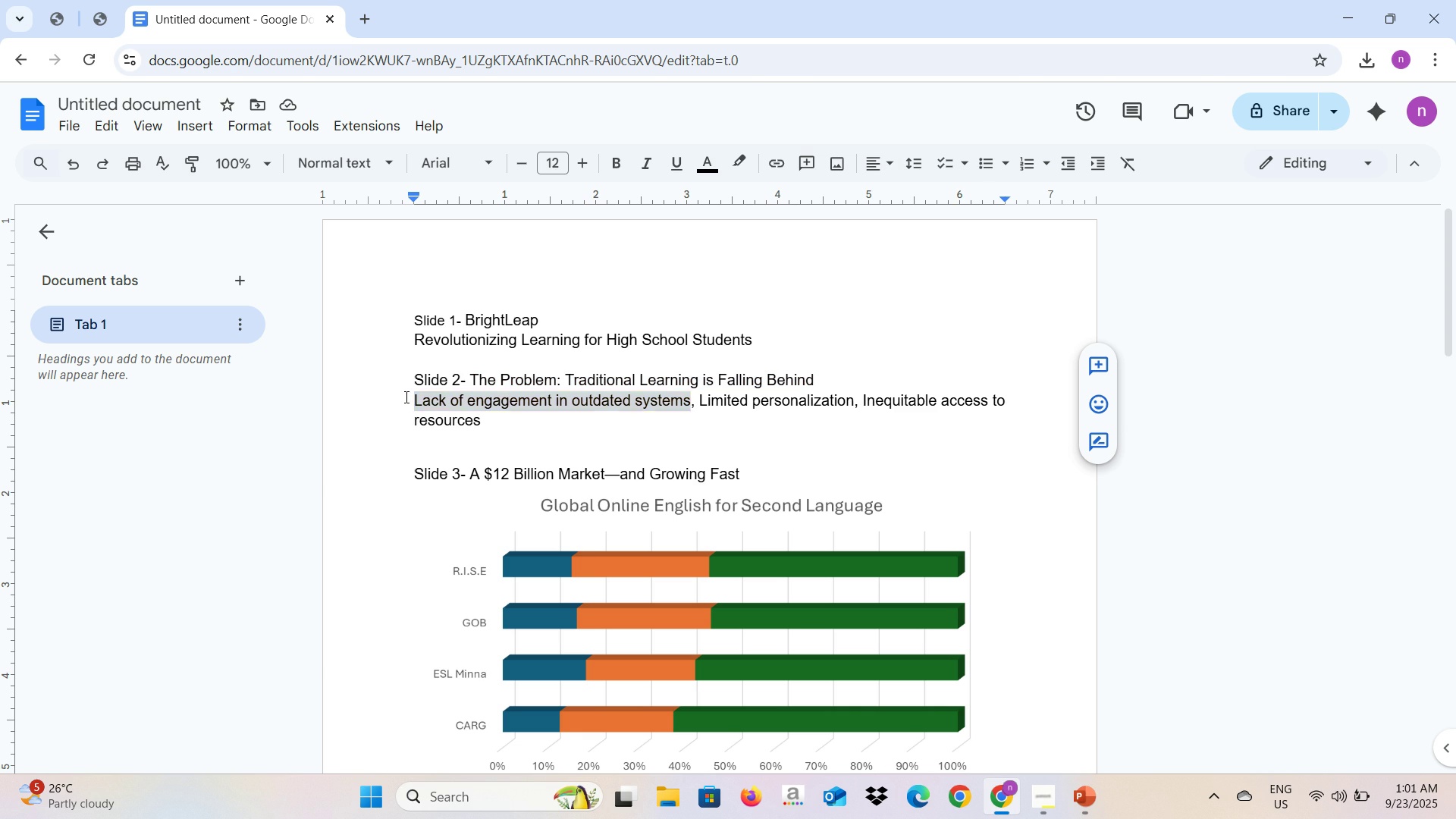 
key(Alt+AltLeft)
 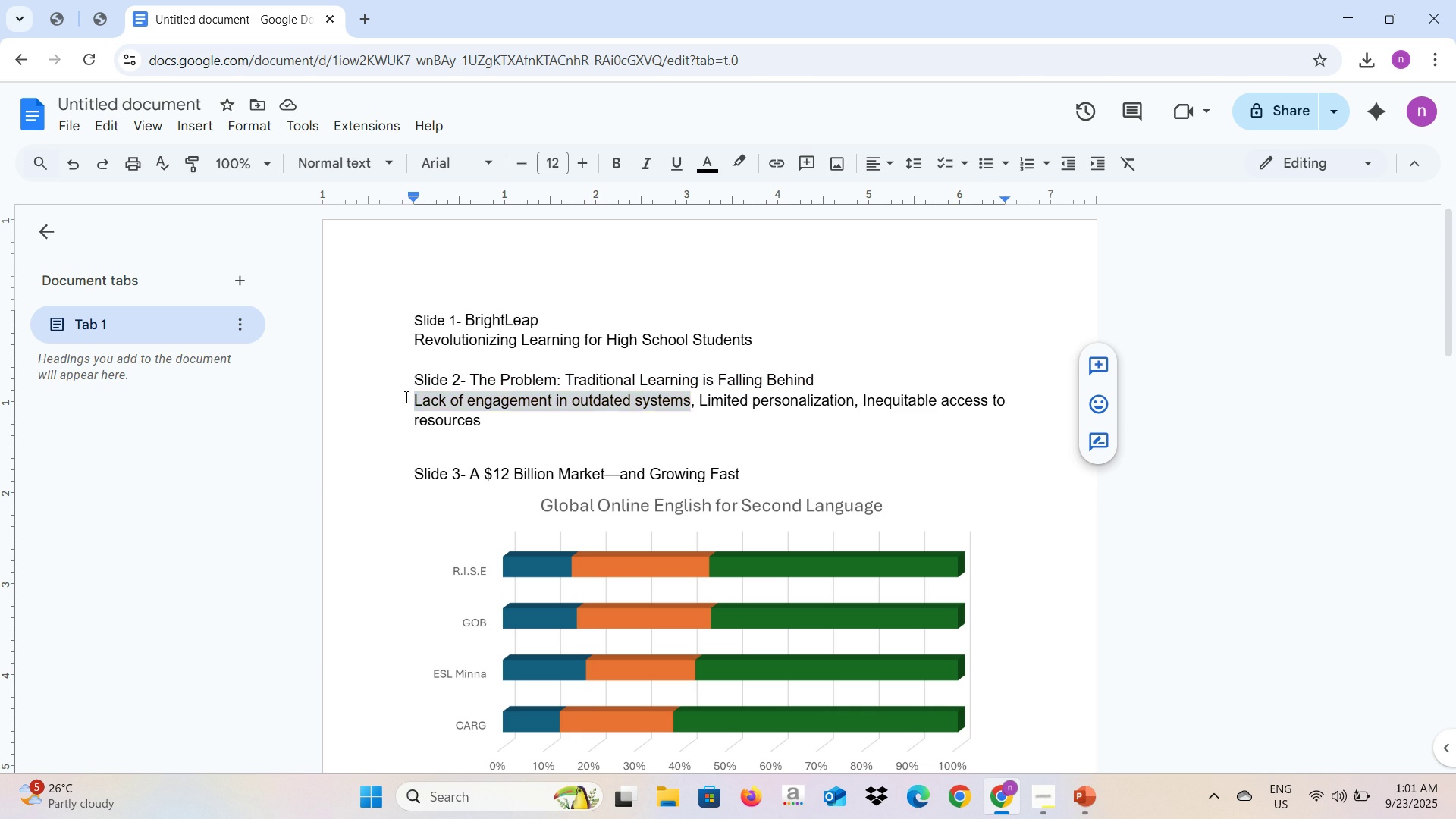 
key(Alt+Tab)
 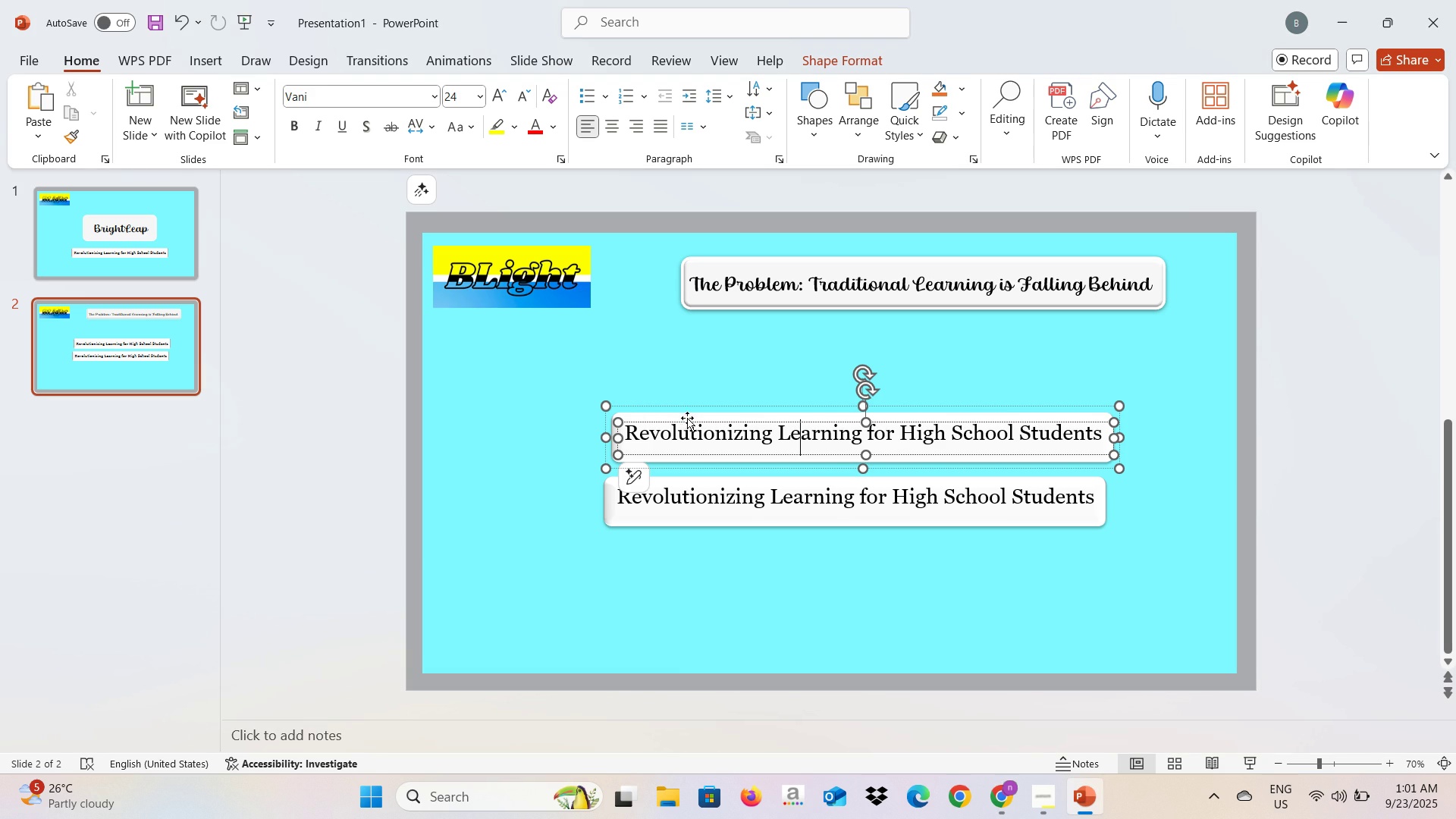 
key(Control+A)
 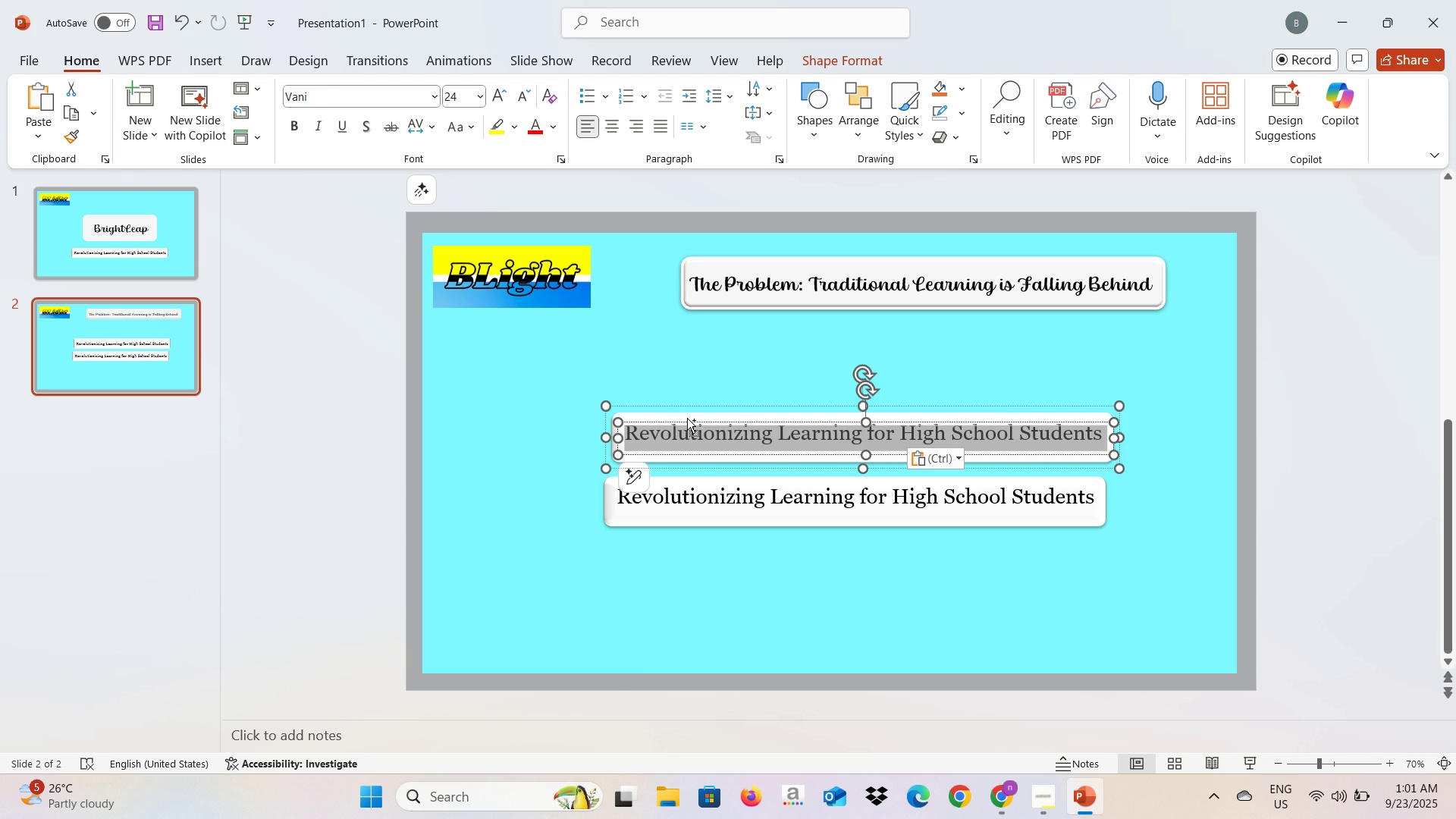 
key(Control+V)
 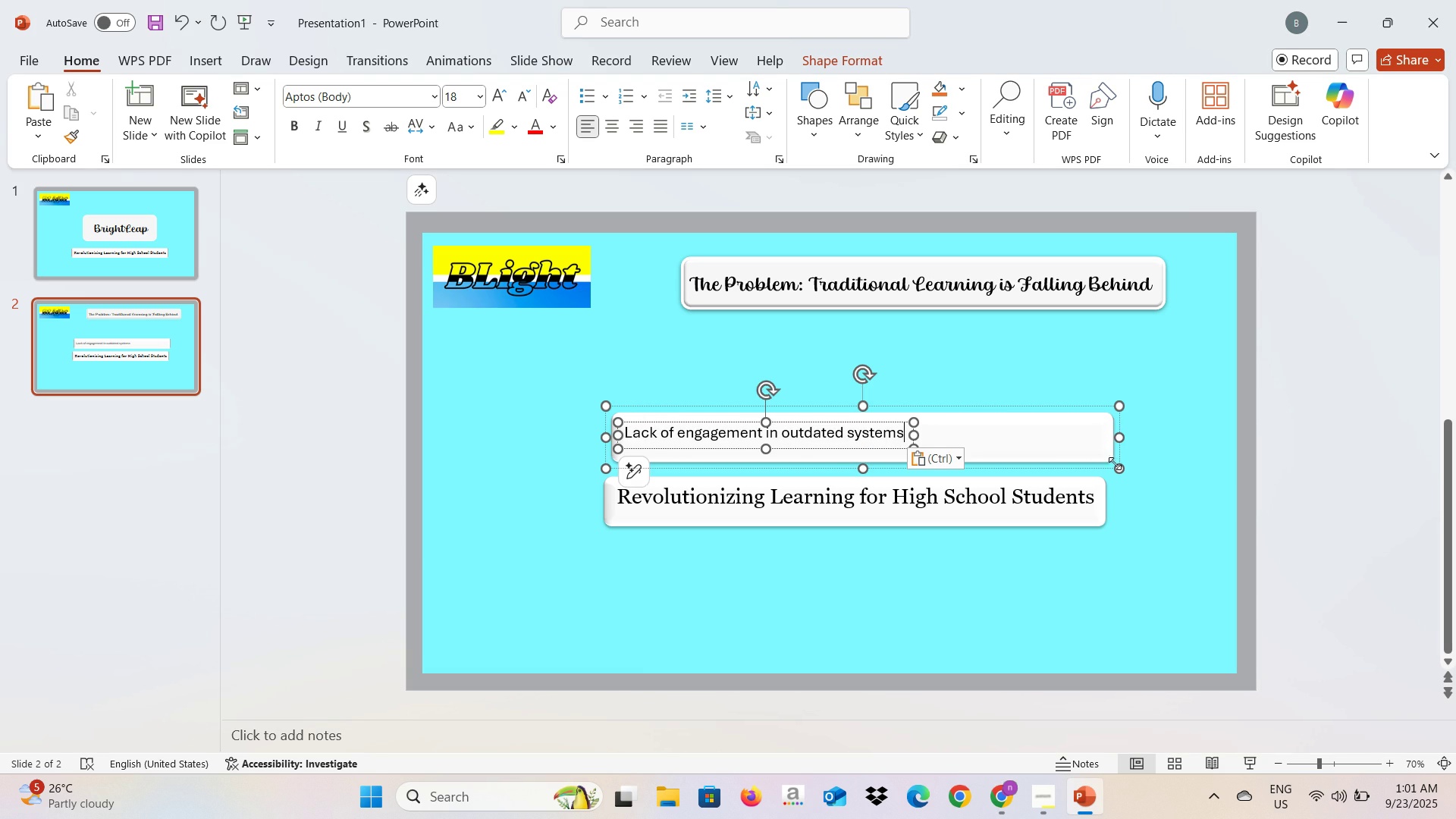 
left_click_drag(start_coordinate=[1117, 468], to_coordinate=[915, 453])
 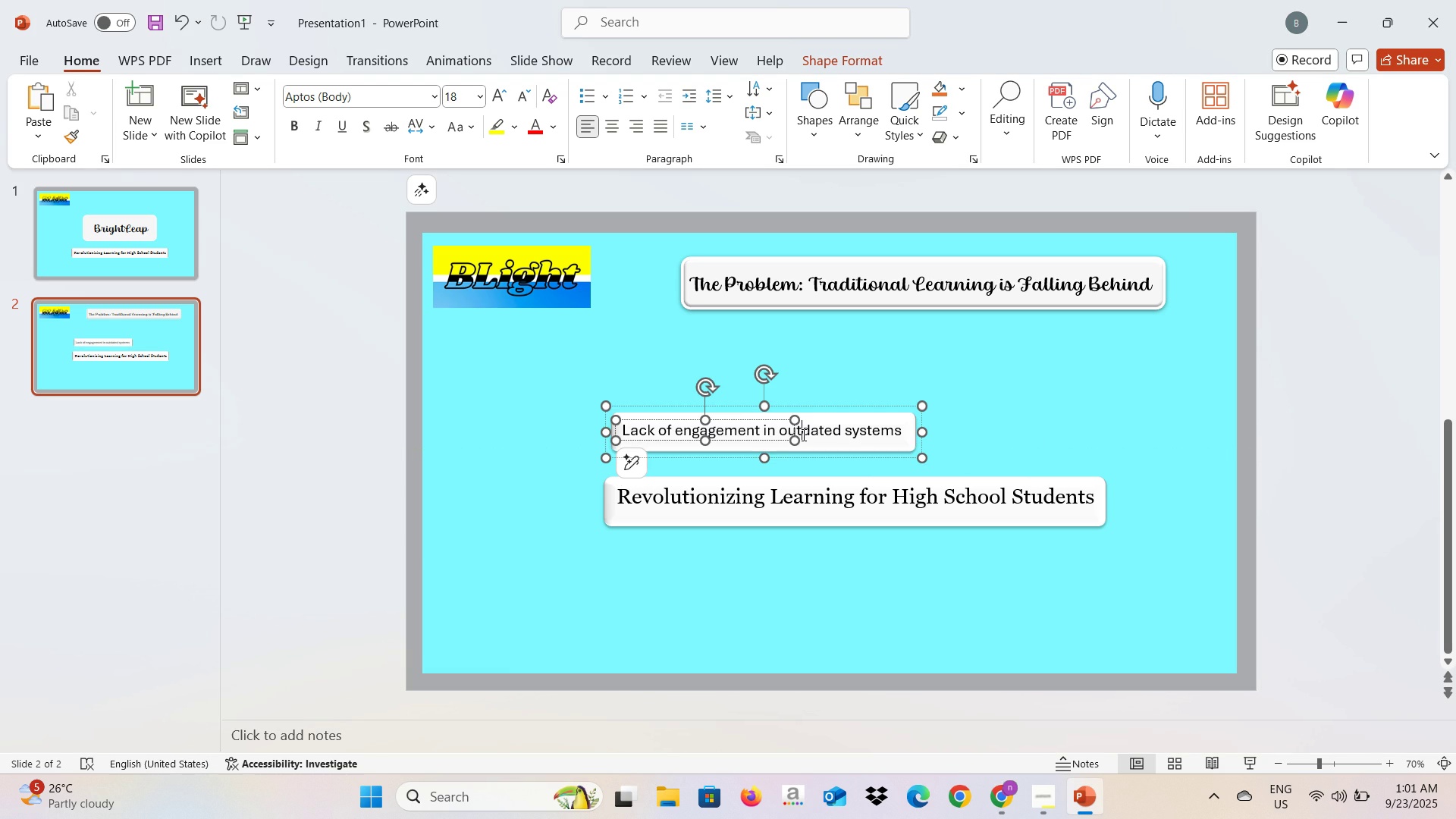 
left_click([802, 435])
 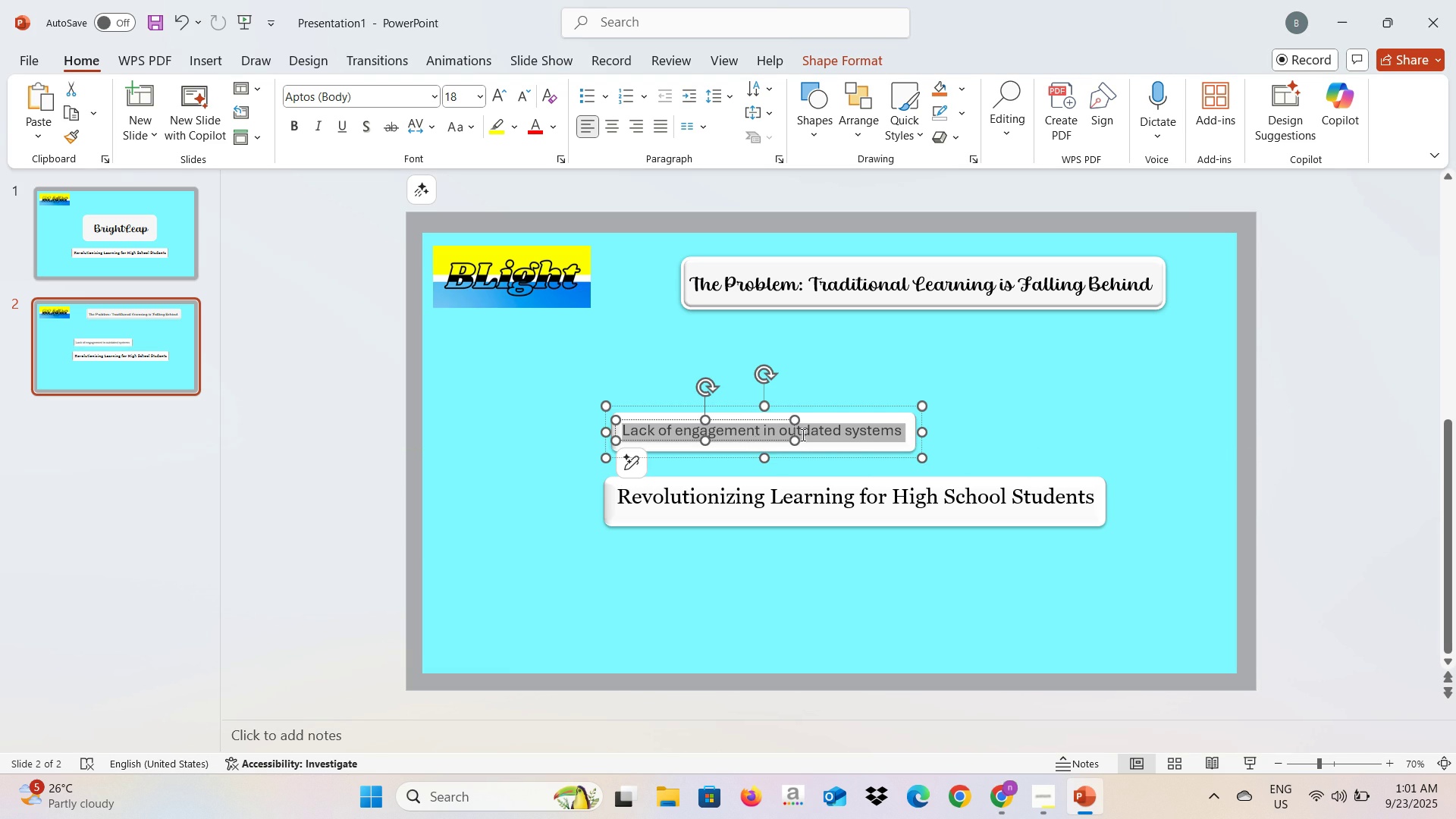 
key(Control+A)
 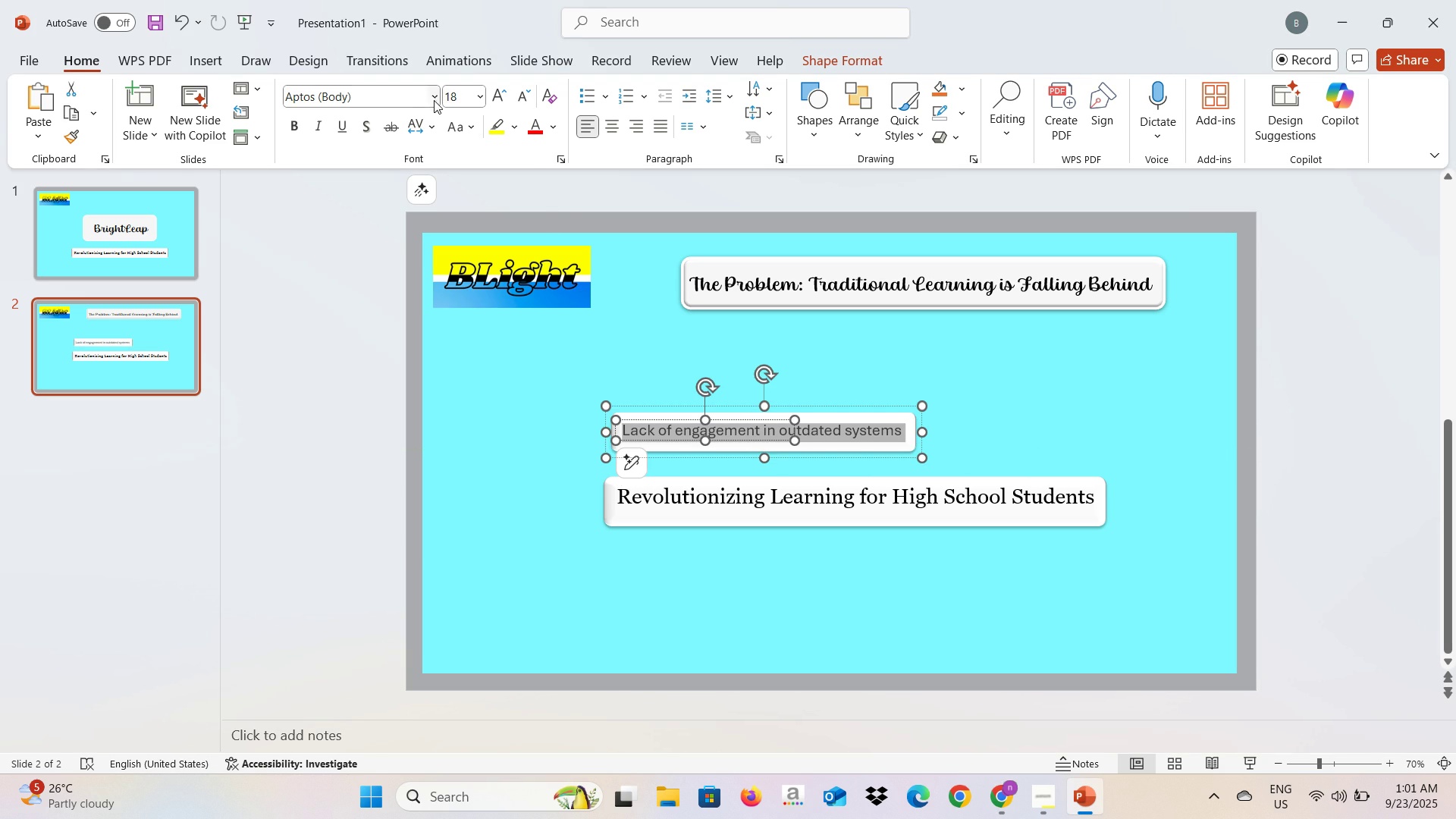 
left_click([429, 96])
 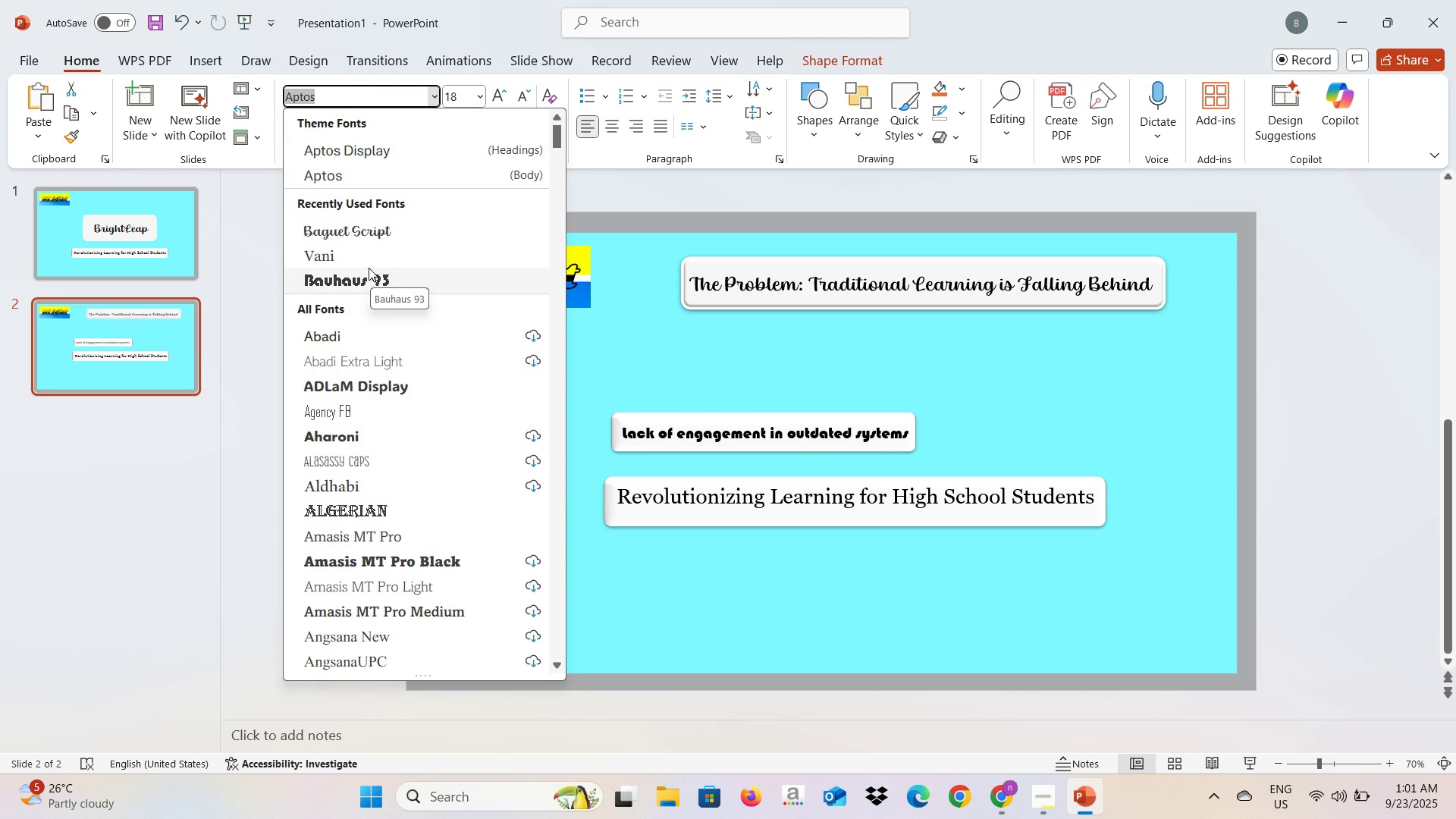 
left_click([367, 252])
 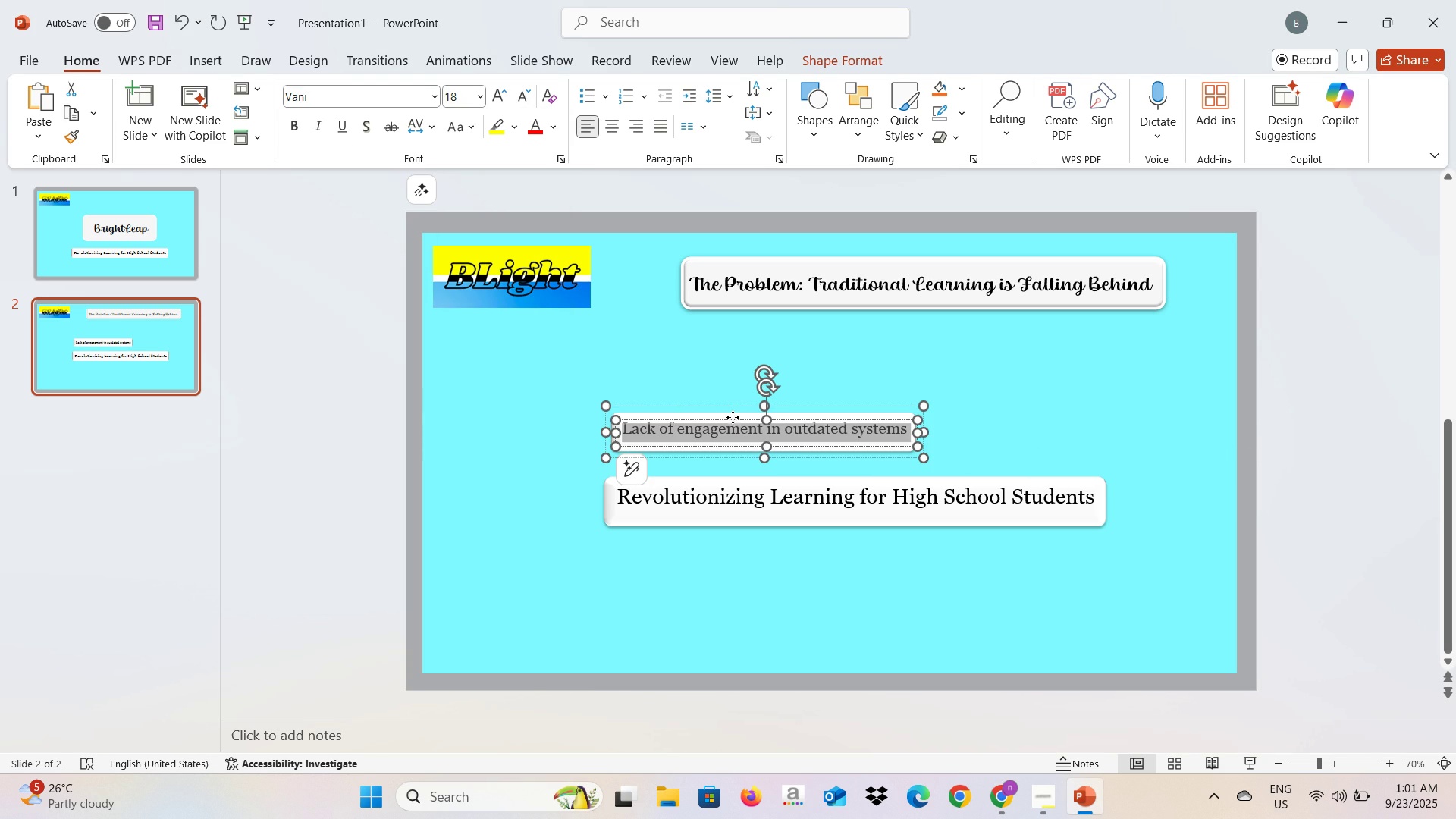 
left_click_drag(start_coordinate=[733, 417], to_coordinate=[732, 395])
 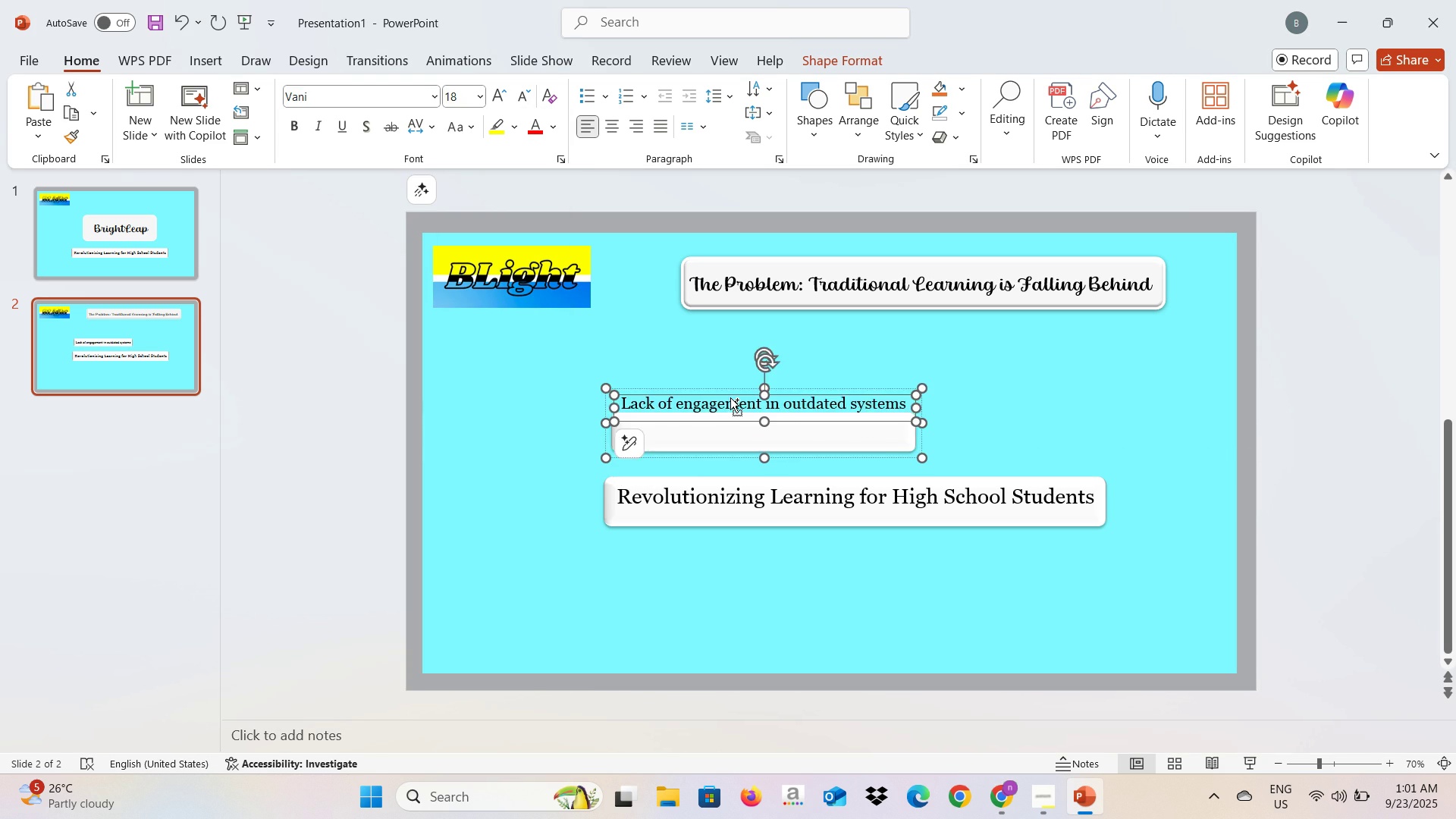 
key(Control+Z)
 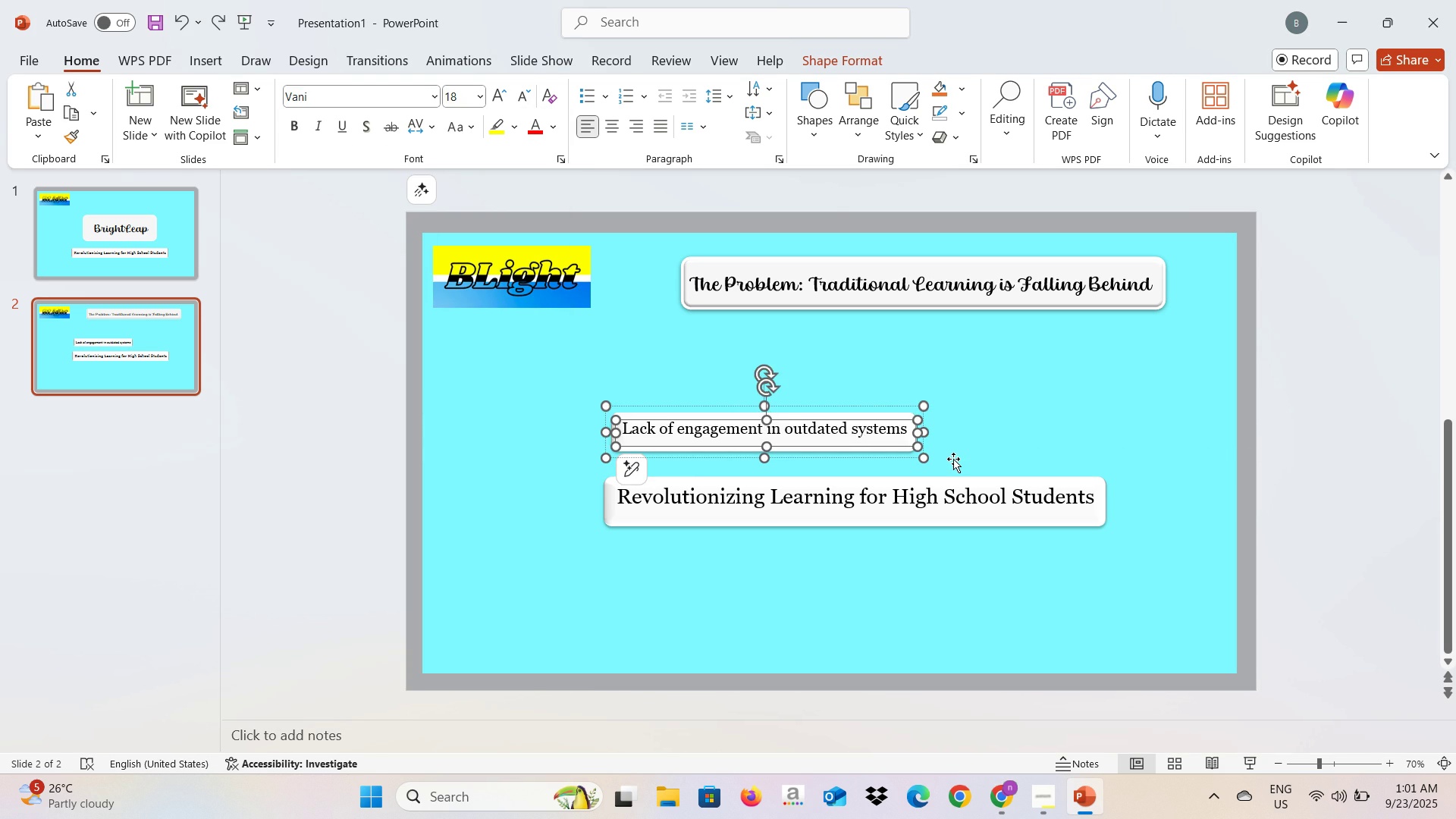 
left_click([953, 459])
 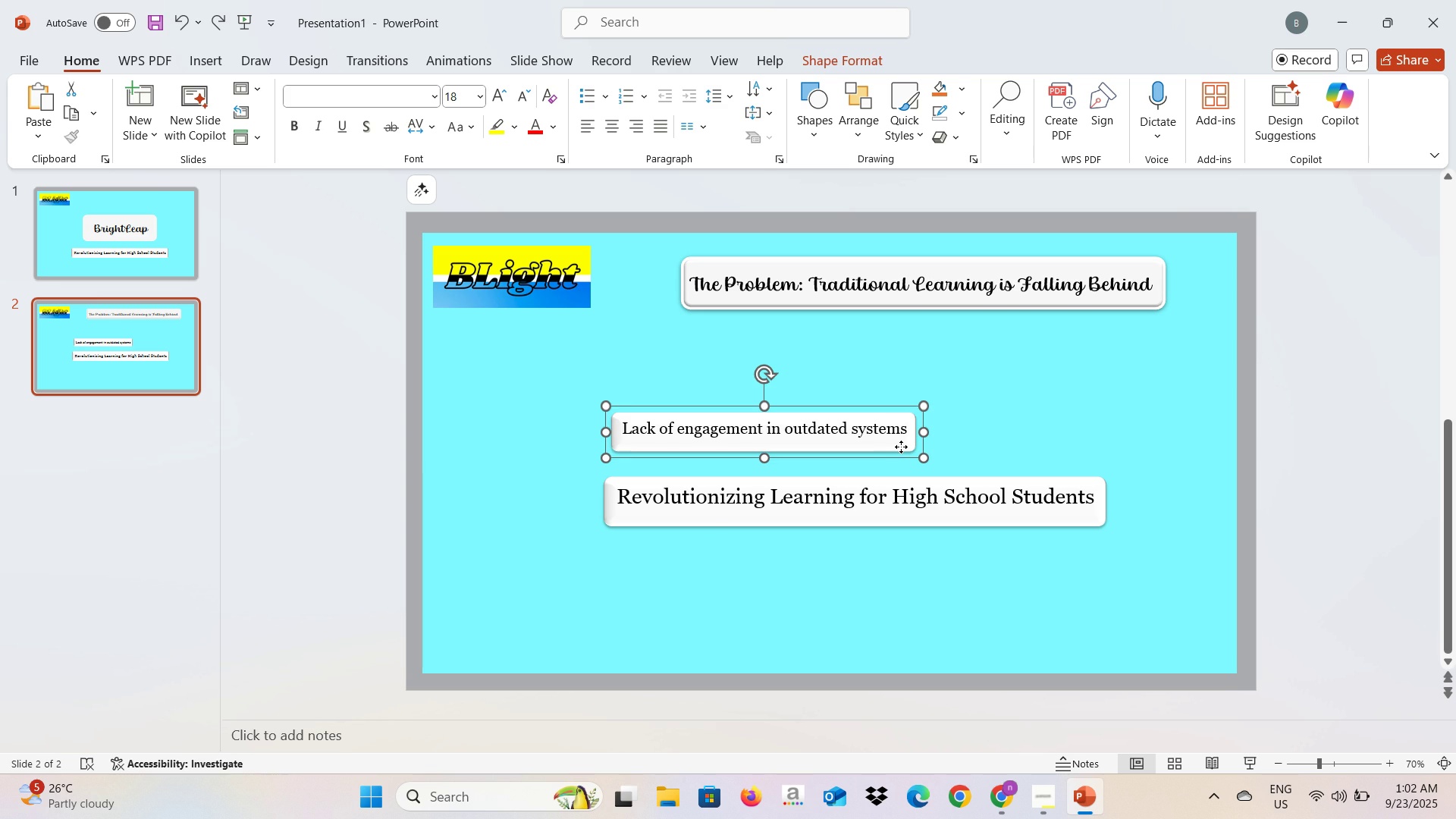 
left_click([901, 447])
 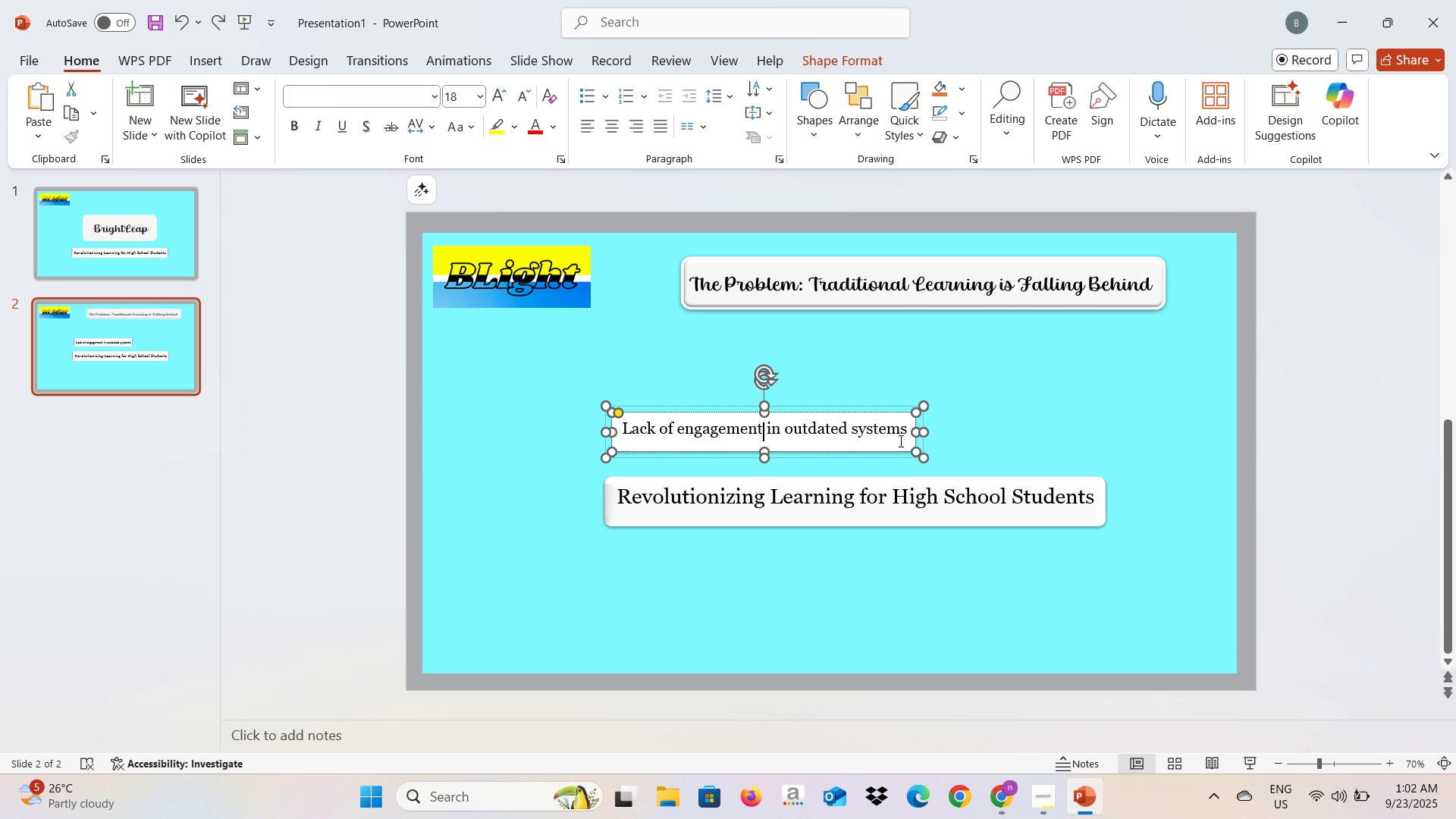 
left_click_drag(start_coordinate=[901, 447], to_coordinate=[899, 417])
 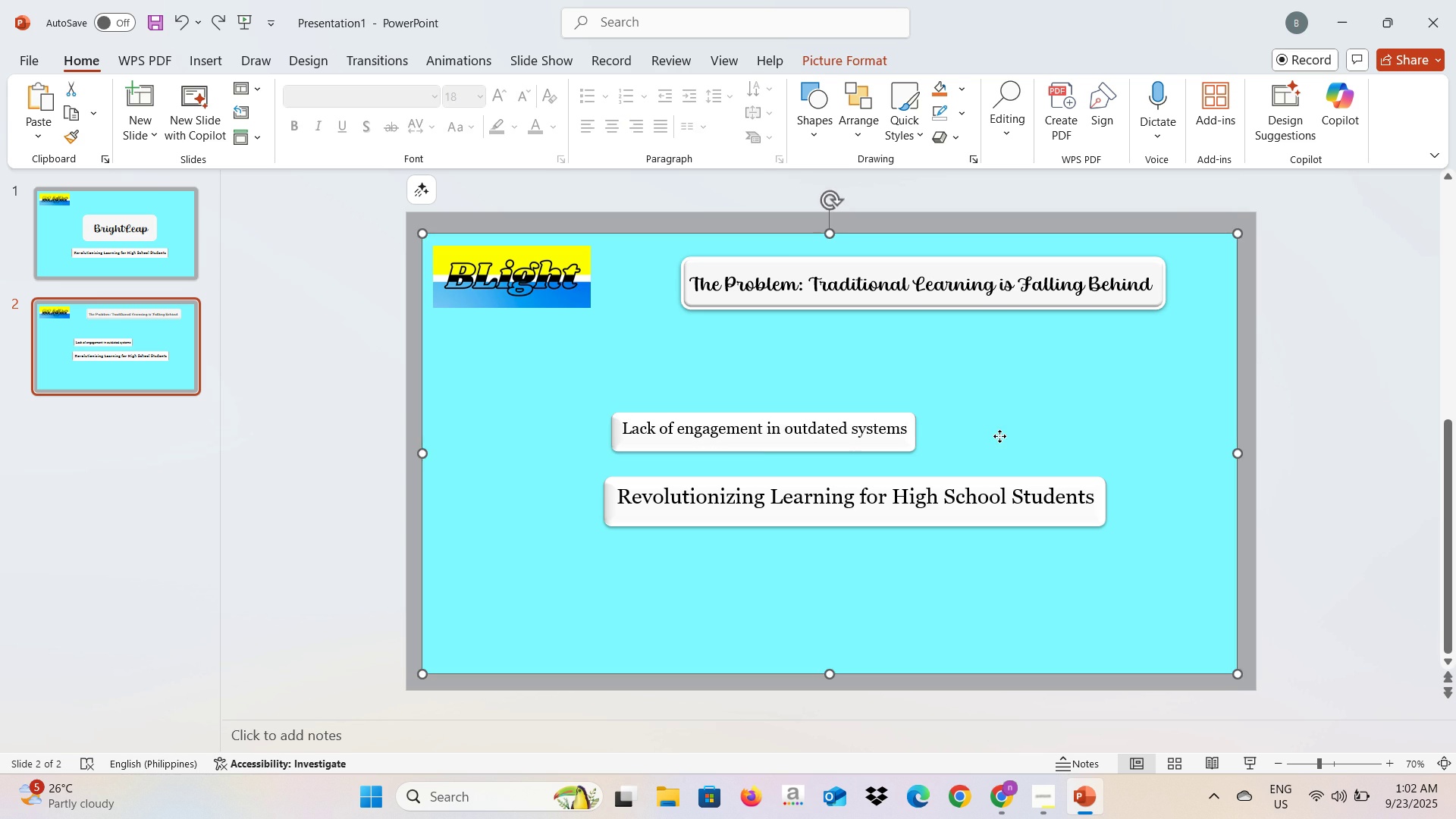 
left_click([999, 436])
 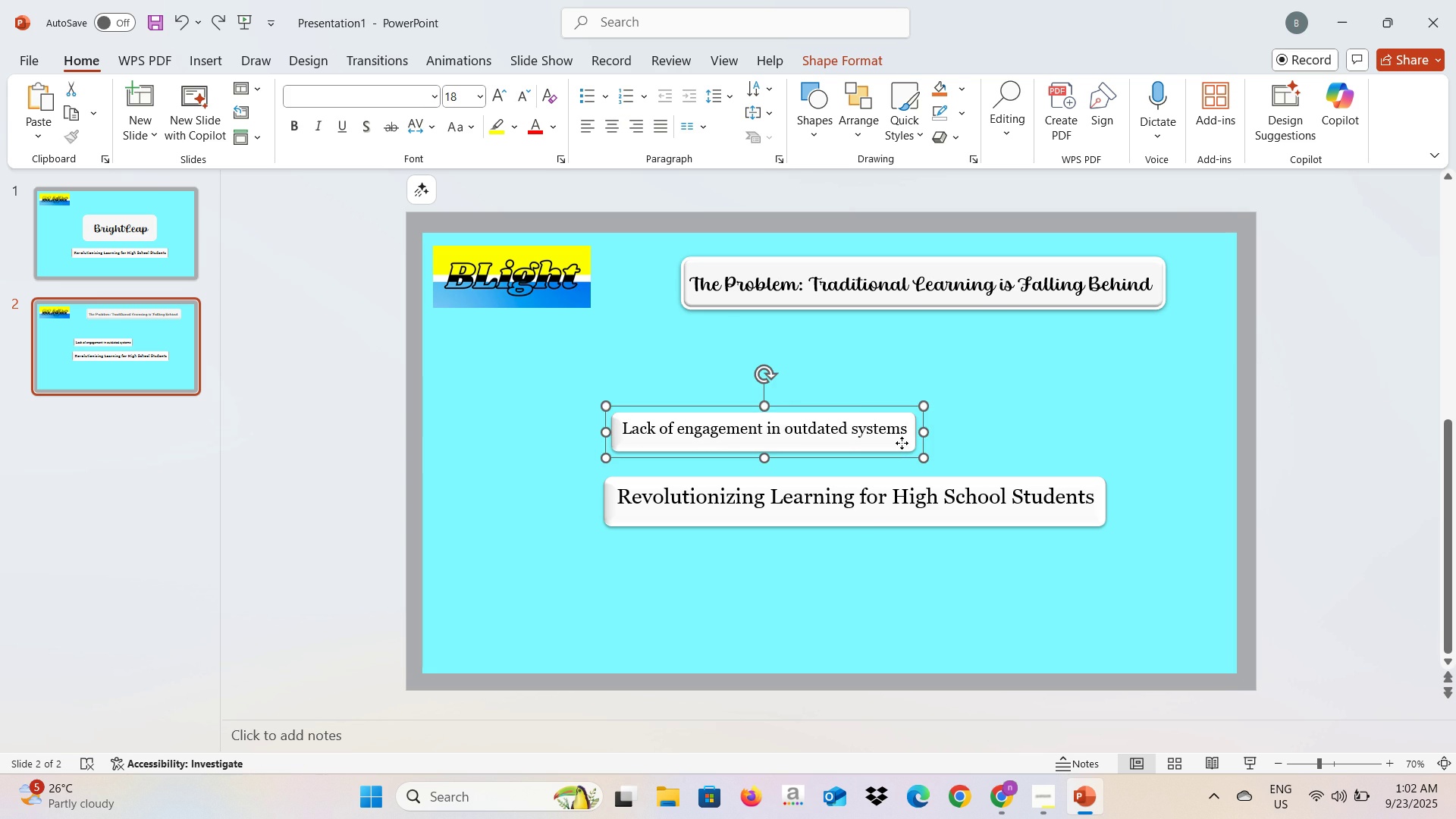 
left_click([902, 443])
 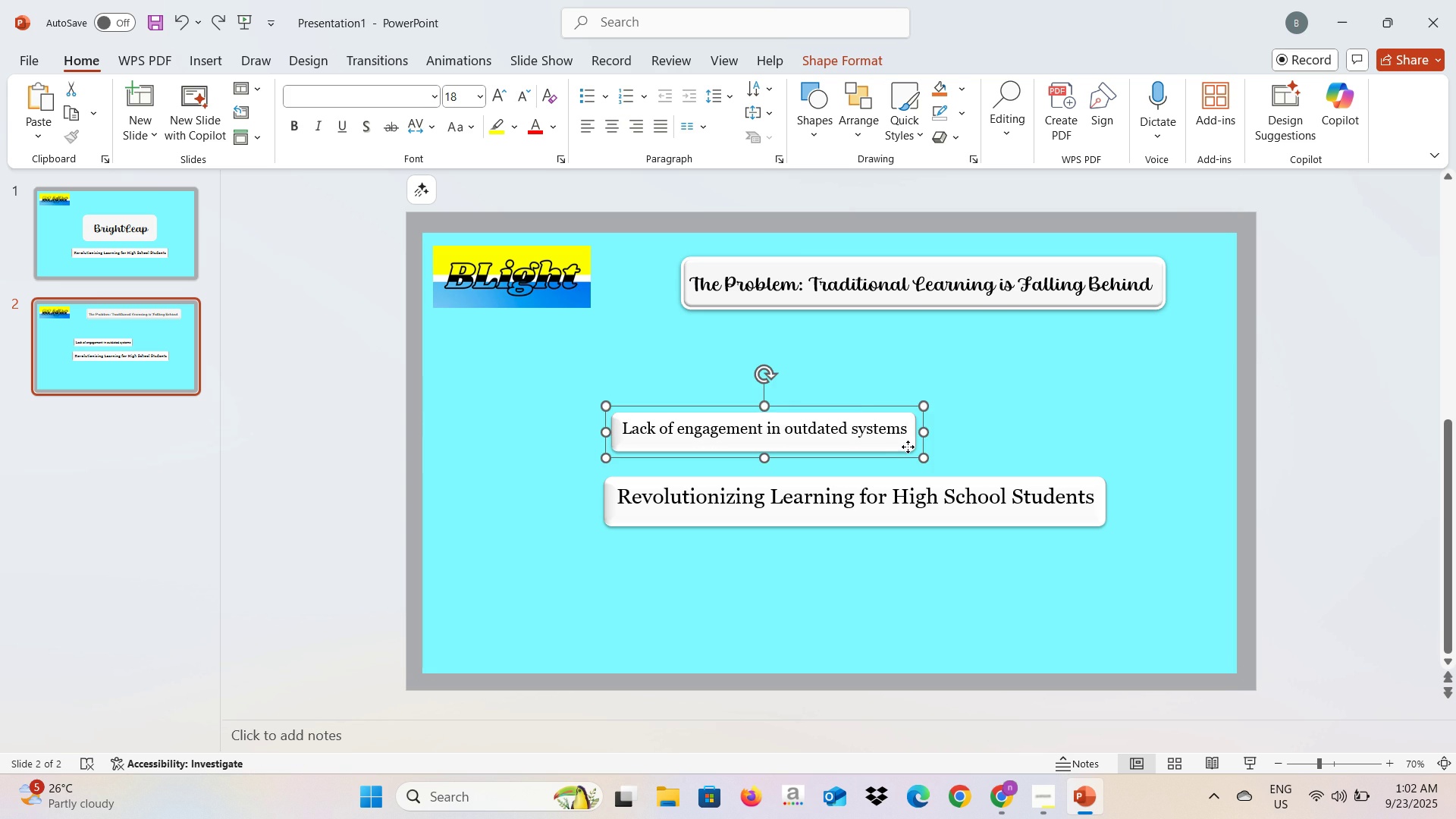 
left_click_drag(start_coordinate=[908, 447], to_coordinate=[906, 406])
 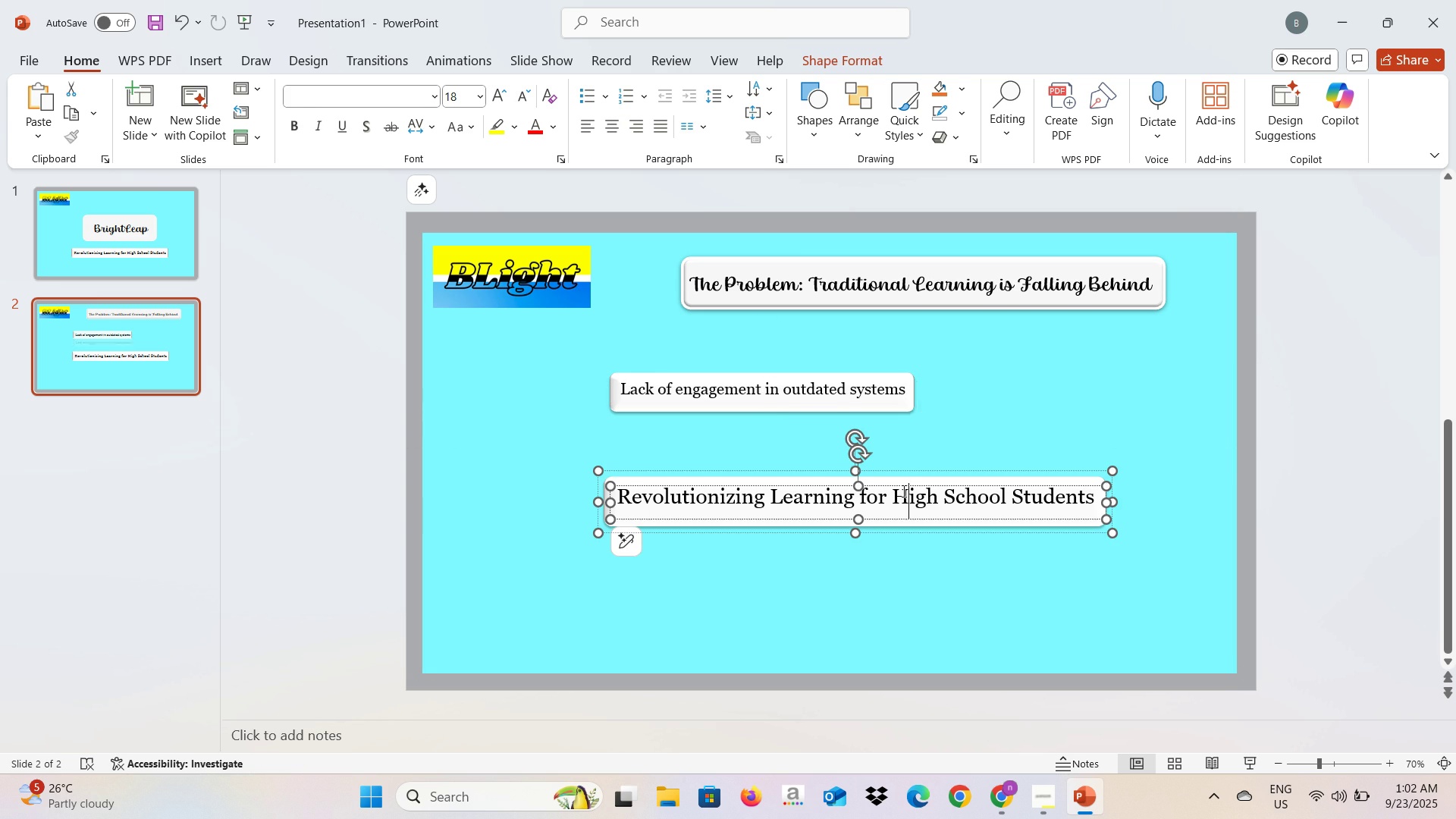 
left_click([902, 491])
 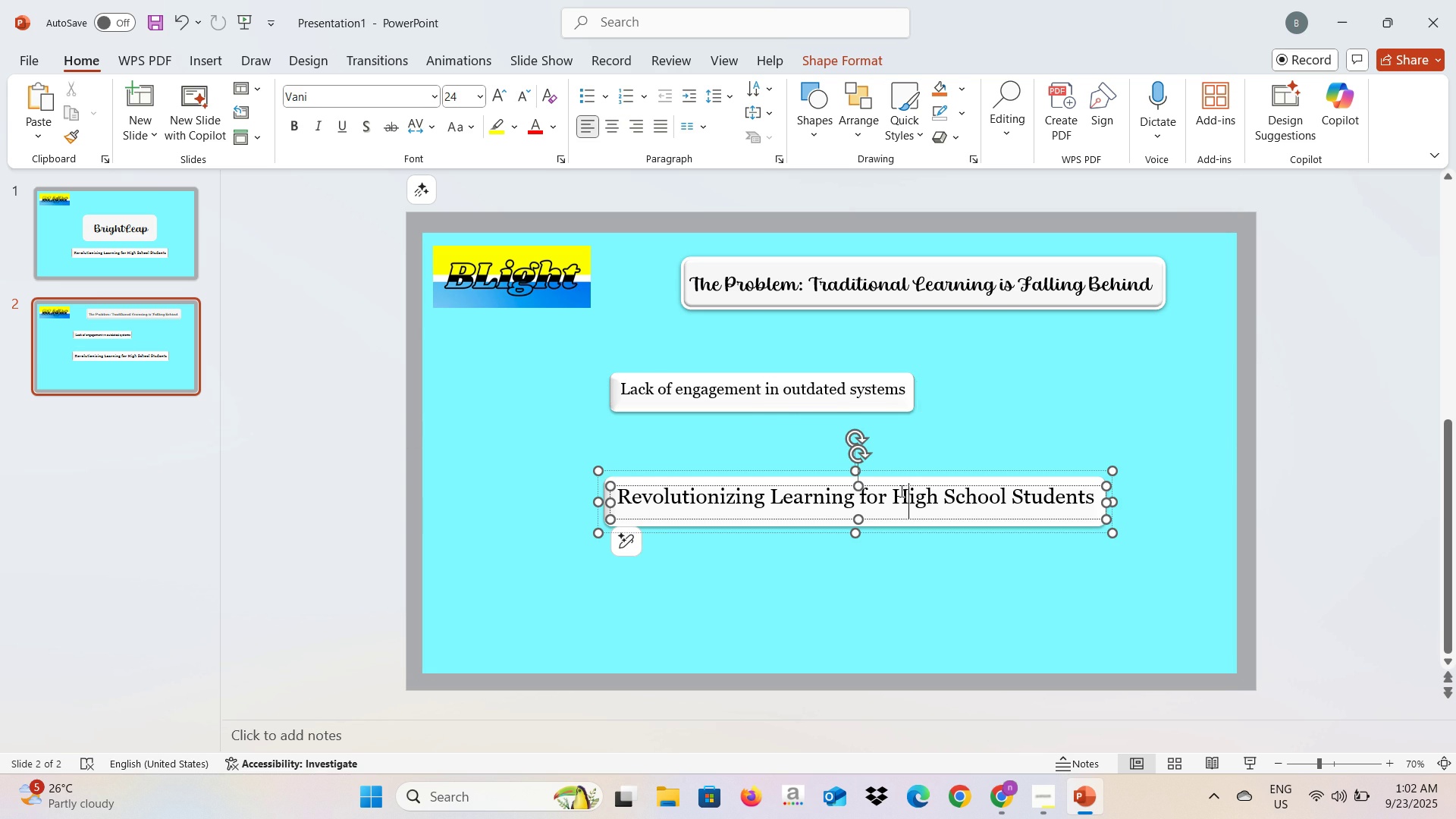 
key(Control+A)
 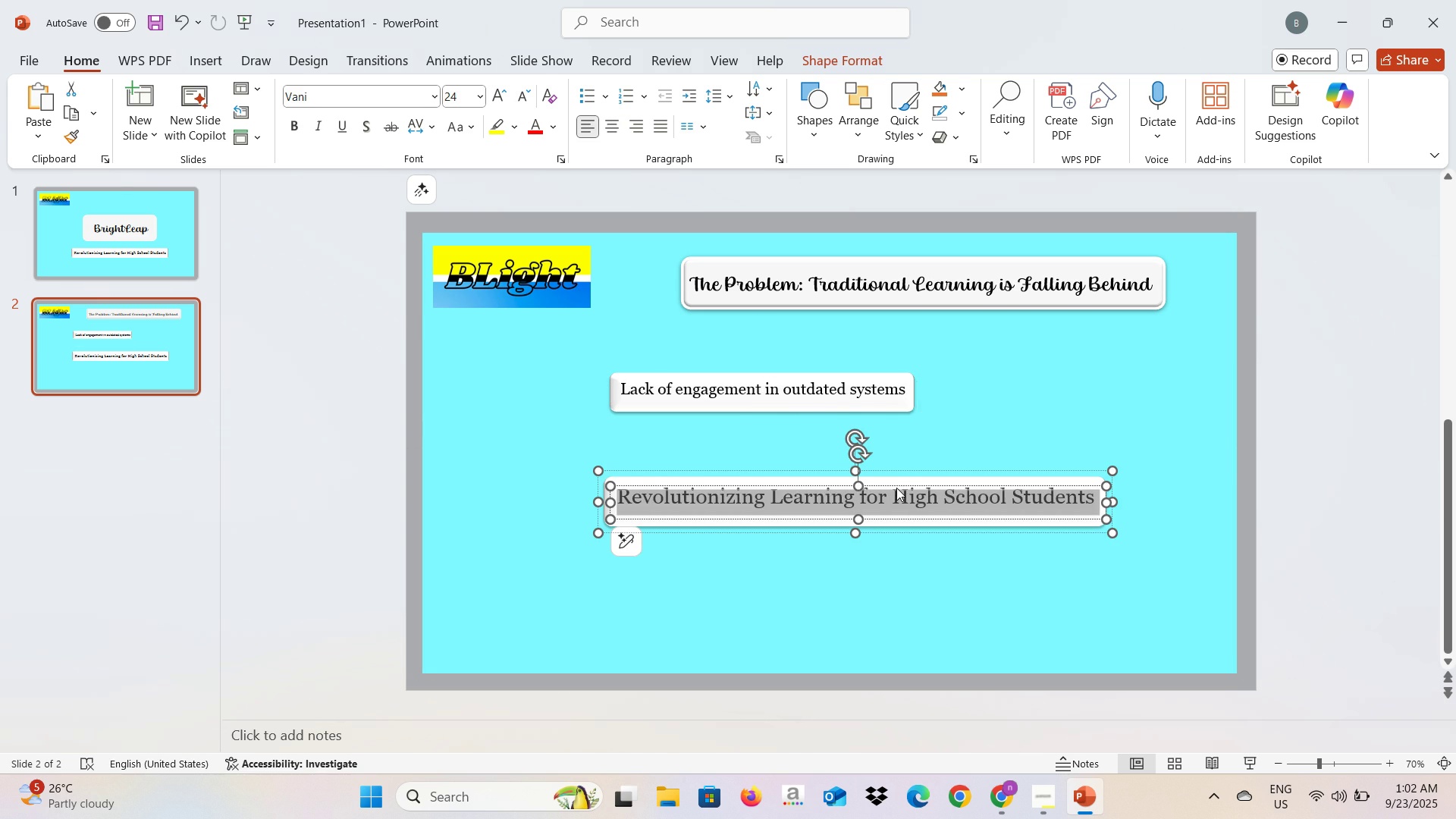 
key(Alt+AltLeft)
 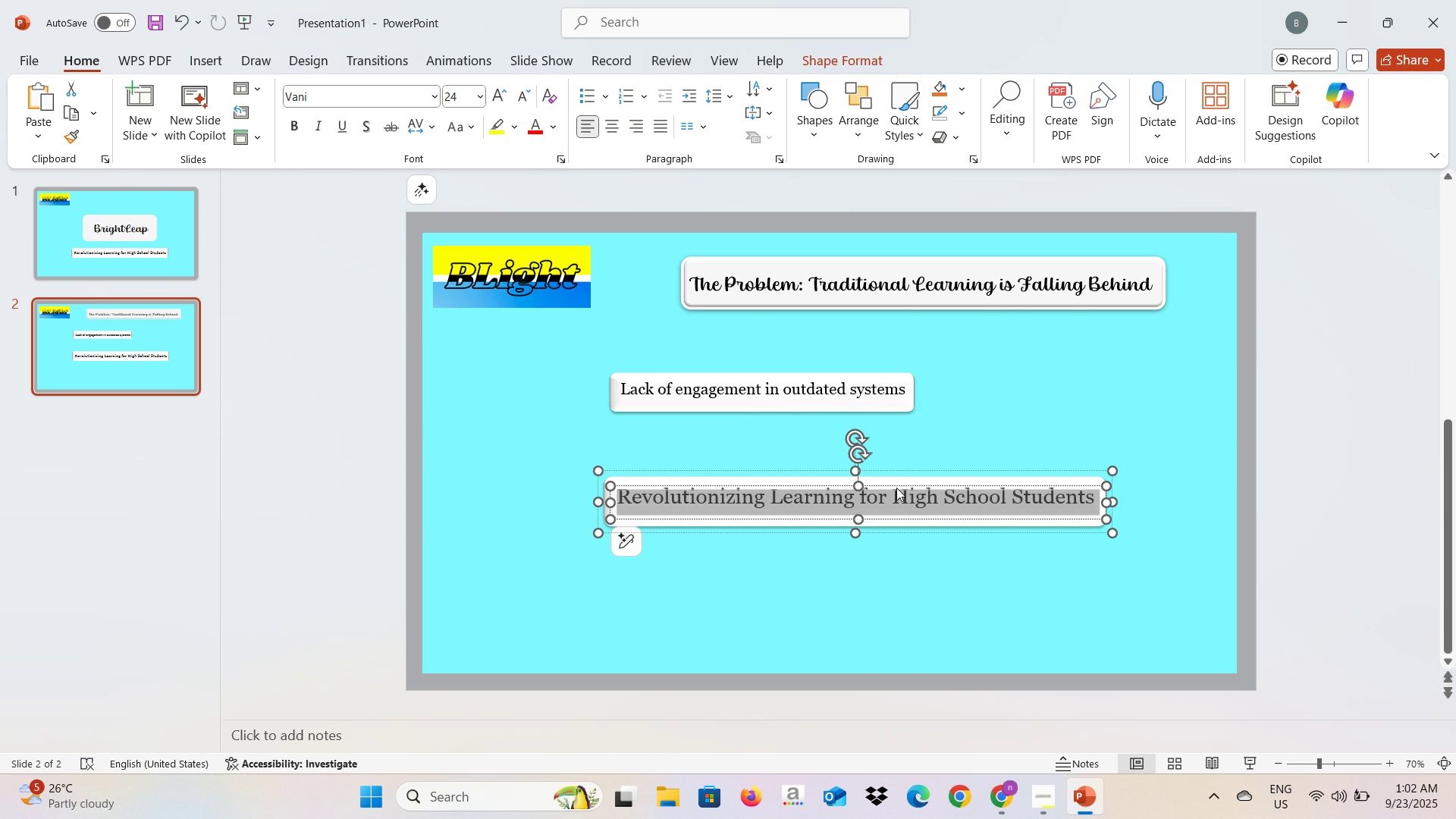 
key(Alt+Tab)
 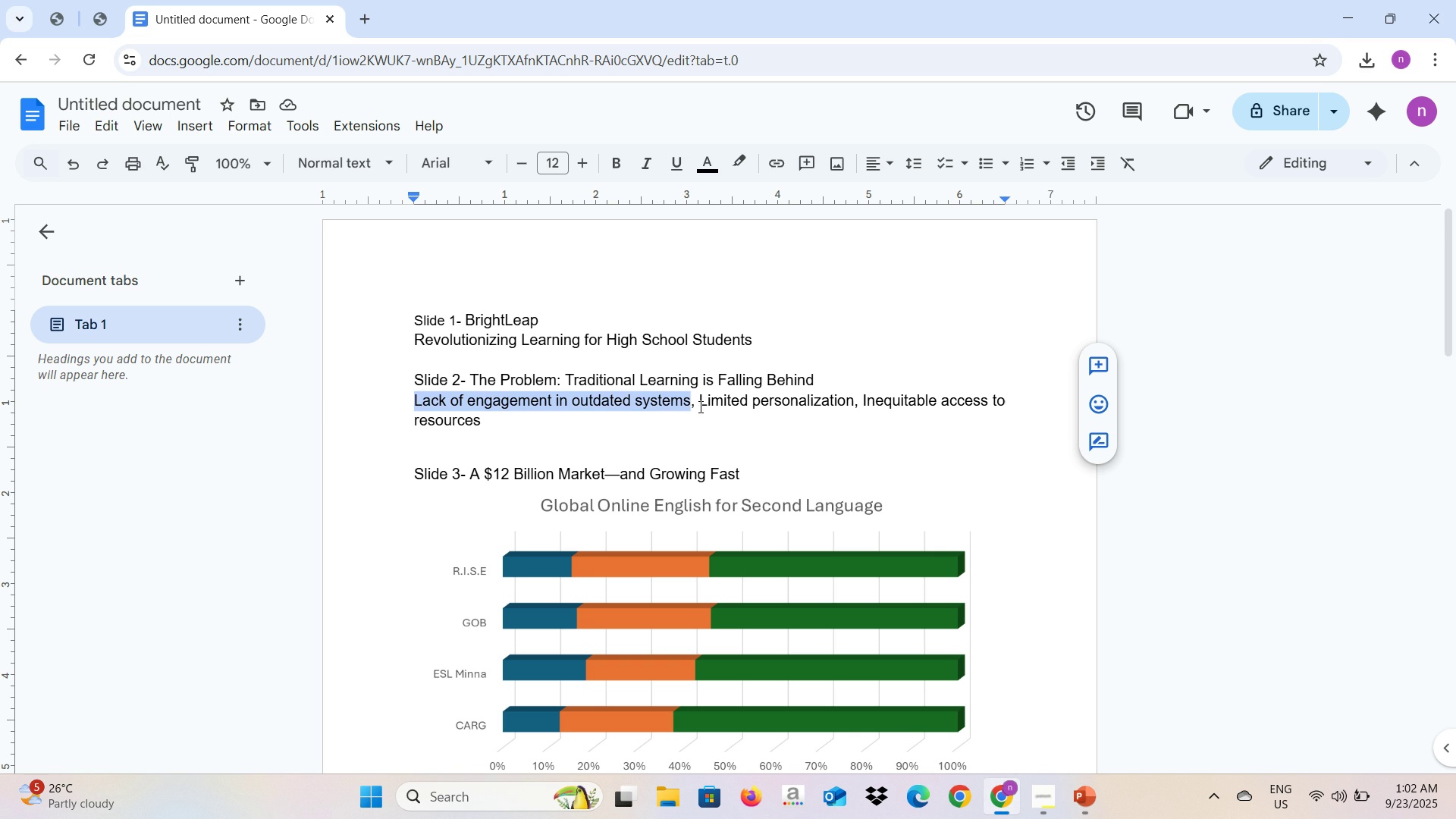 
left_click_drag(start_coordinate=[701, 403], to_coordinate=[852, 401])
 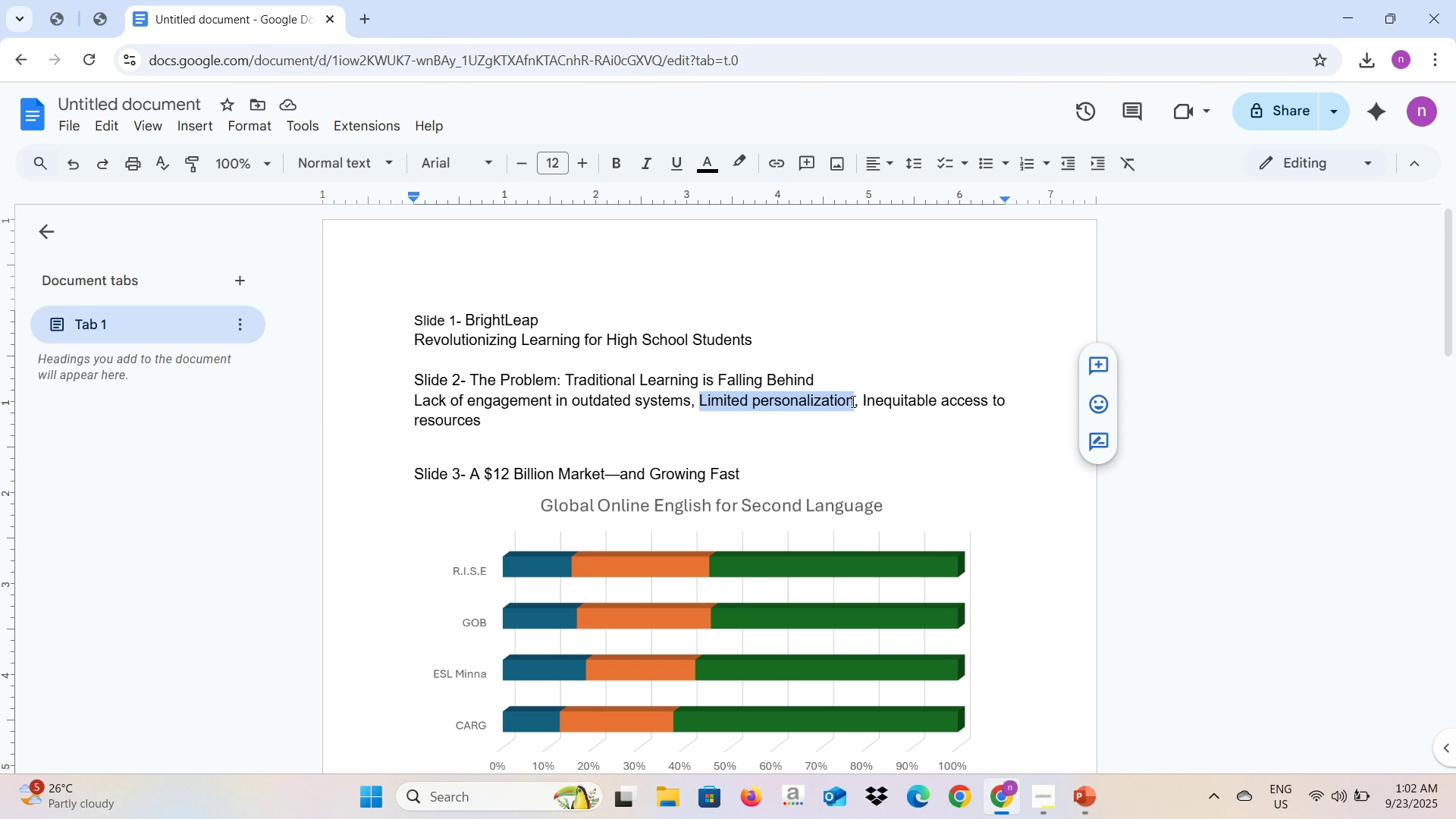 
key(Control+C)
 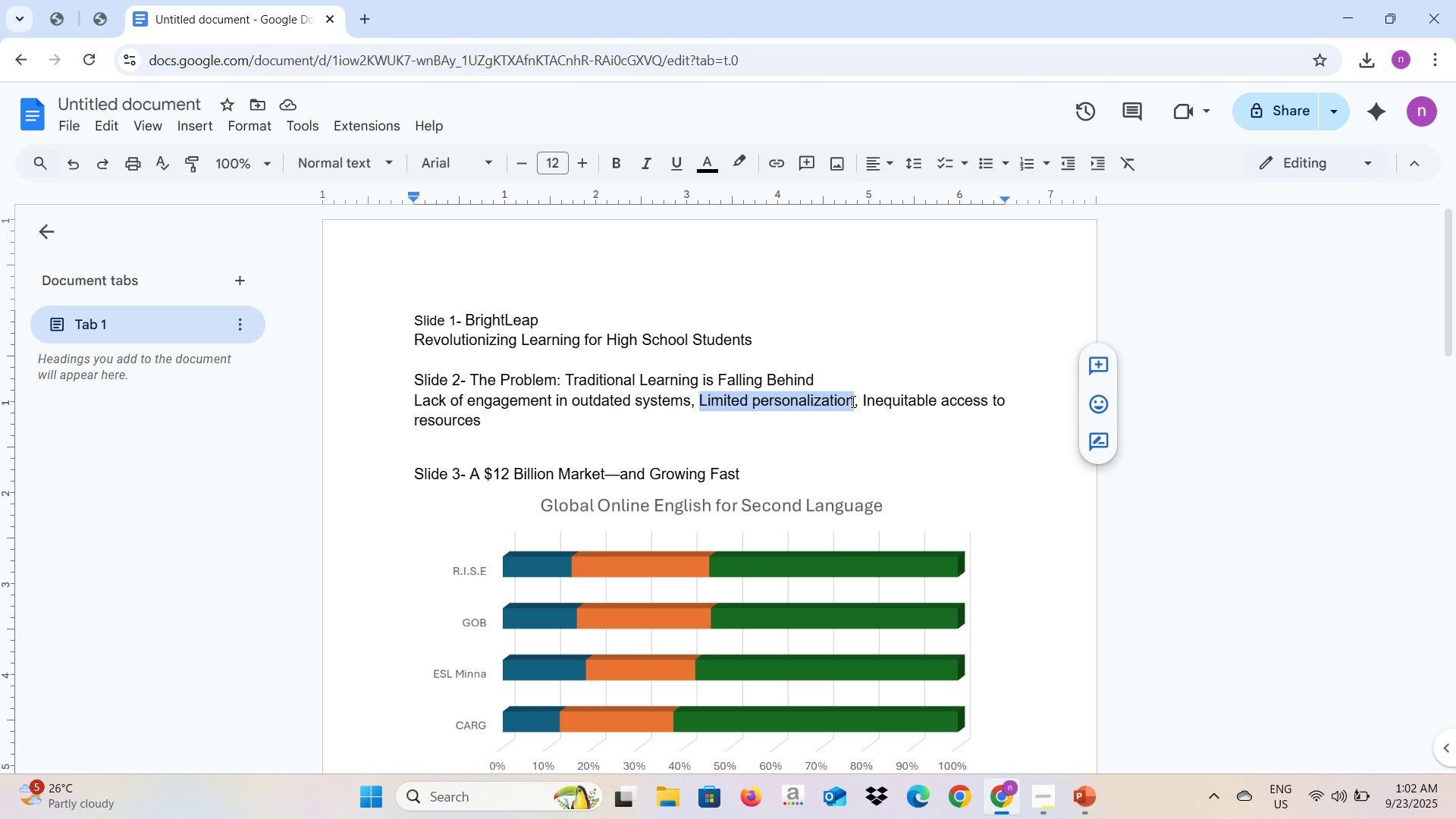 
key(Alt+AltLeft)
 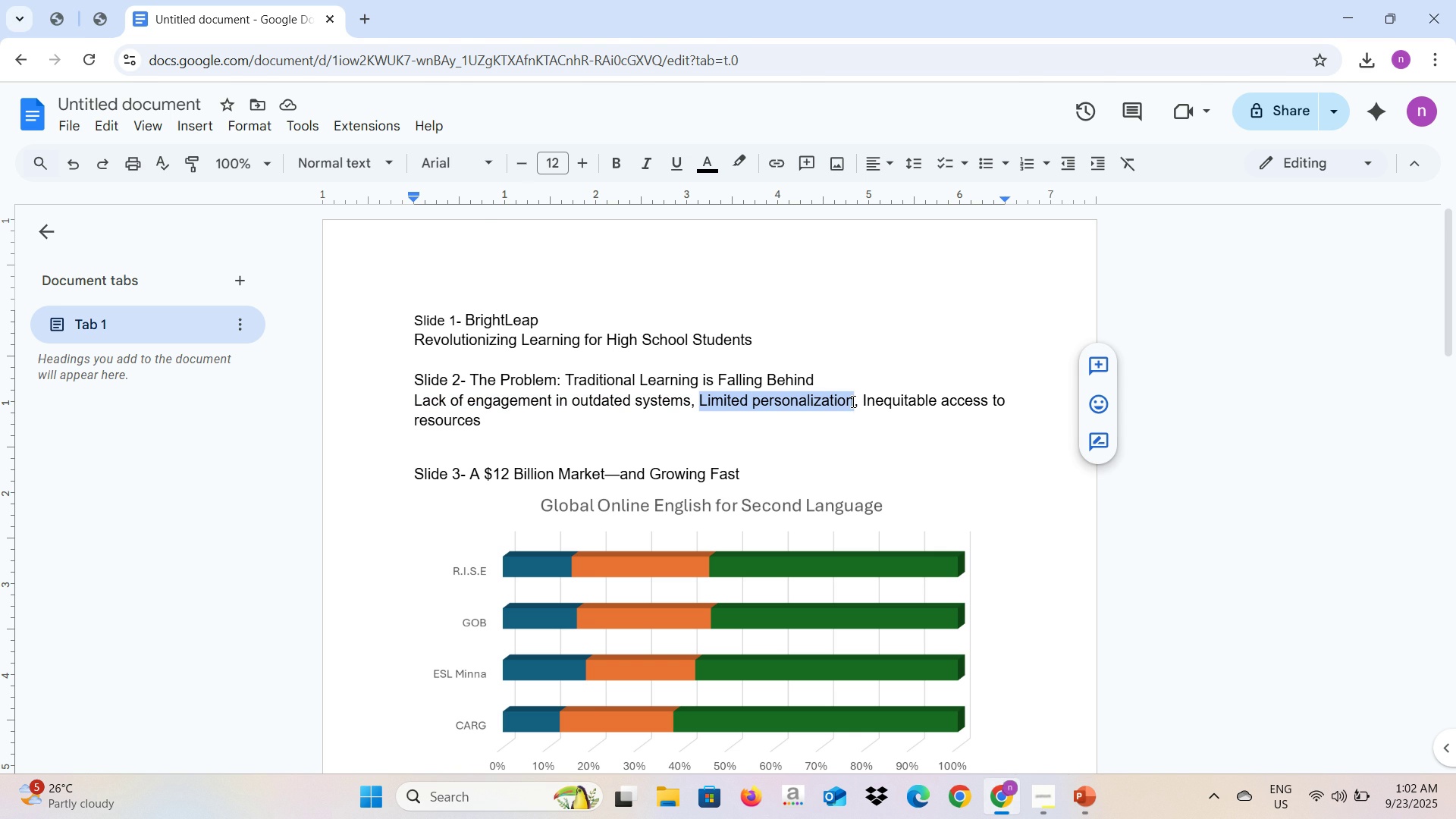 
key(Alt+Tab)
 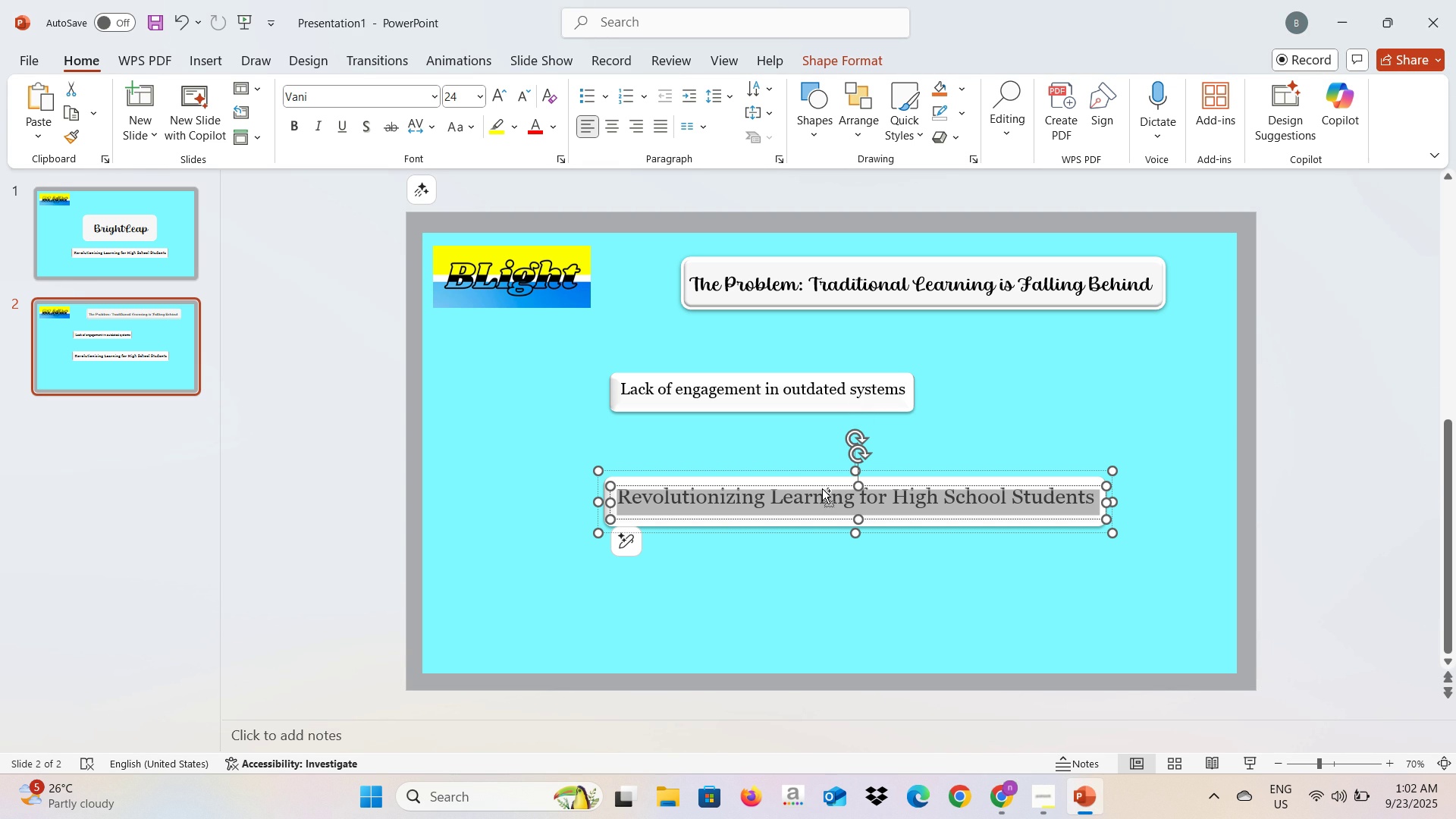 
key(Control+A)
 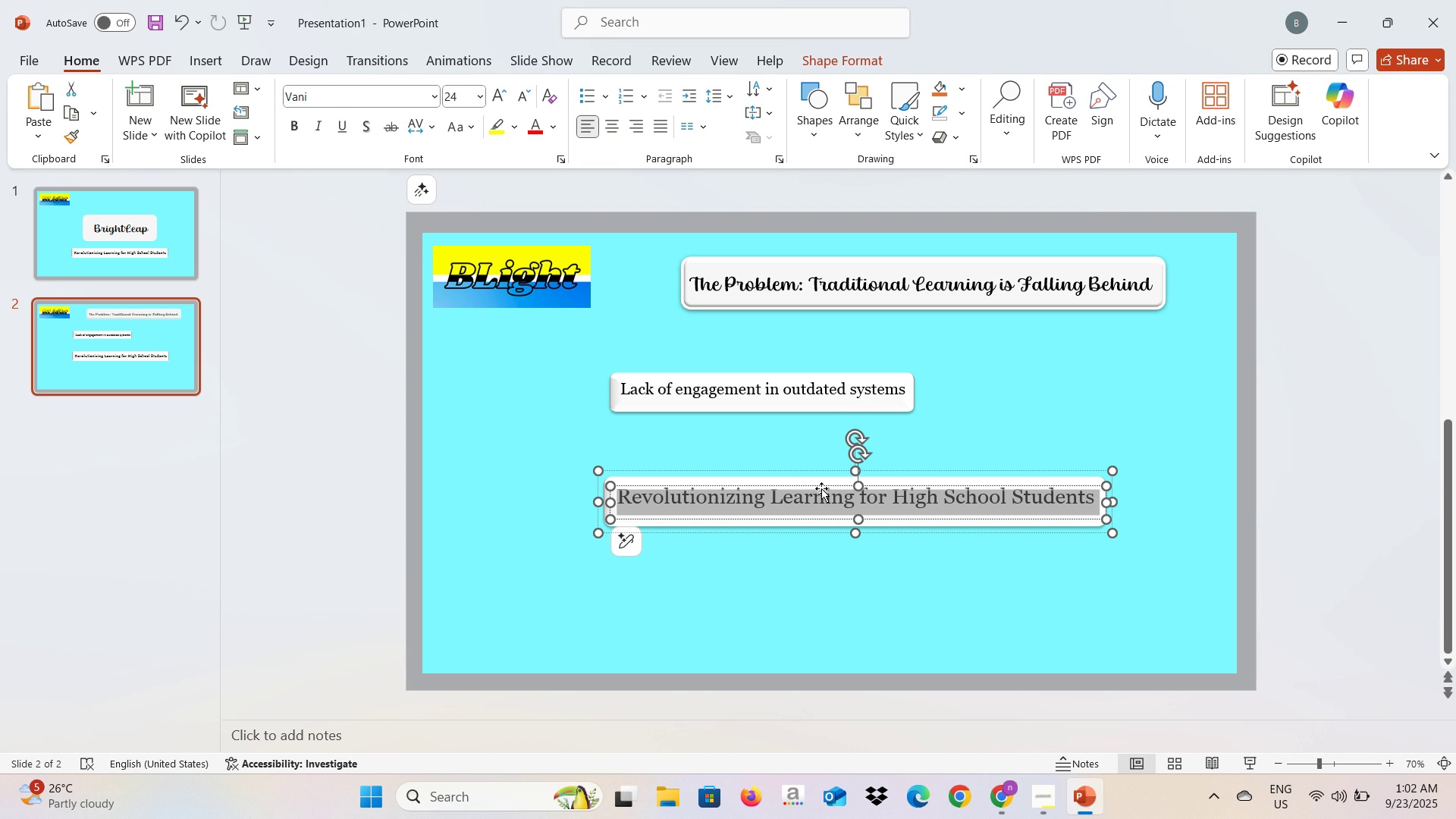 
key(Control+V)
 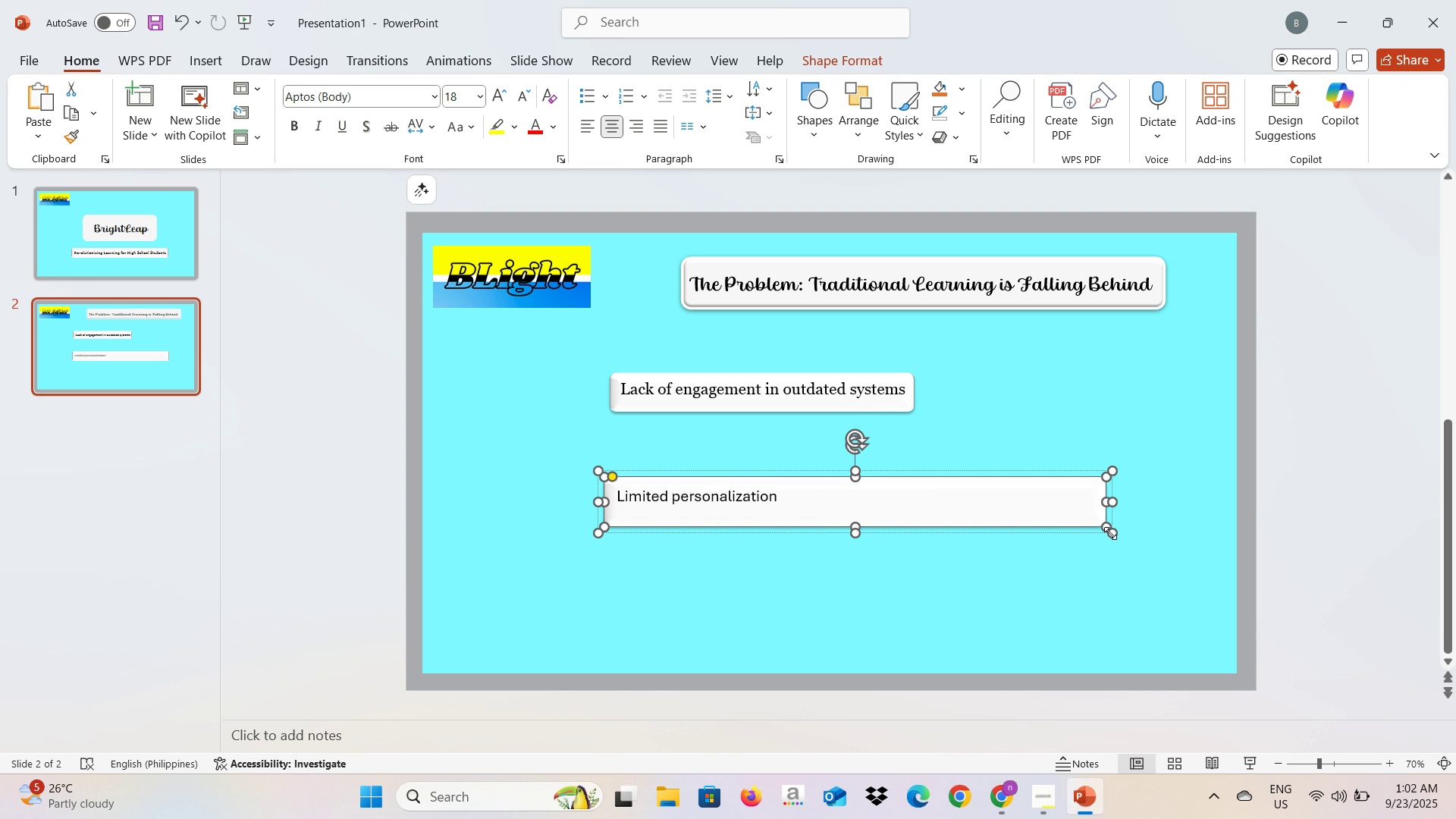 
left_click_drag(start_coordinate=[1110, 533], to_coordinate=[793, 511])
 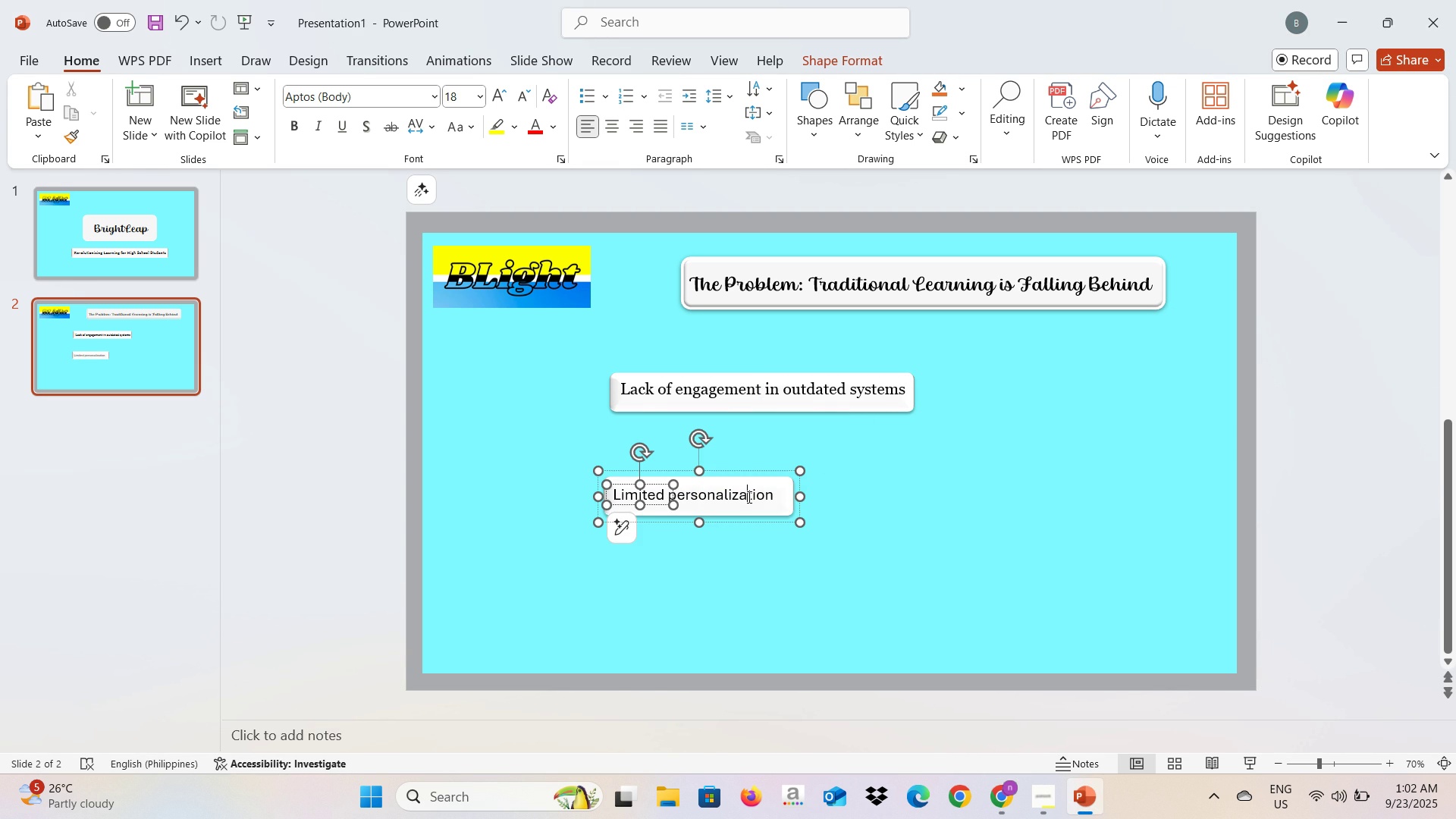 
left_click([748, 497])
 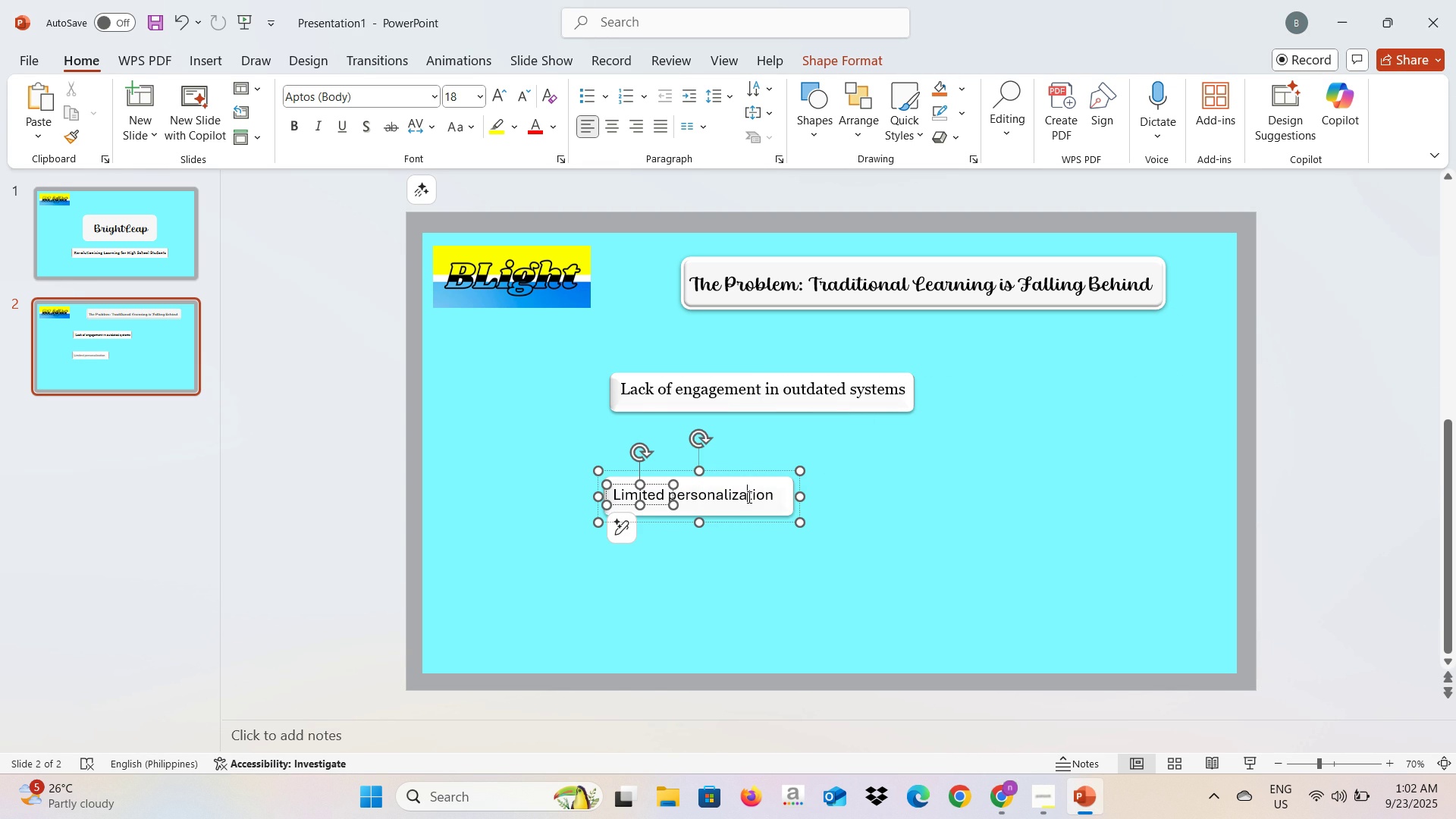 
key(Control+A)
 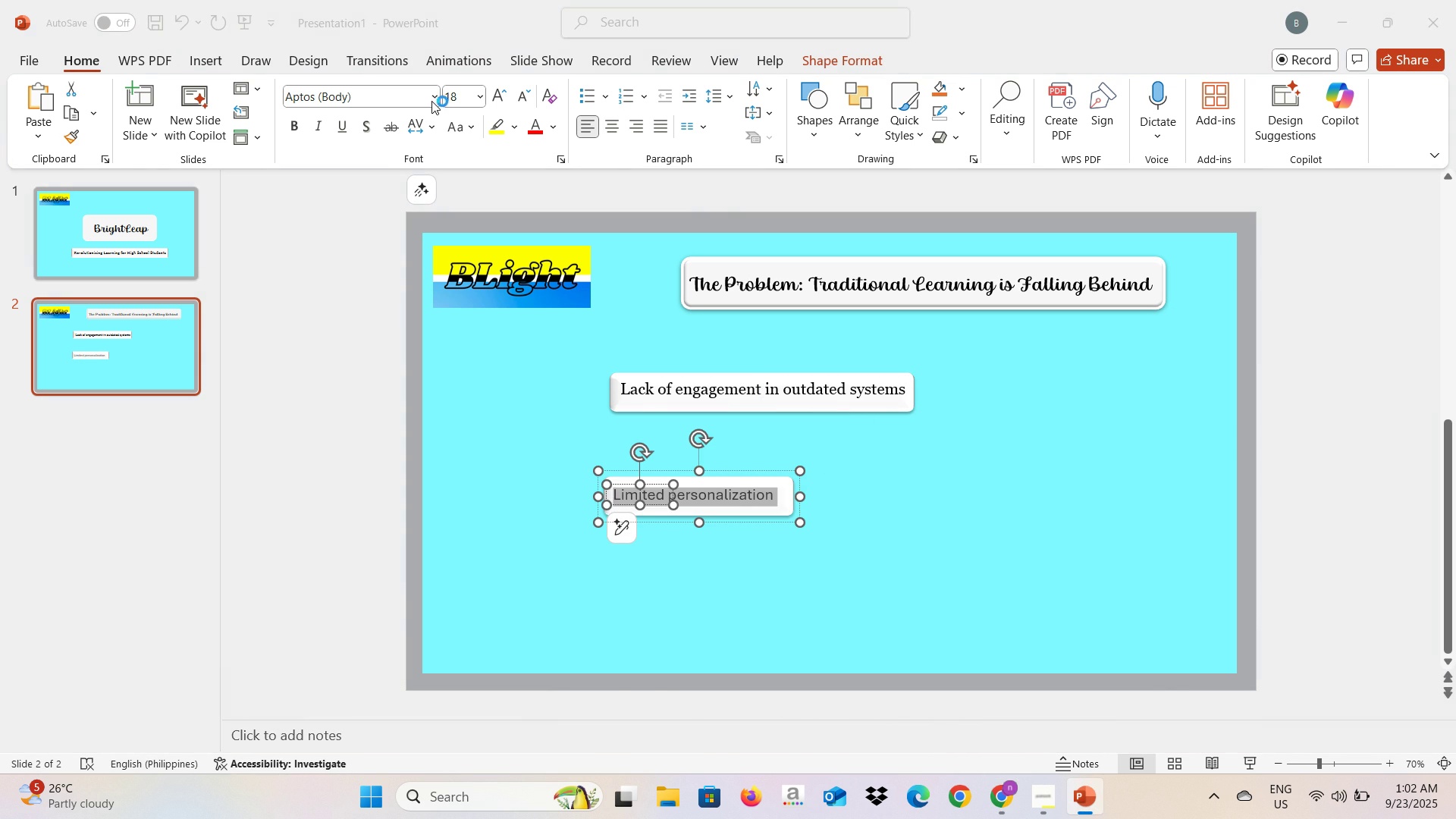 
left_click([432, 101])
 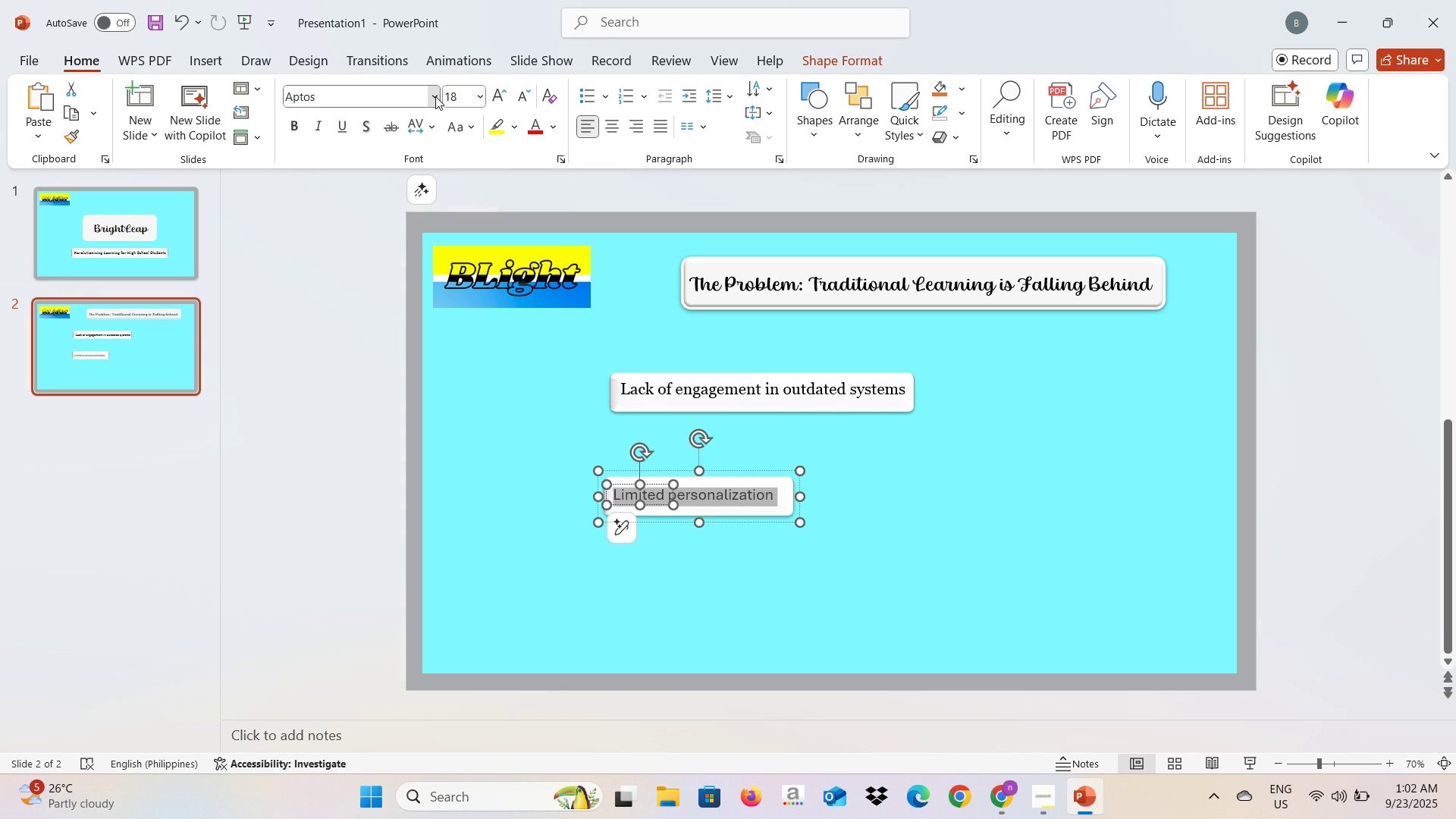 
left_click([435, 96])
 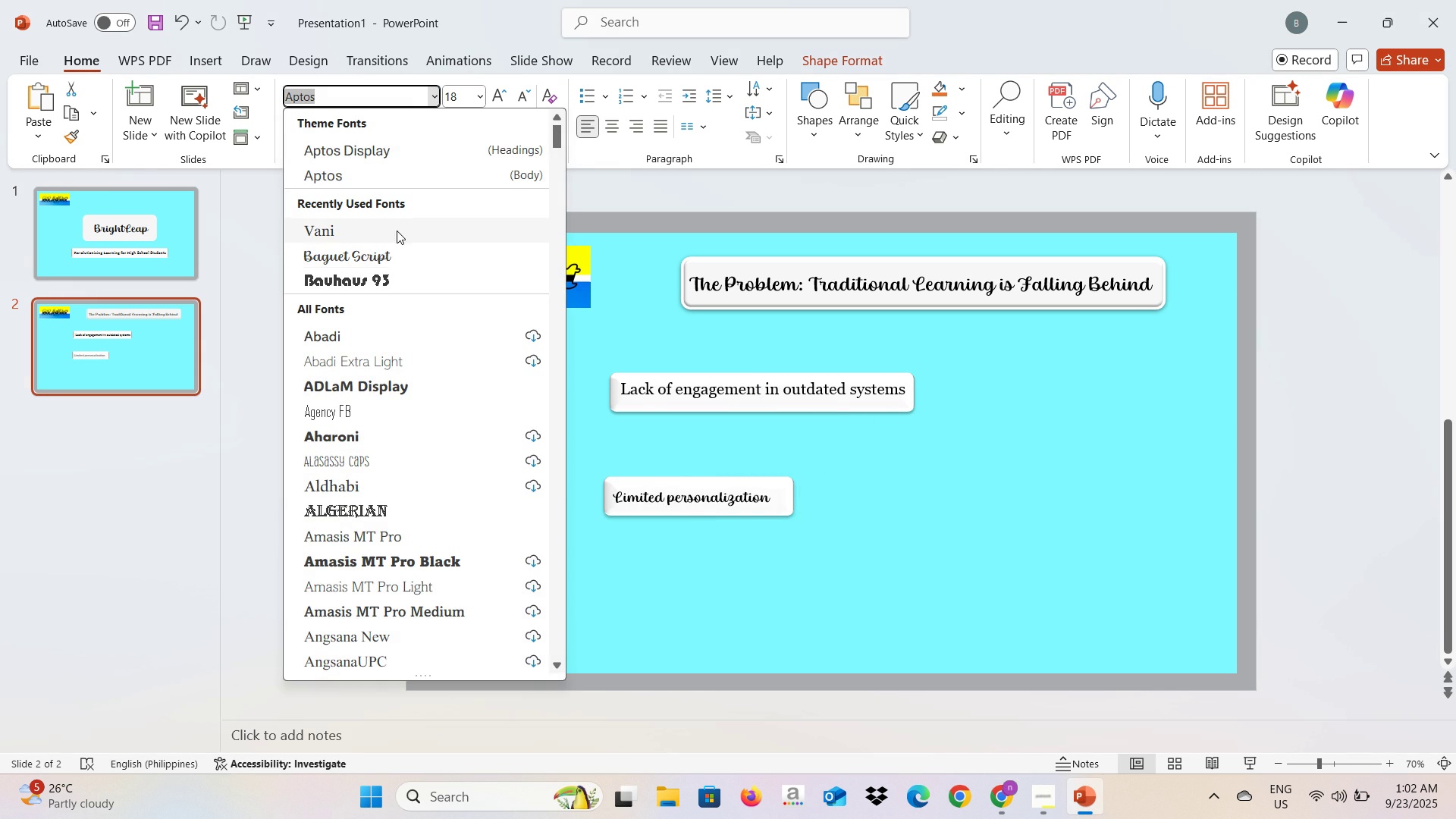 
left_click([397, 230])
 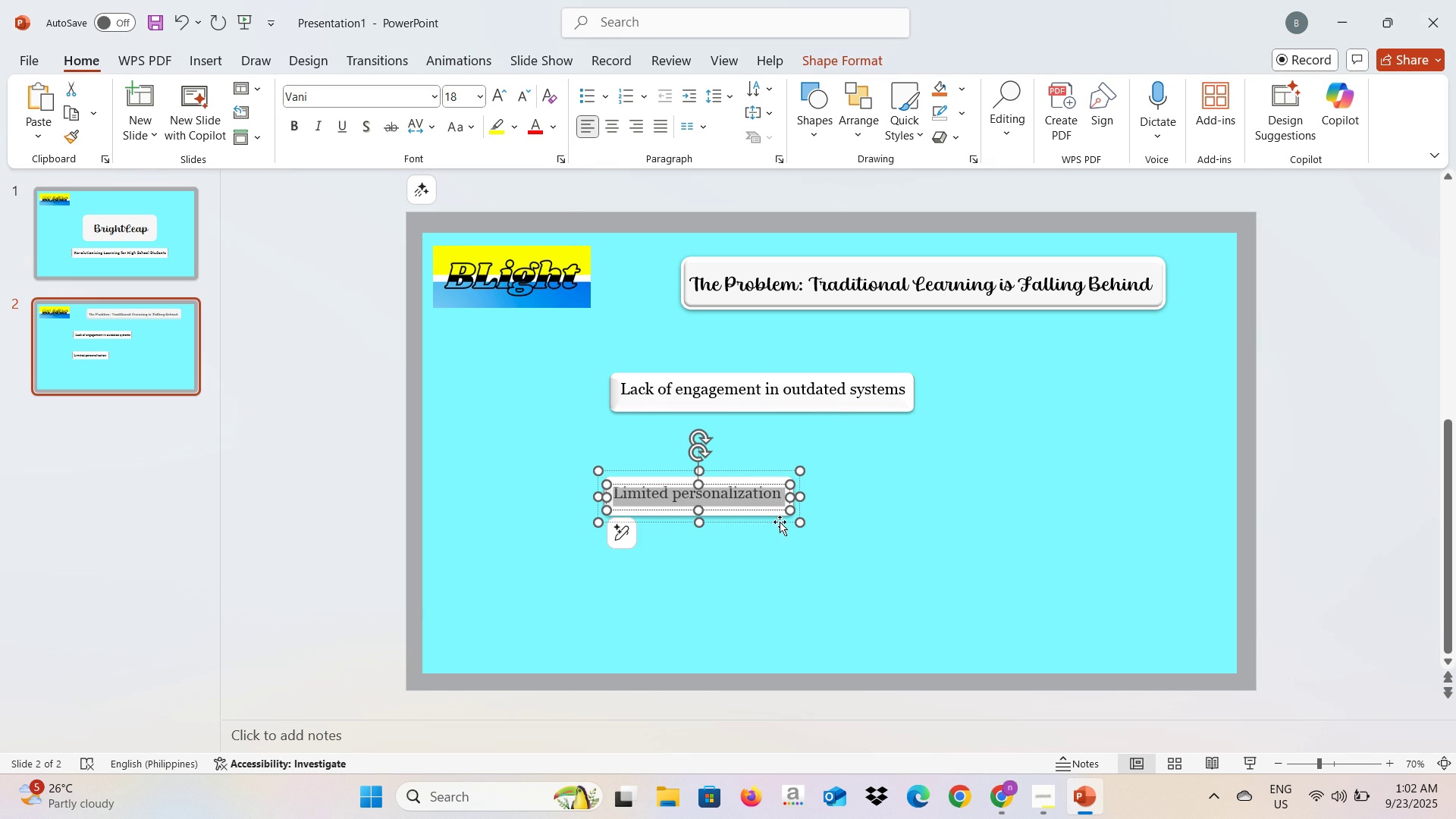 
left_click([780, 528])
 